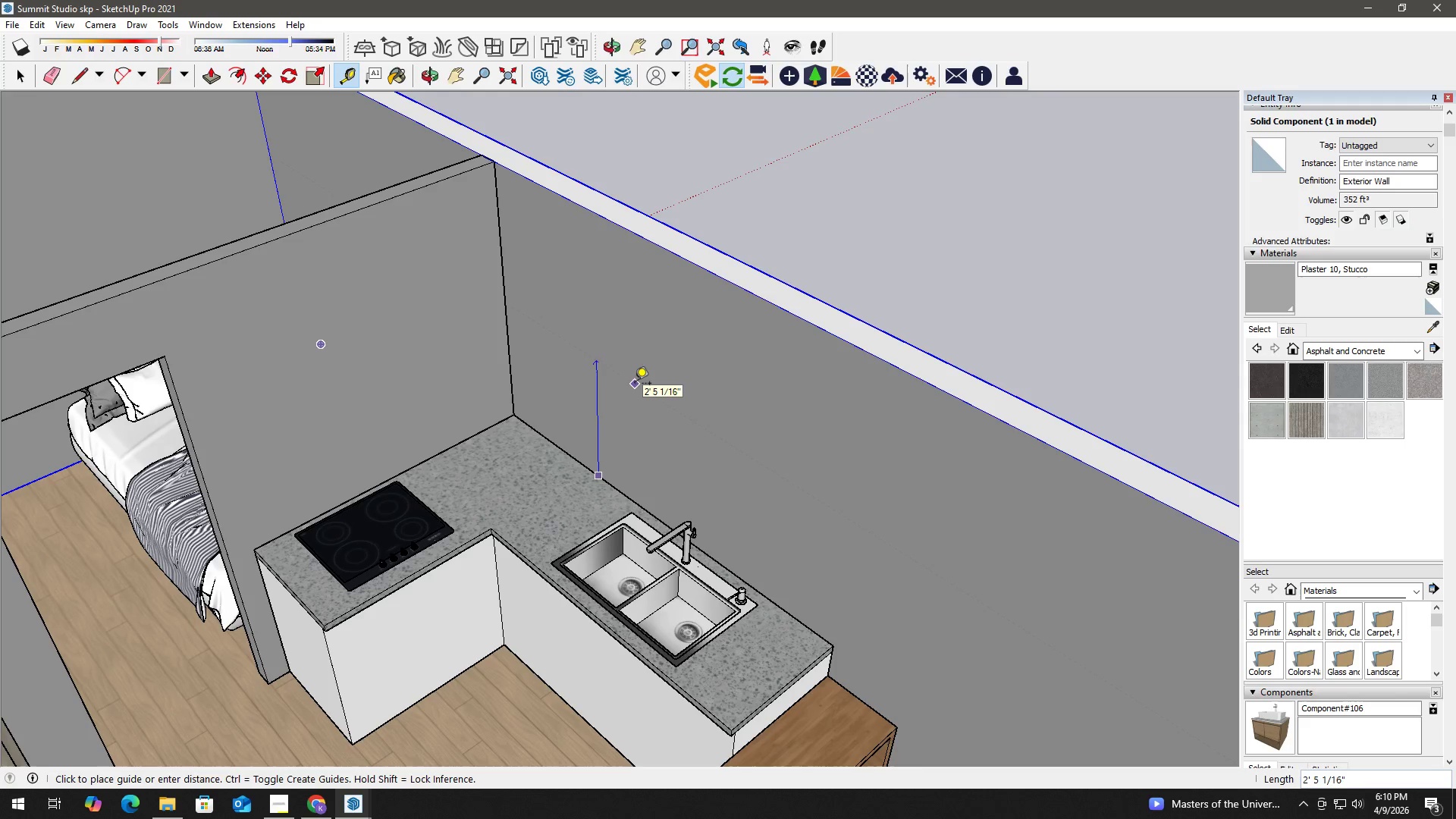 
key(Numpad2)
 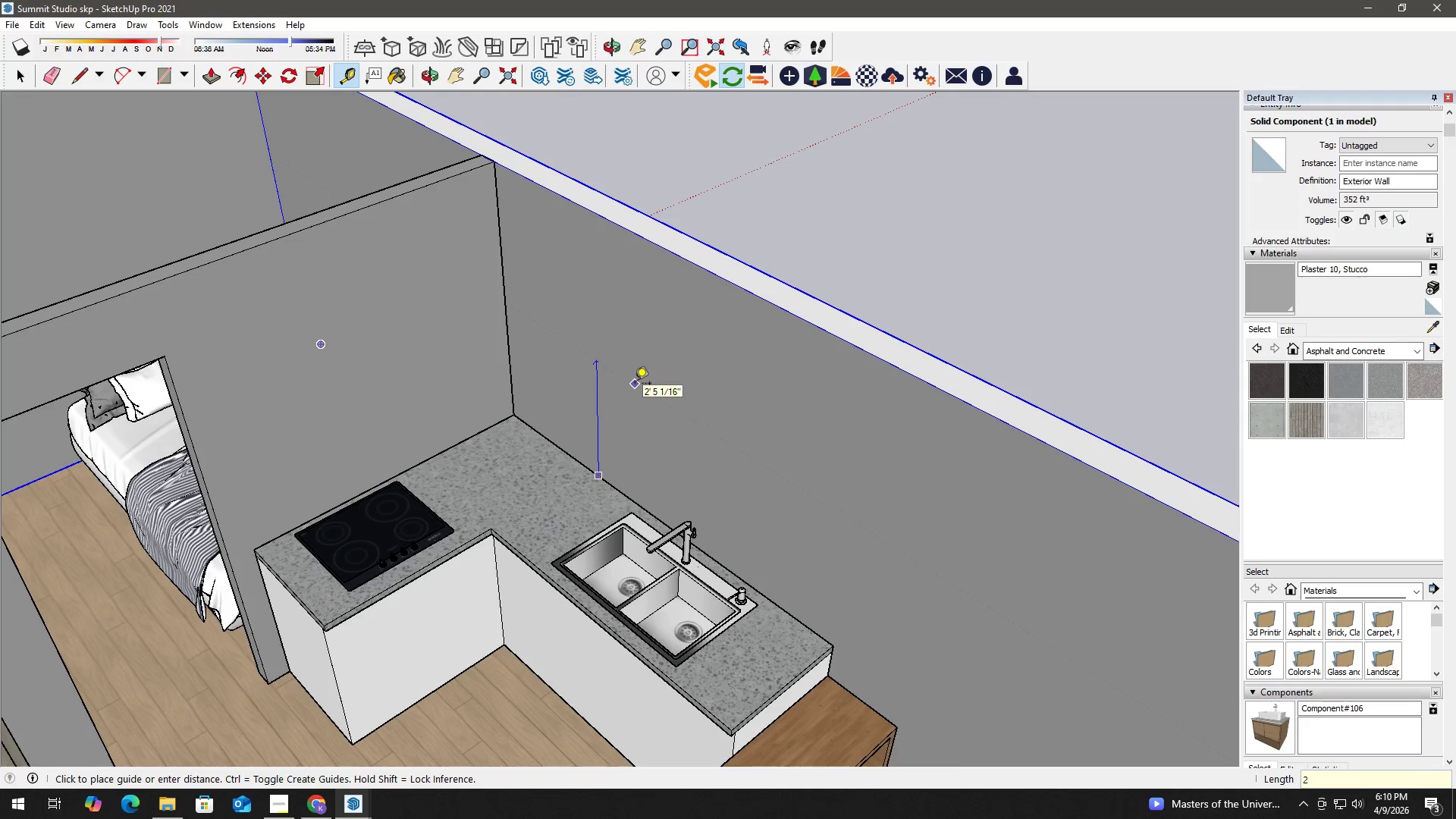 
key(Numpad7)
 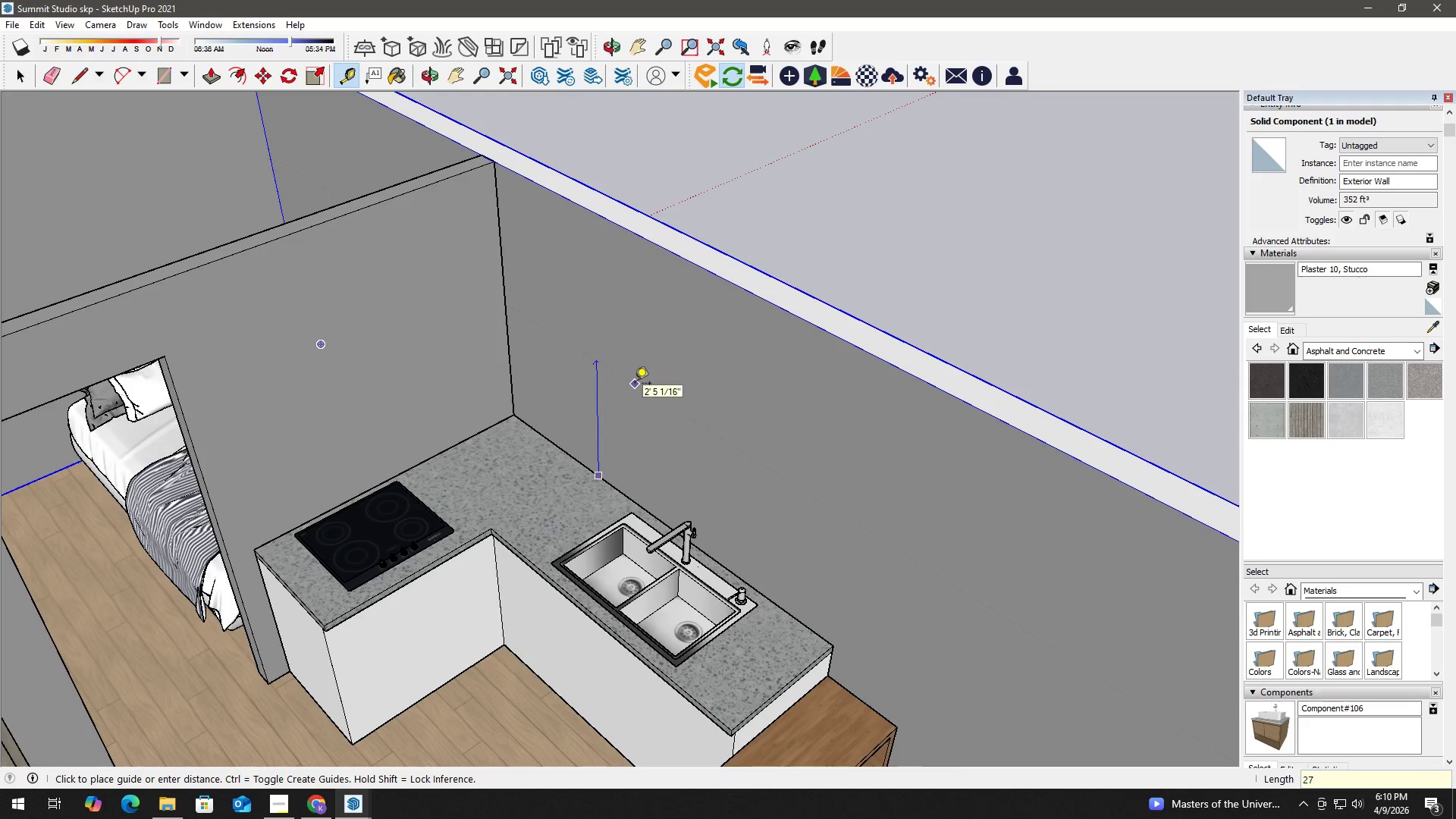 
key(Shift+Quote)
 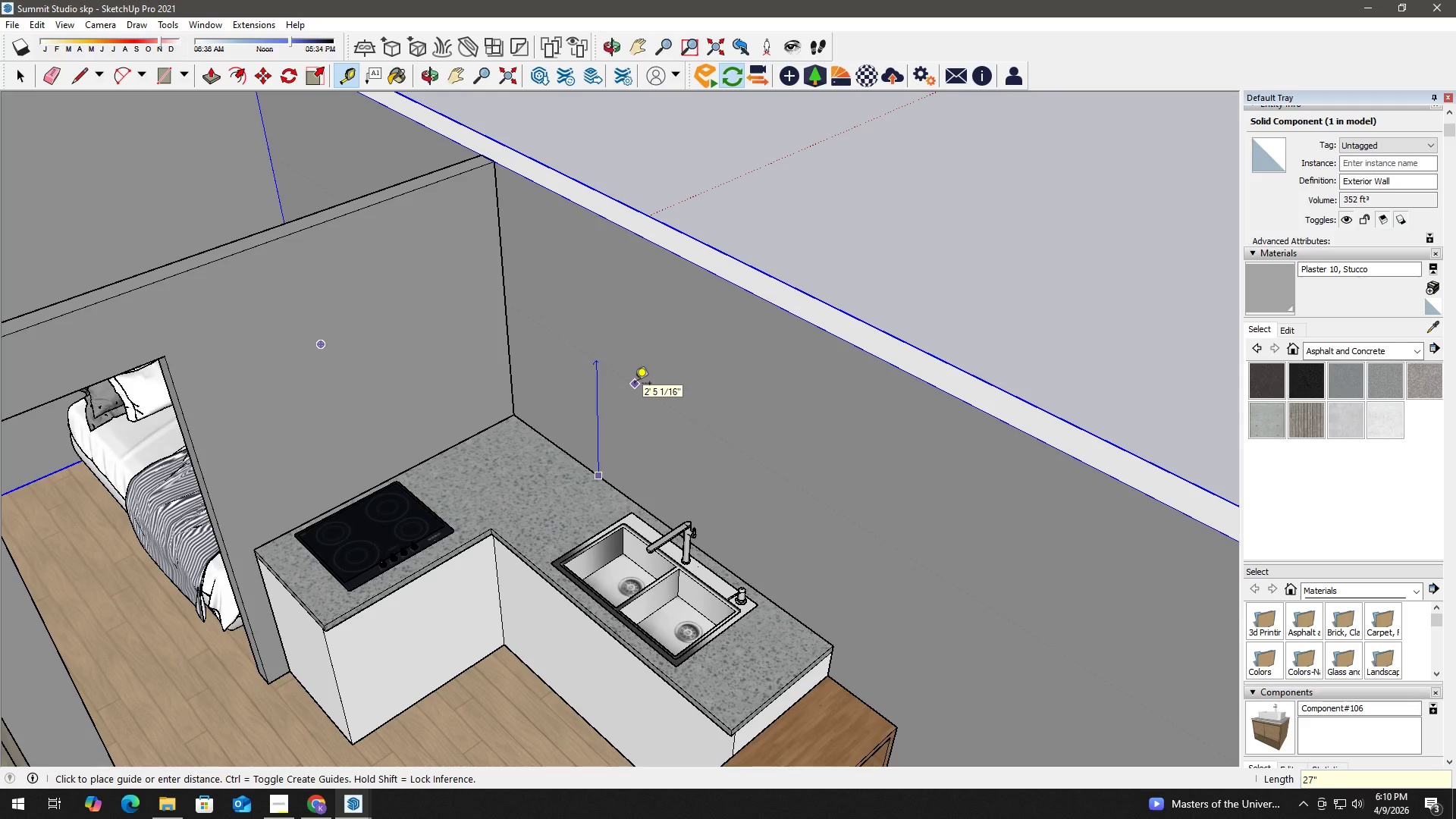 
key(Enter)
 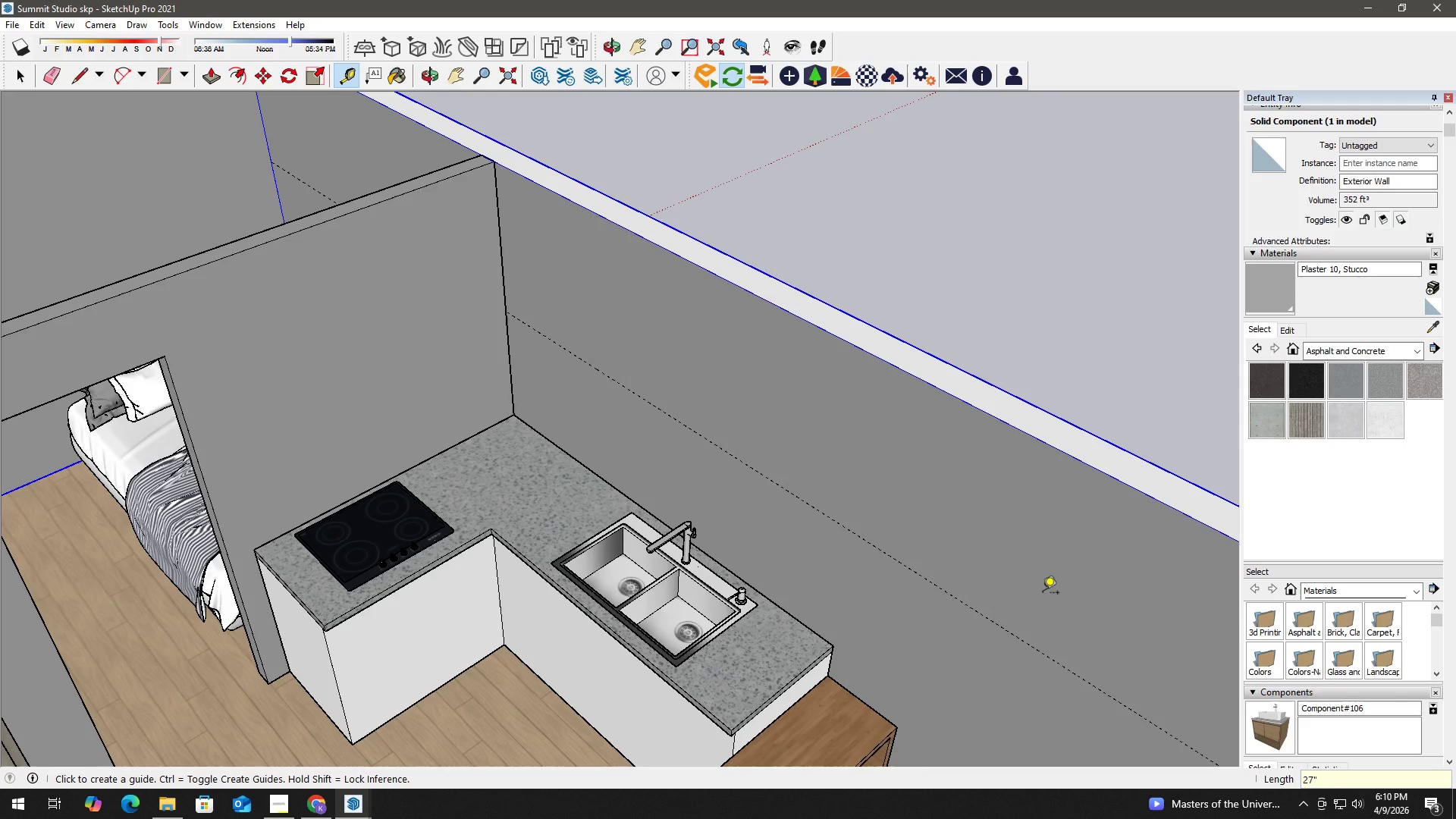 
key(Space)
 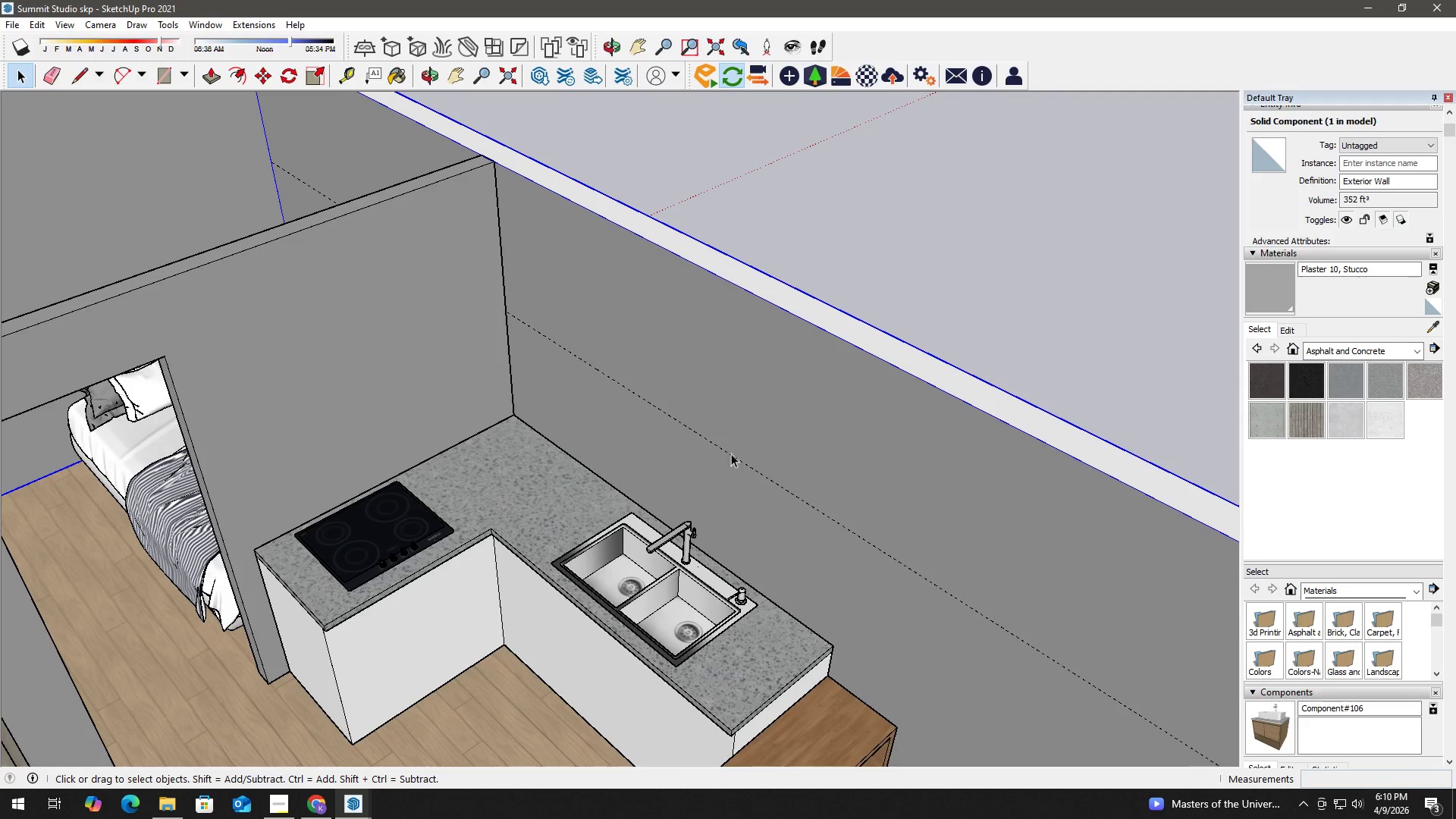 
key(T)
 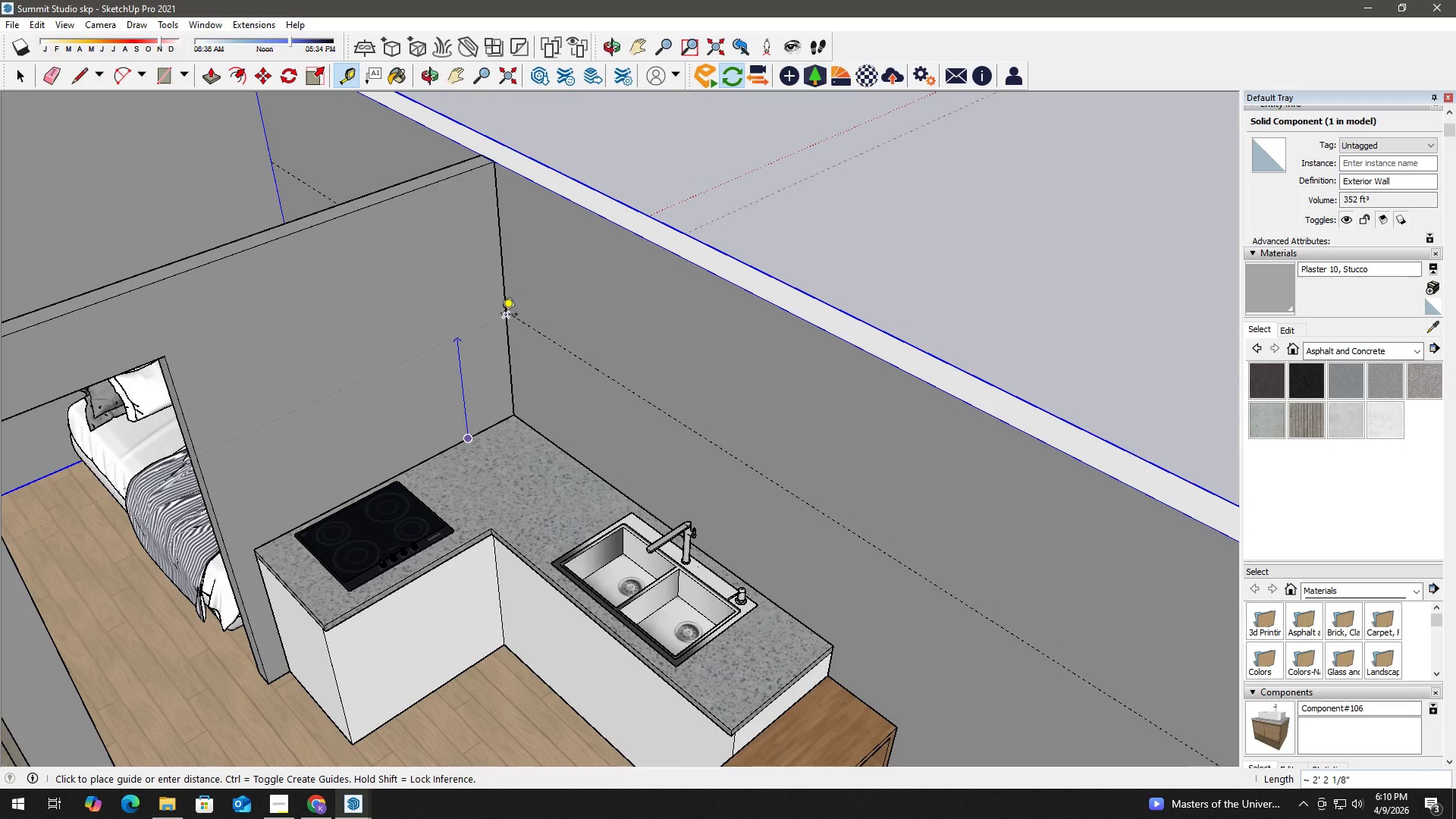 
left_click([503, 306])
 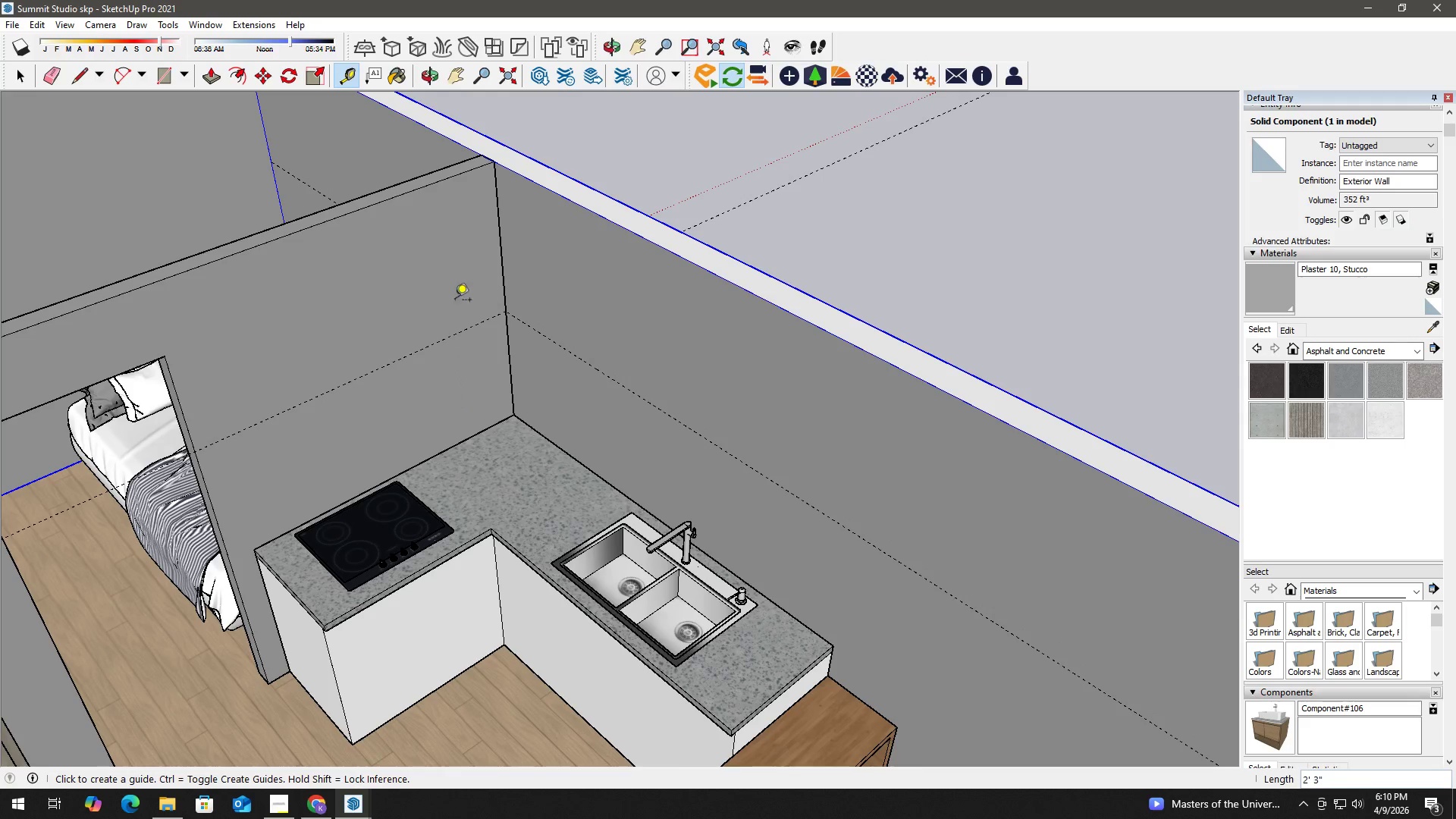 
key(Space)
 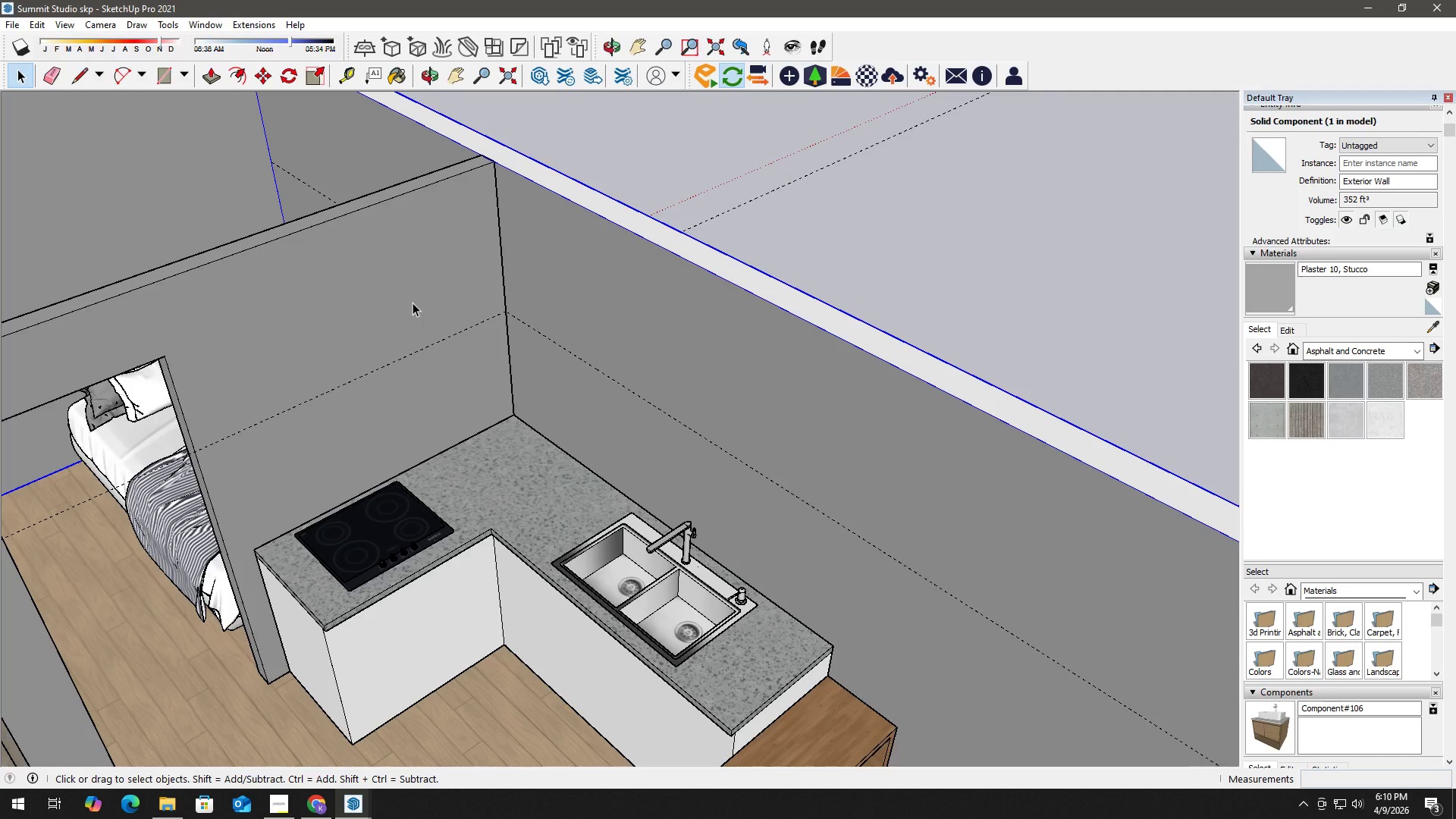 
wait(10.75)
 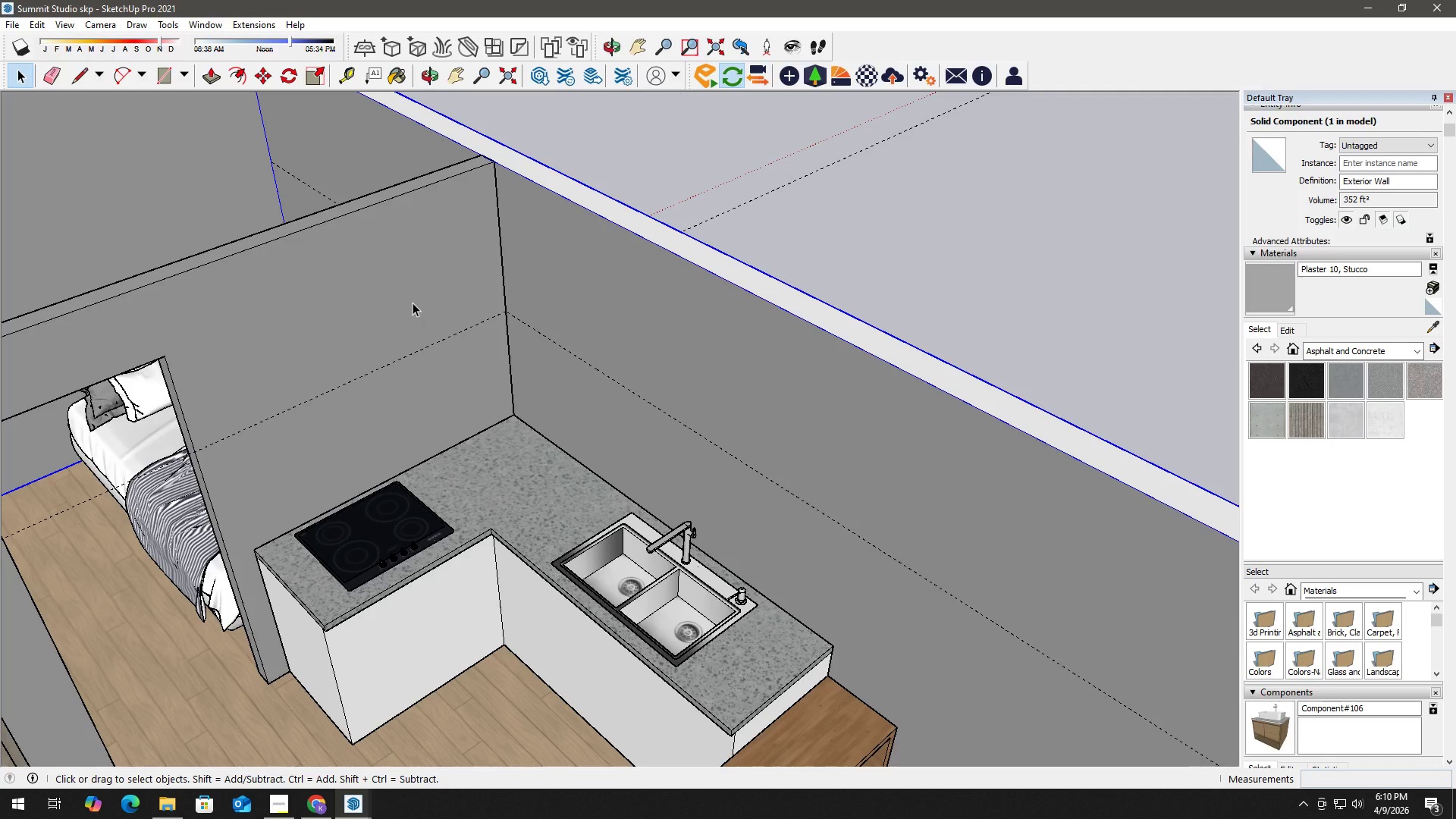 
scroll: coordinate [479, 386], scroll_direction: down, amount: 10.0
 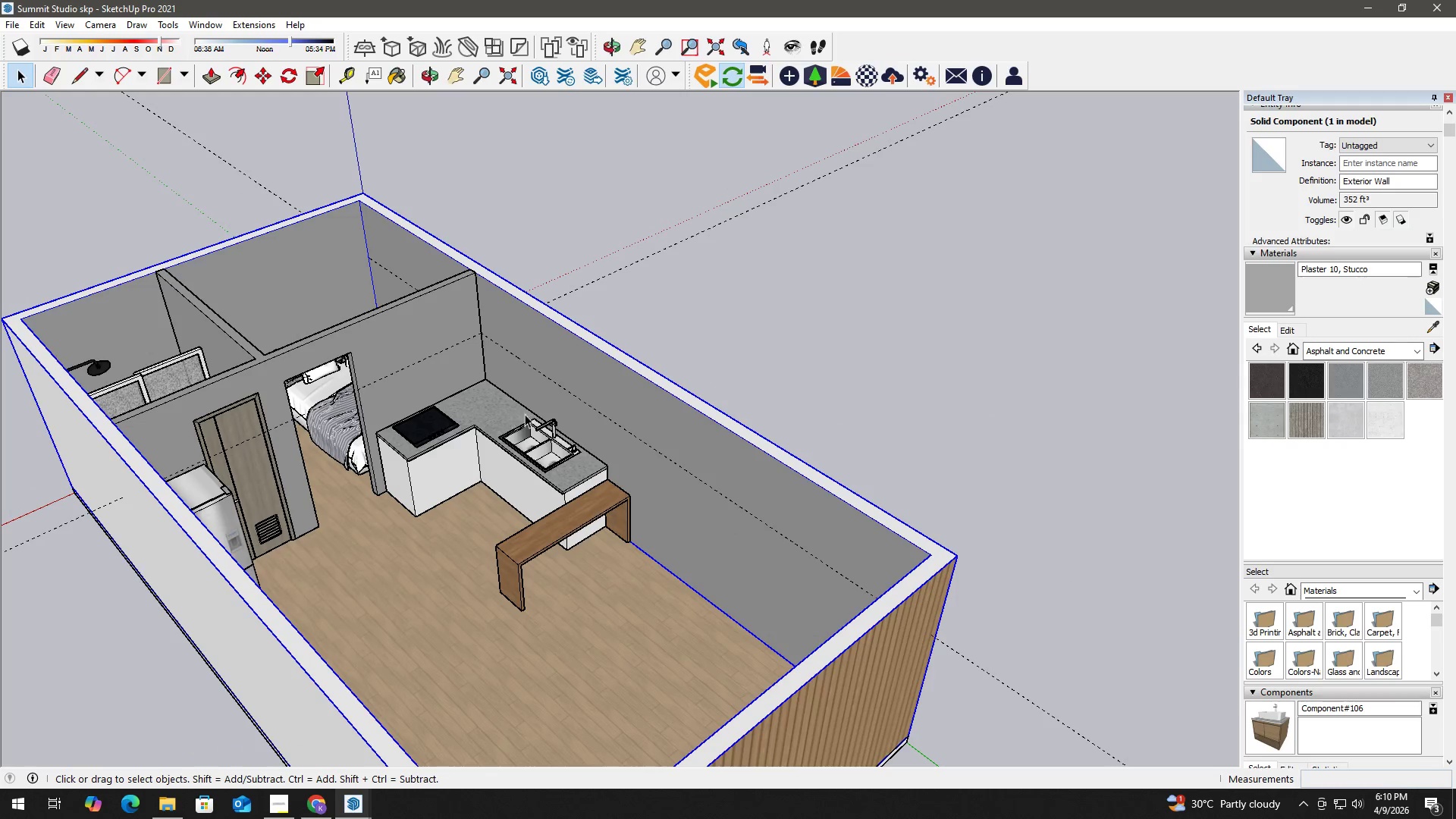 
scroll: coordinate [540, 348], scroll_direction: up, amount: 7.0
 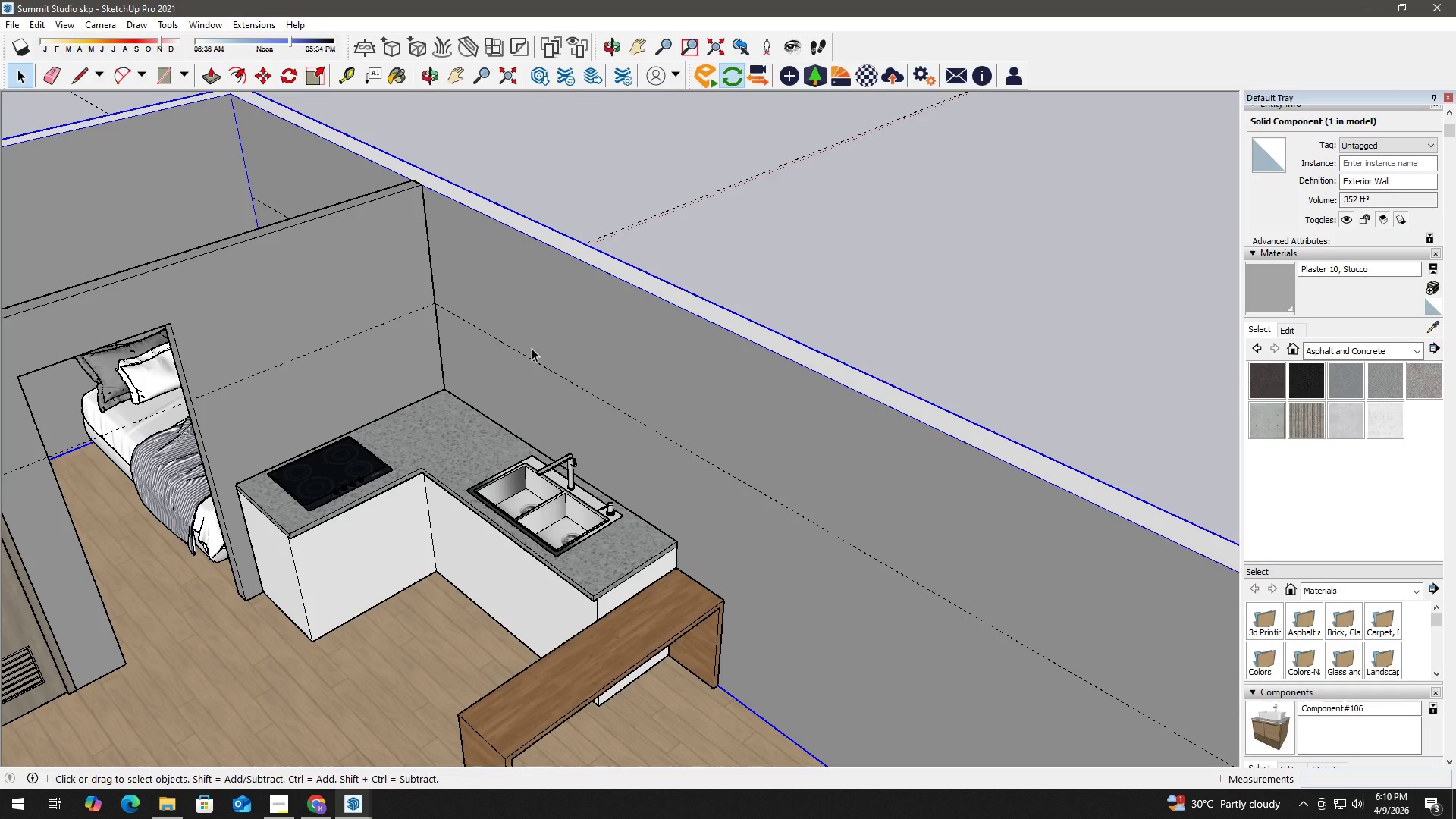 
scroll: coordinate [514, 350], scroll_direction: down, amount: 4.0
 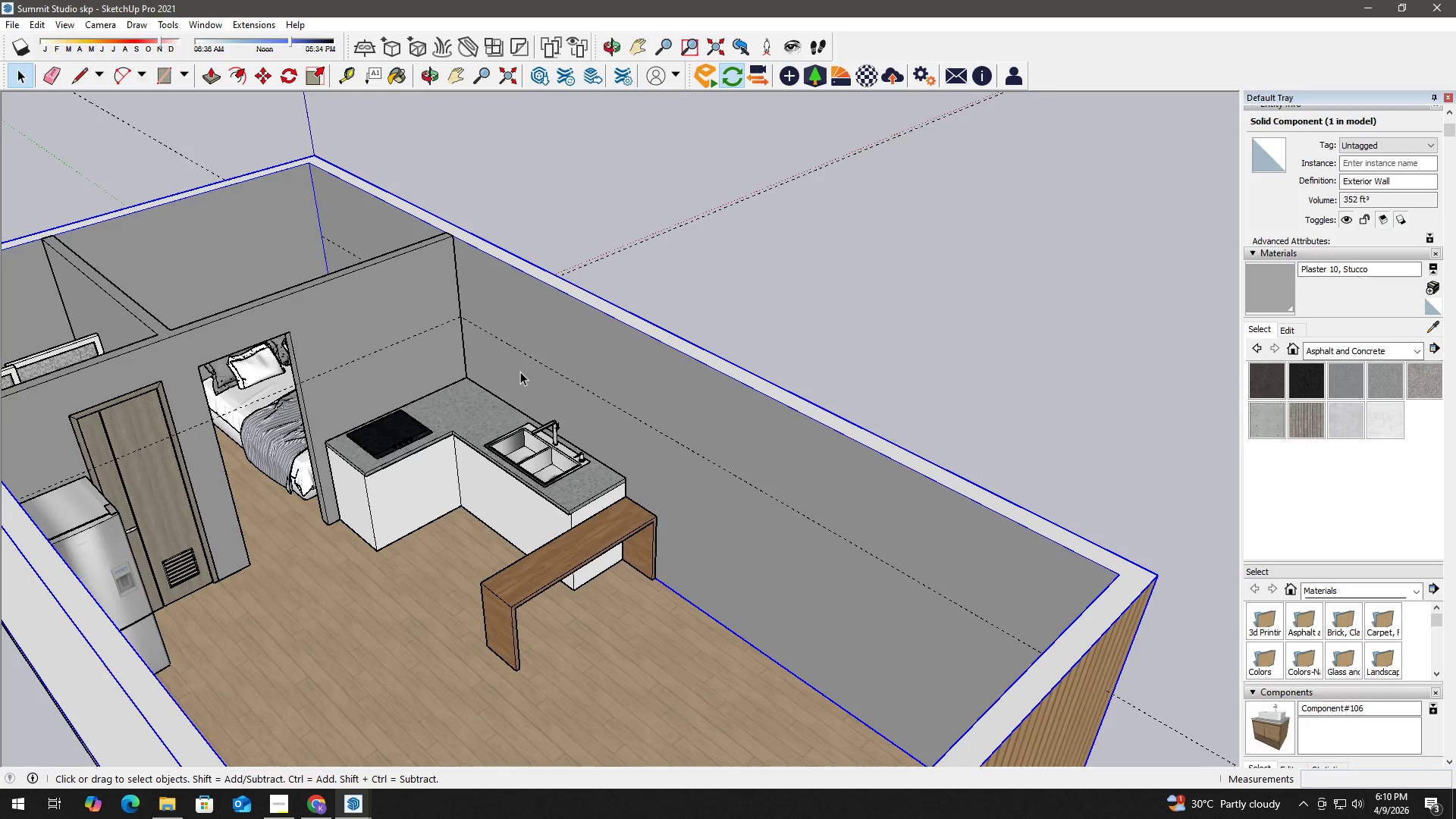 
scroll: coordinate [512, 367], scroll_direction: up, amount: 3.0
 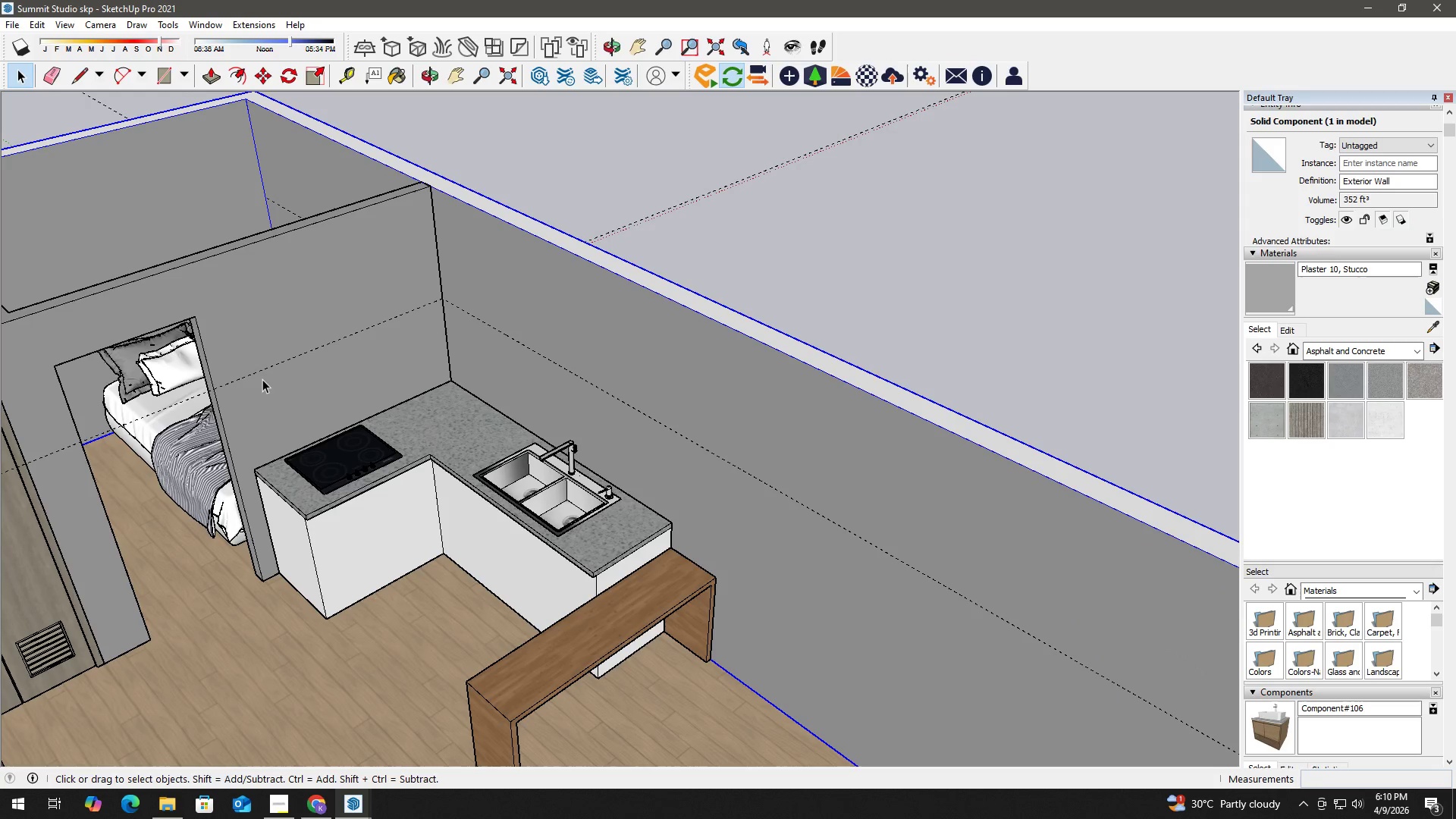 
key(T)
 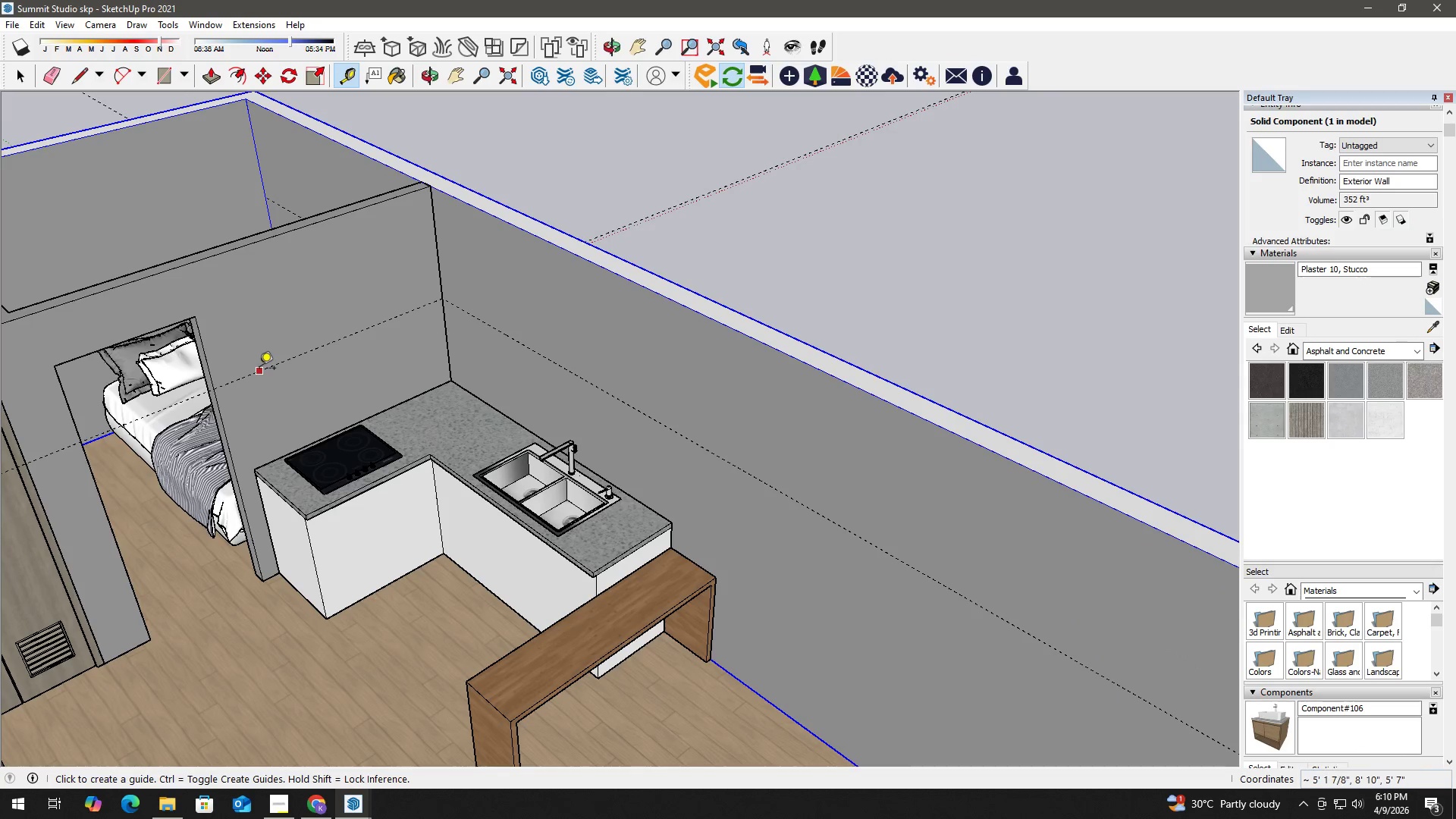 
left_click([259, 369])
 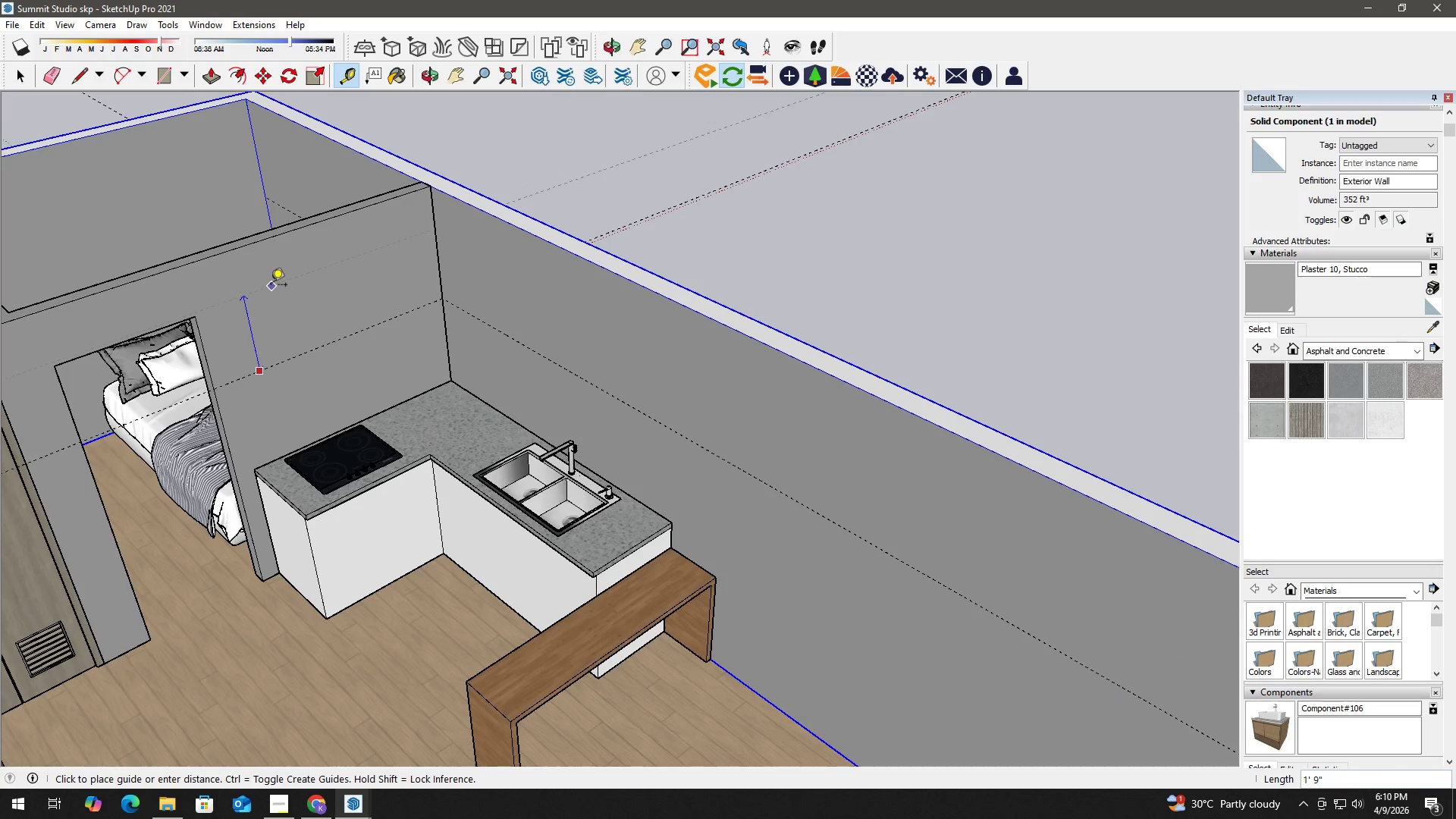 
mouse_move([275, 316])
 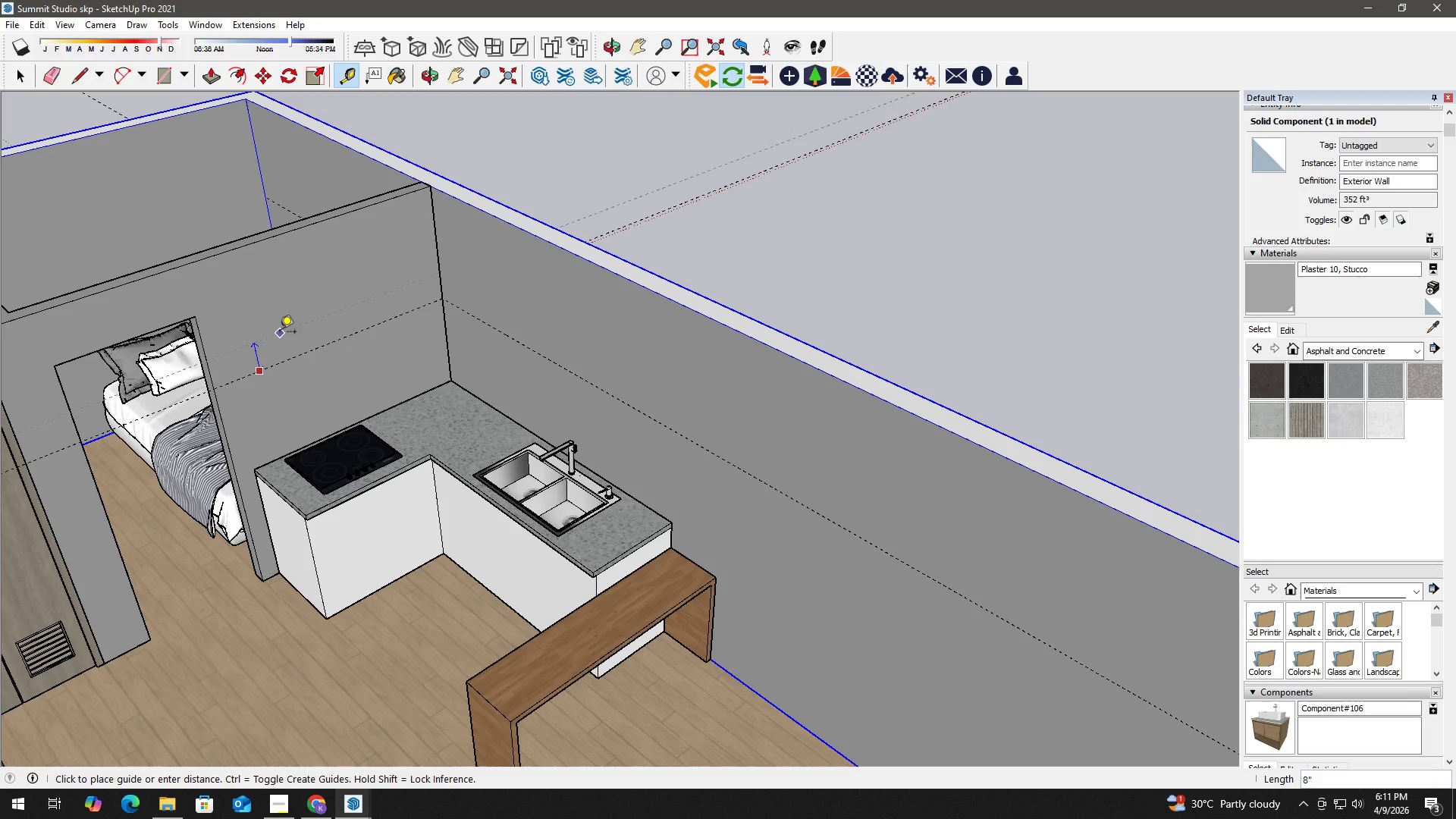 
wait(14.93)
 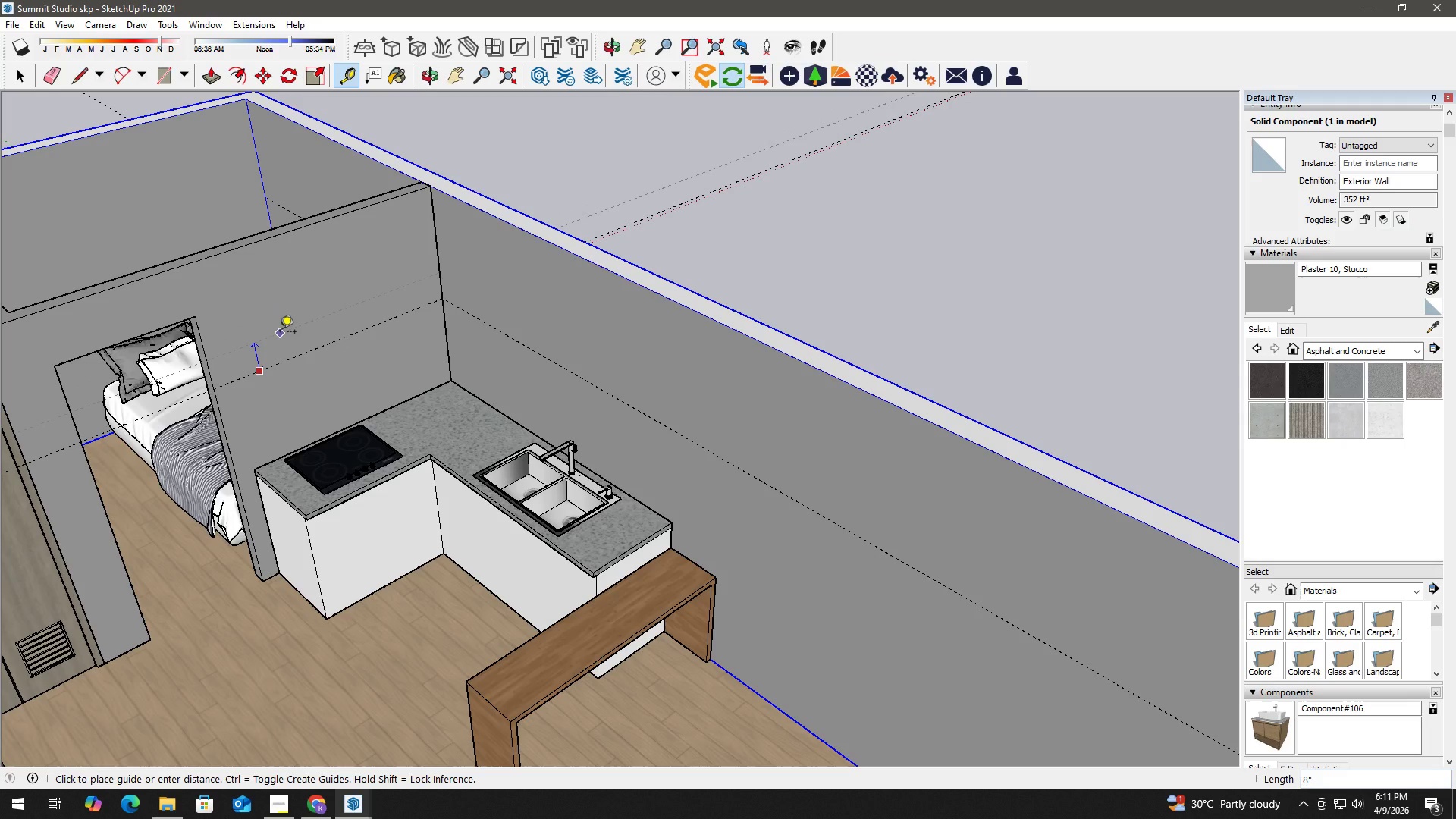 
key(Numpad2)
 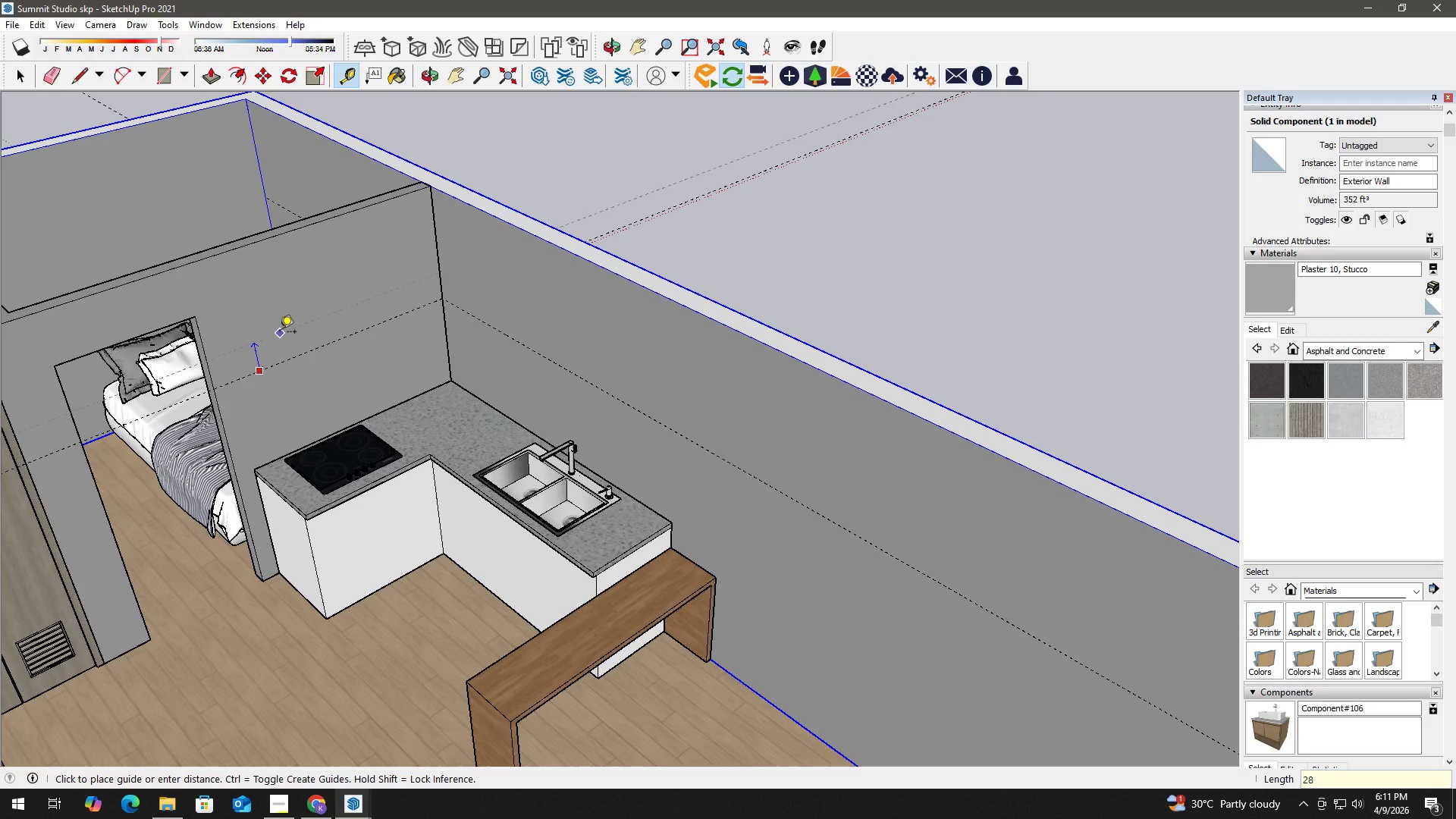 
key(Numpad8)
 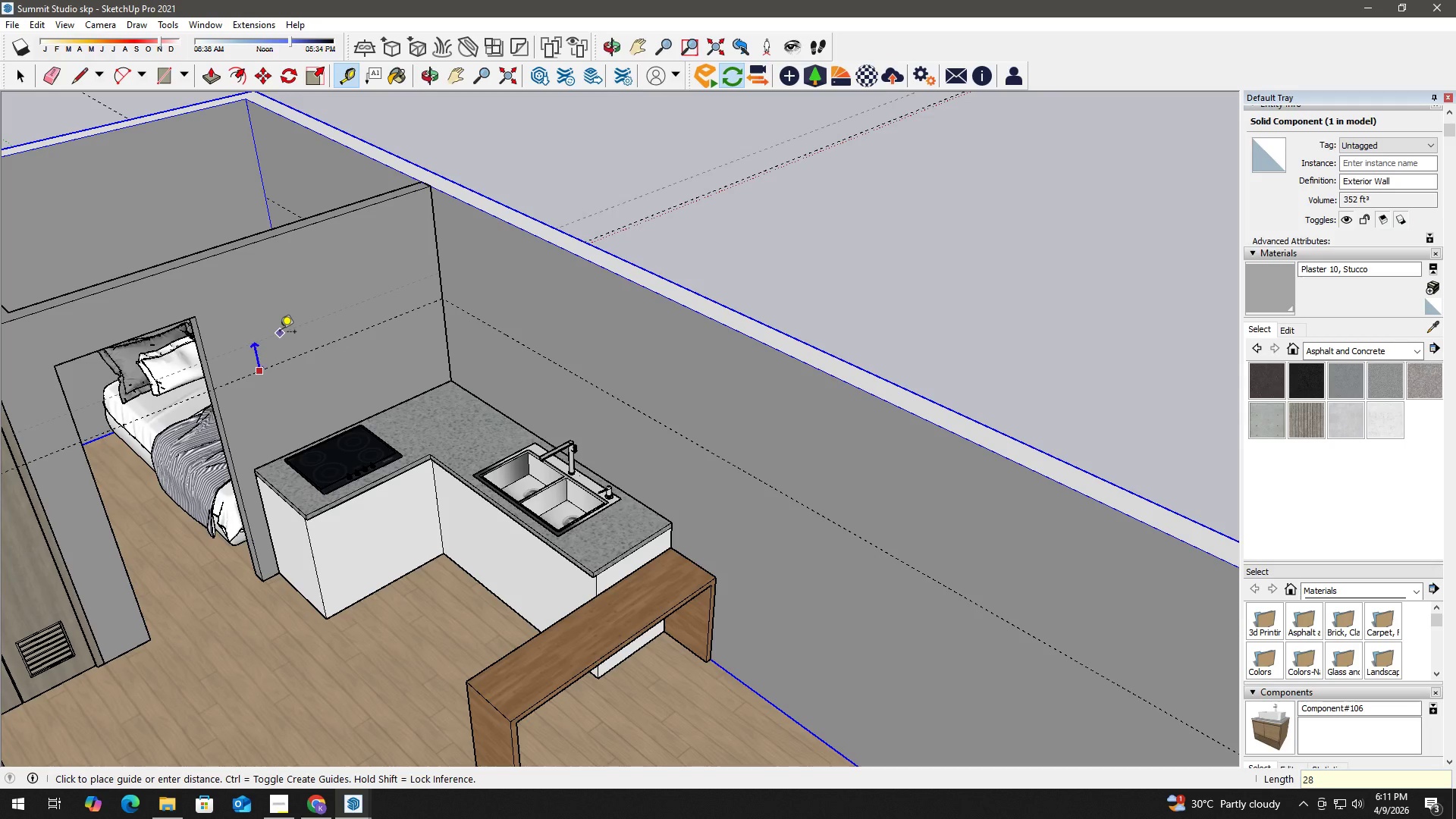 
key(Shift+Quote)
 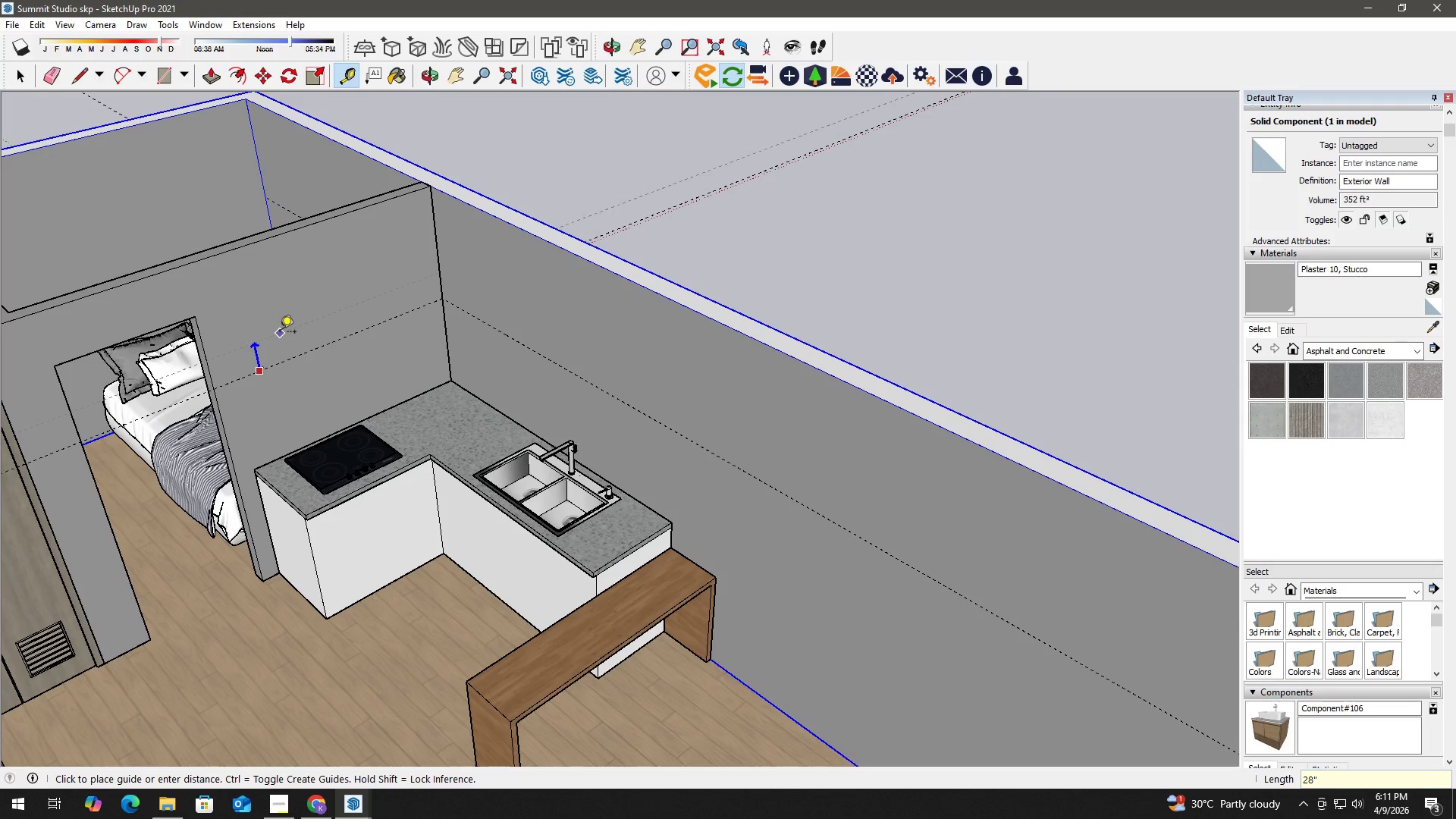 
key(Enter)
 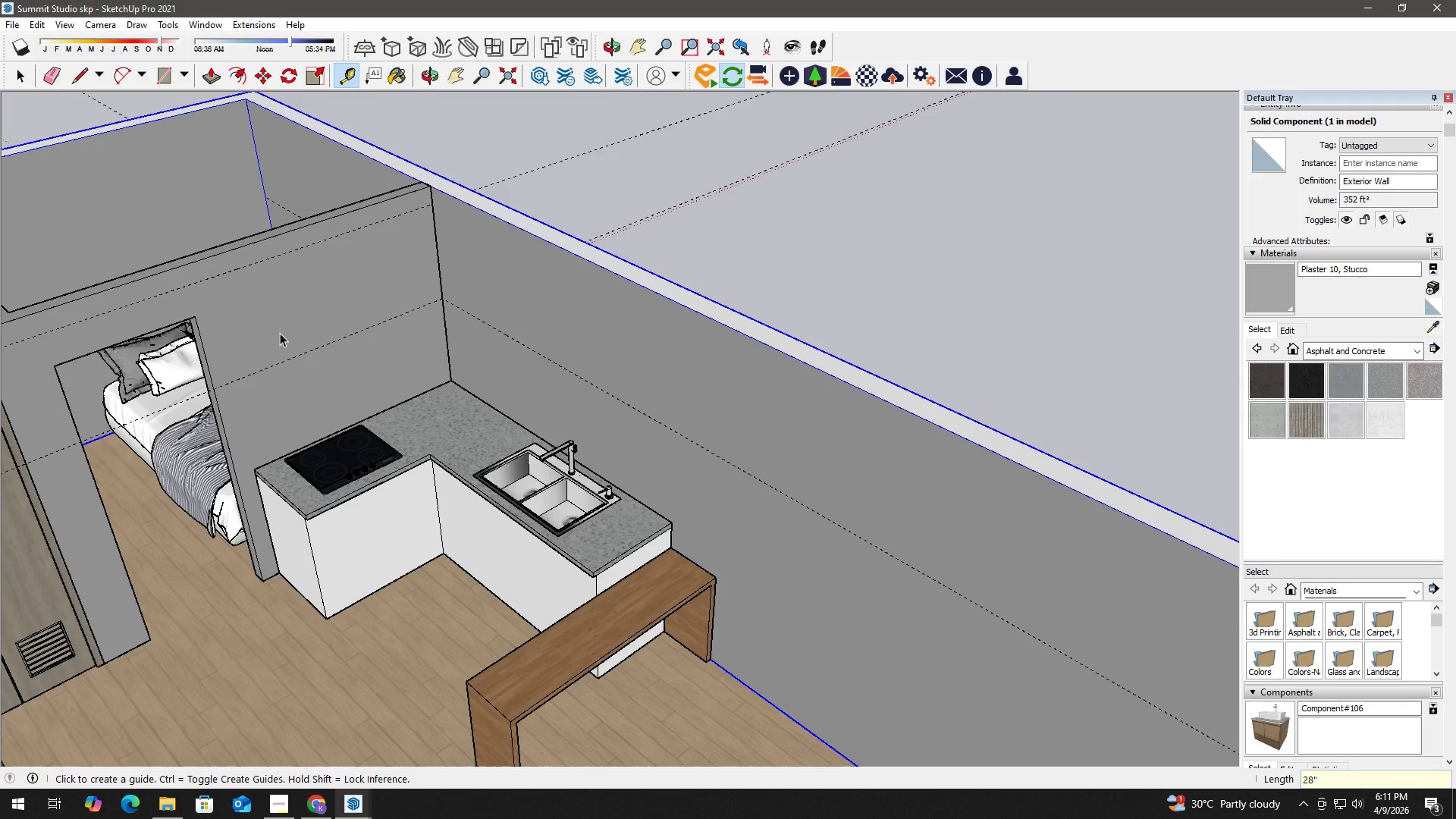 
key(Space)
 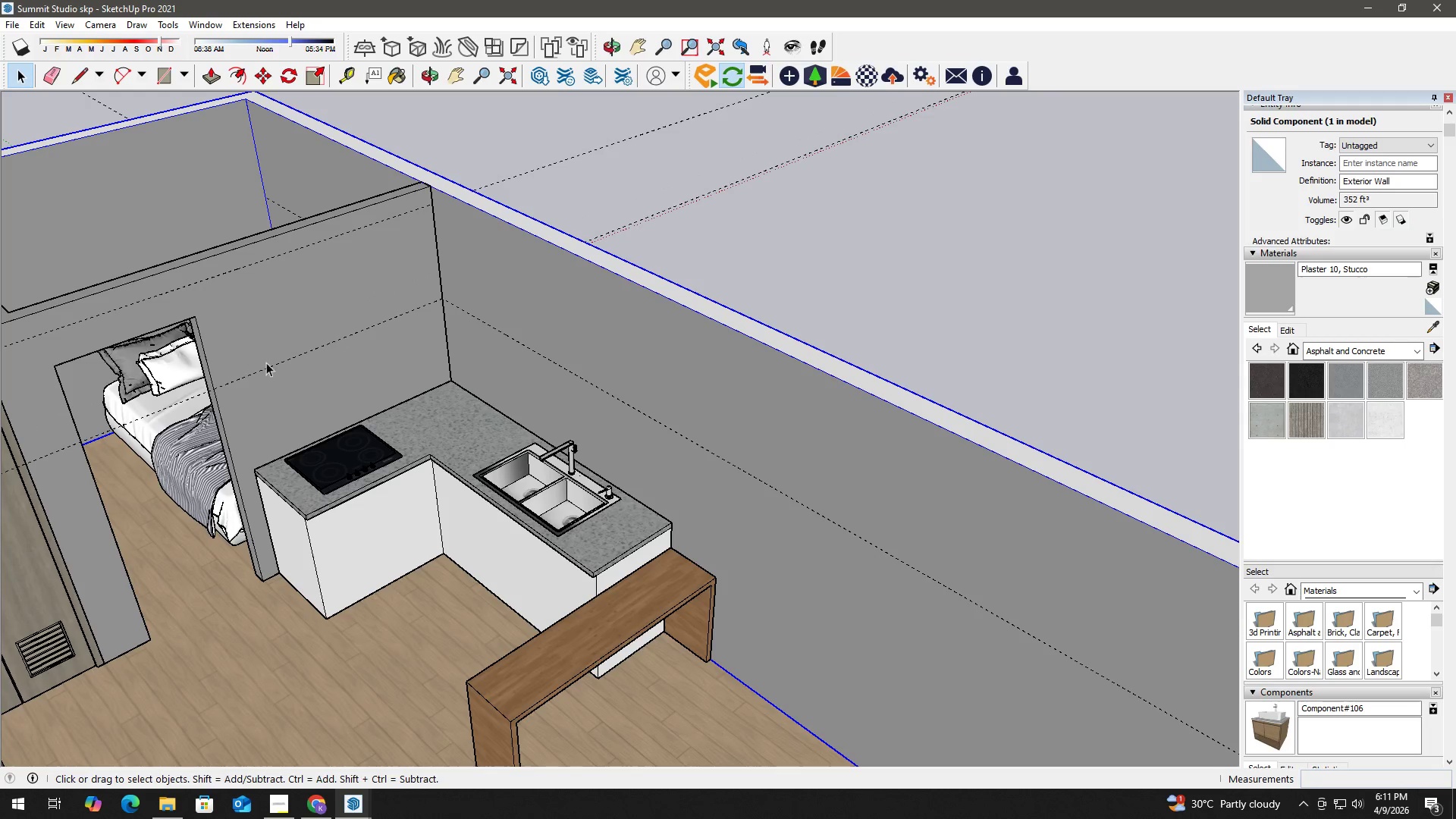 
key(T)
 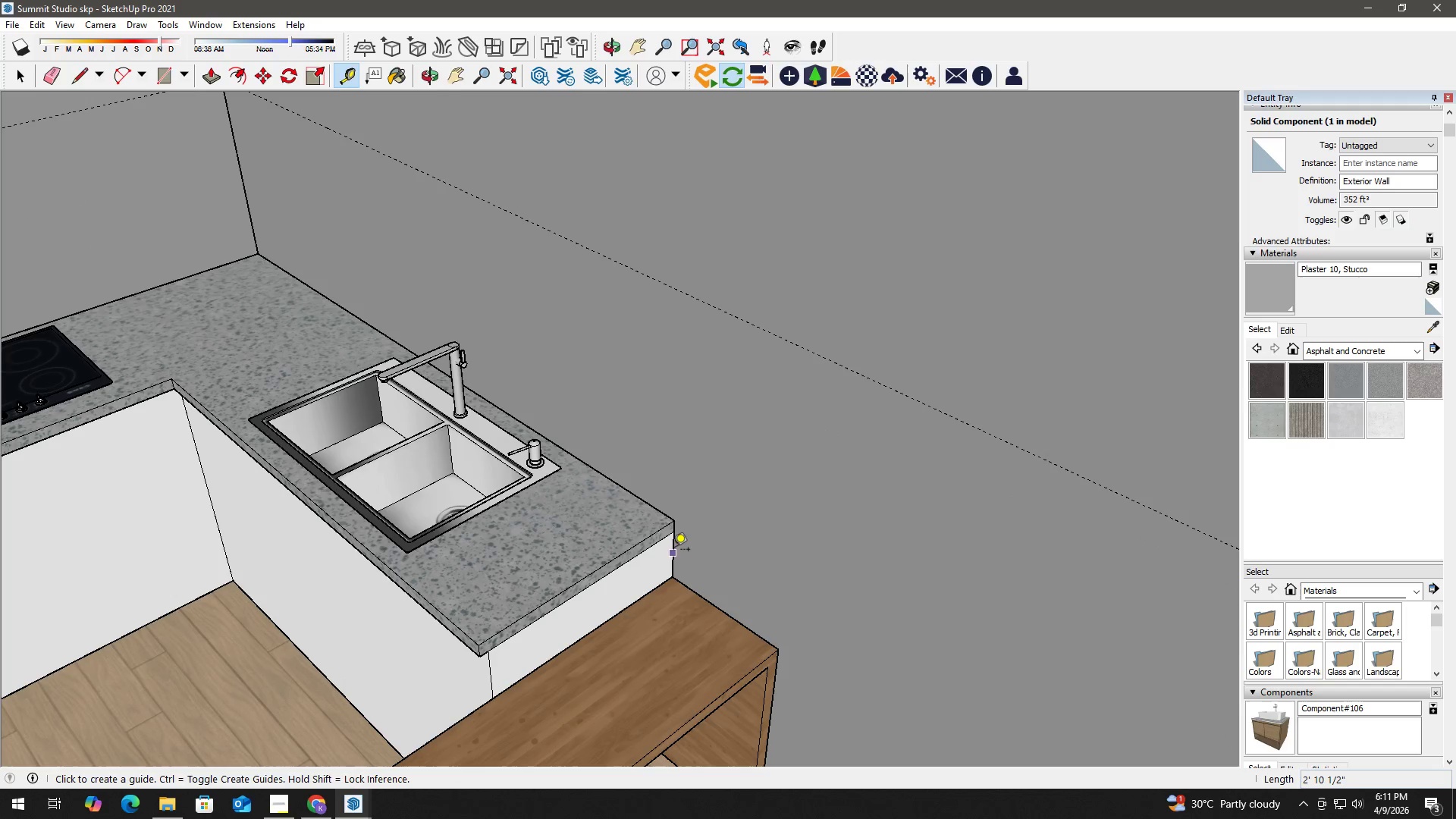 
scroll: coordinate [669, 538], scroll_direction: up, amount: 11.0
 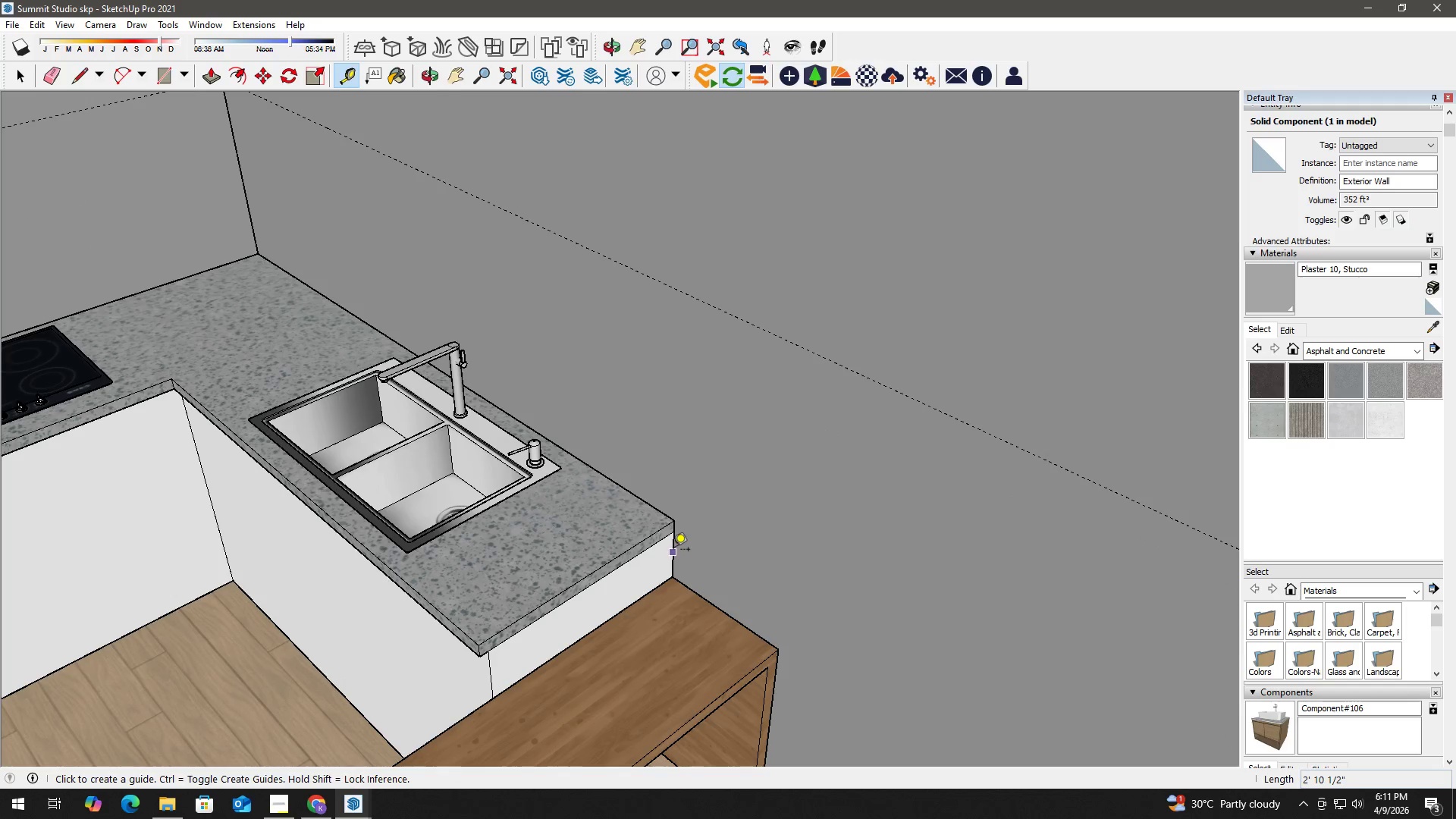 
left_click([672, 548])
 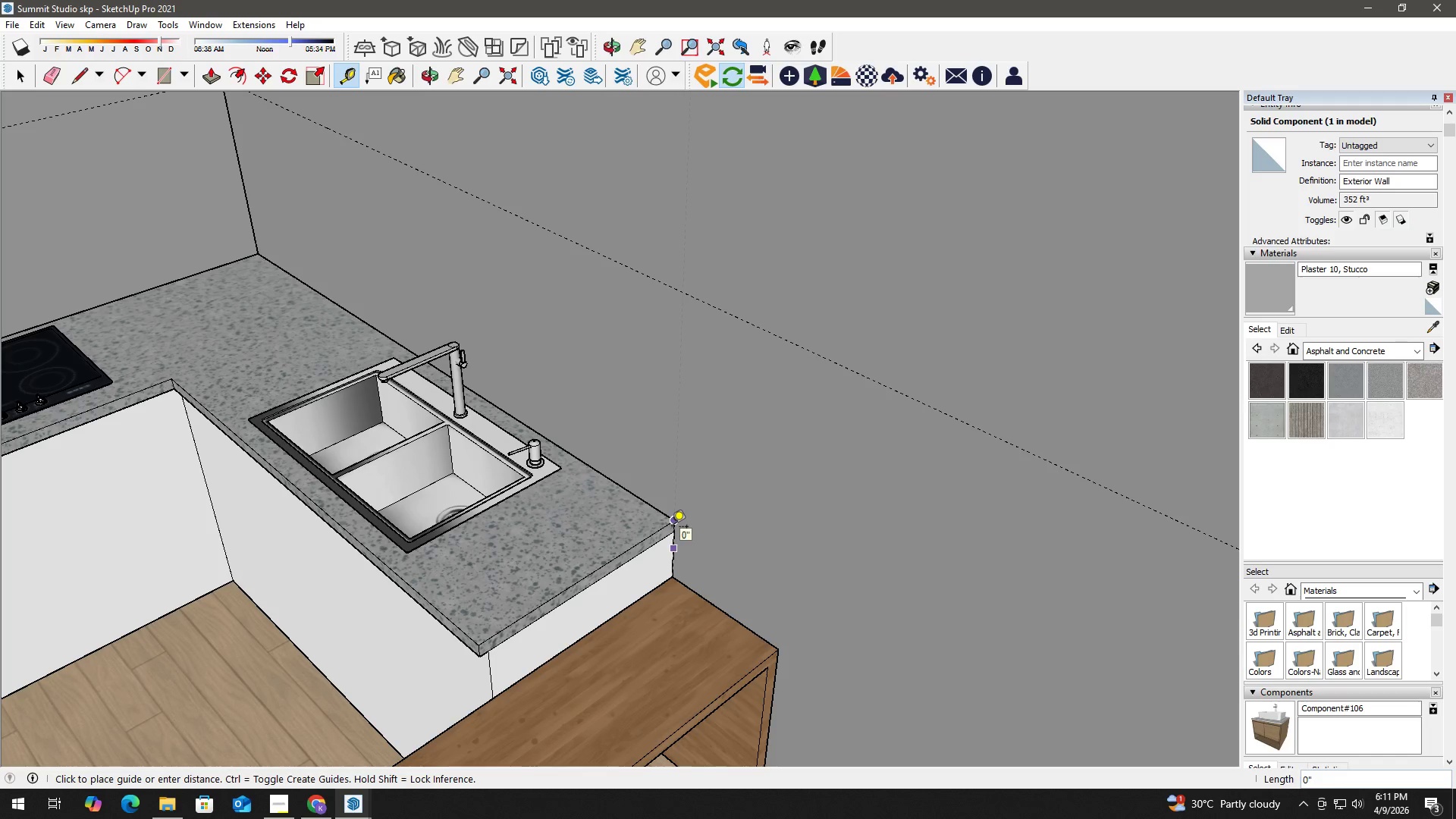 
left_click([672, 528])
 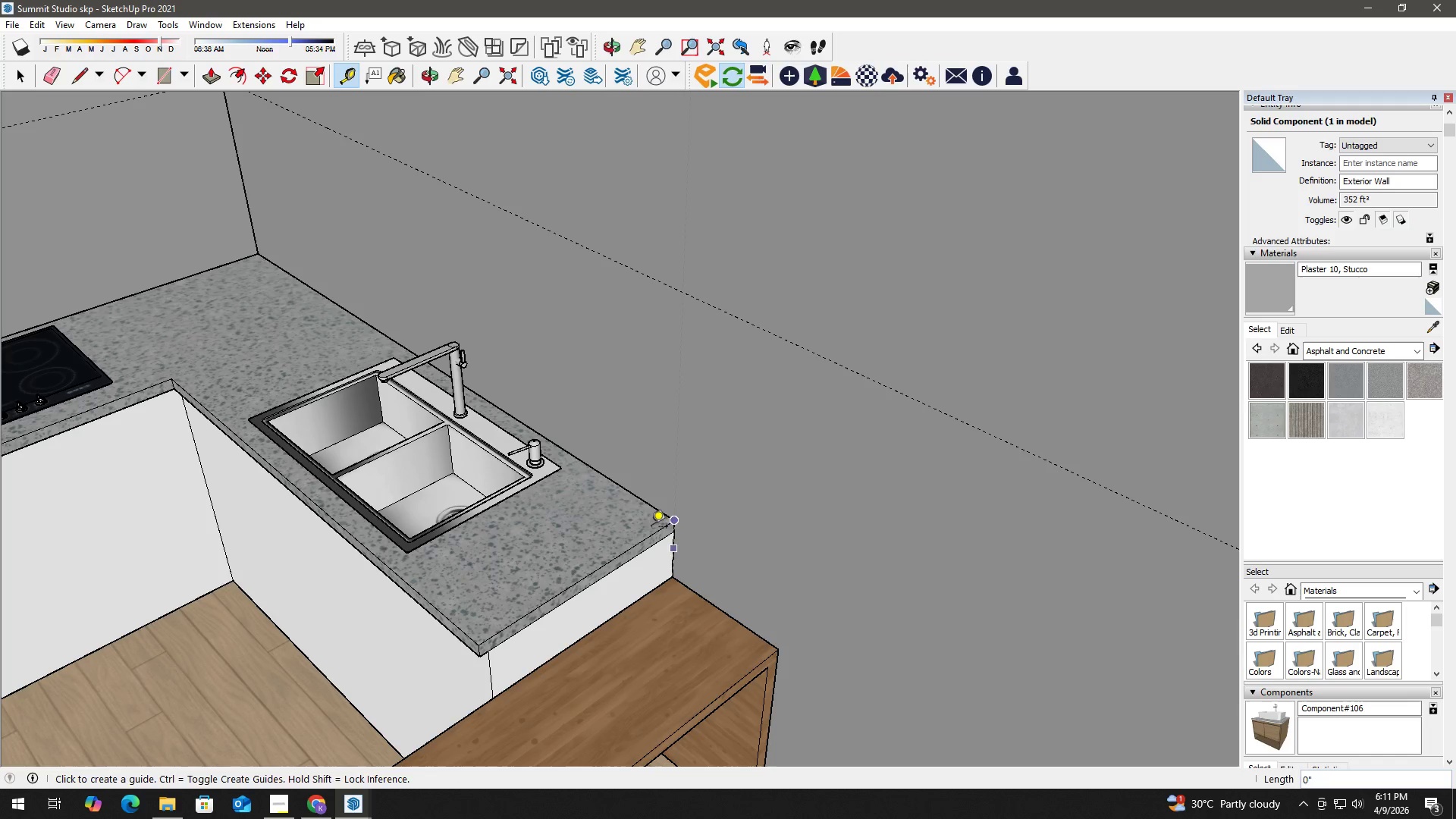 
hold_key(key=Space, duration=3.66)
 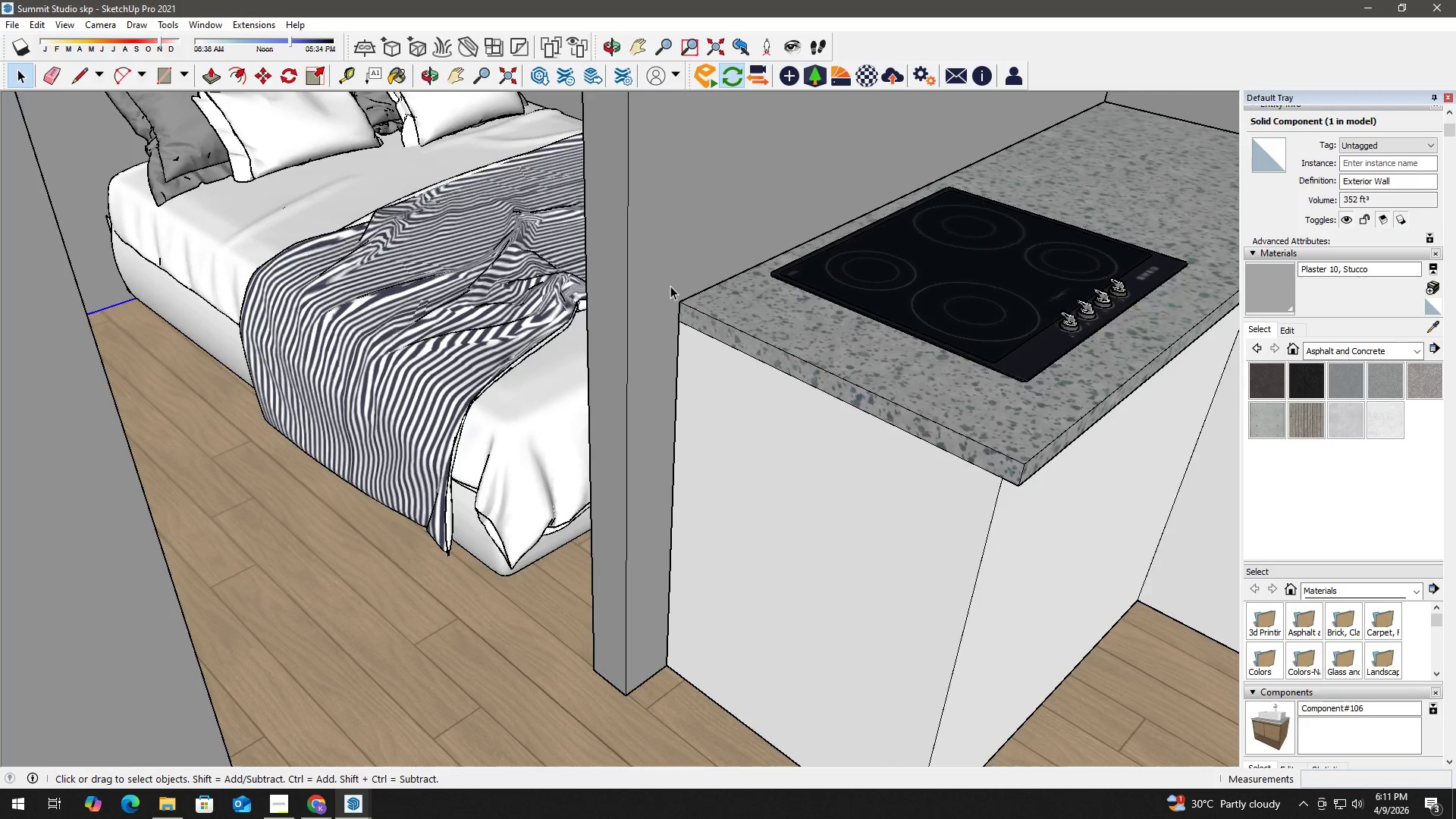 
type(ht)
 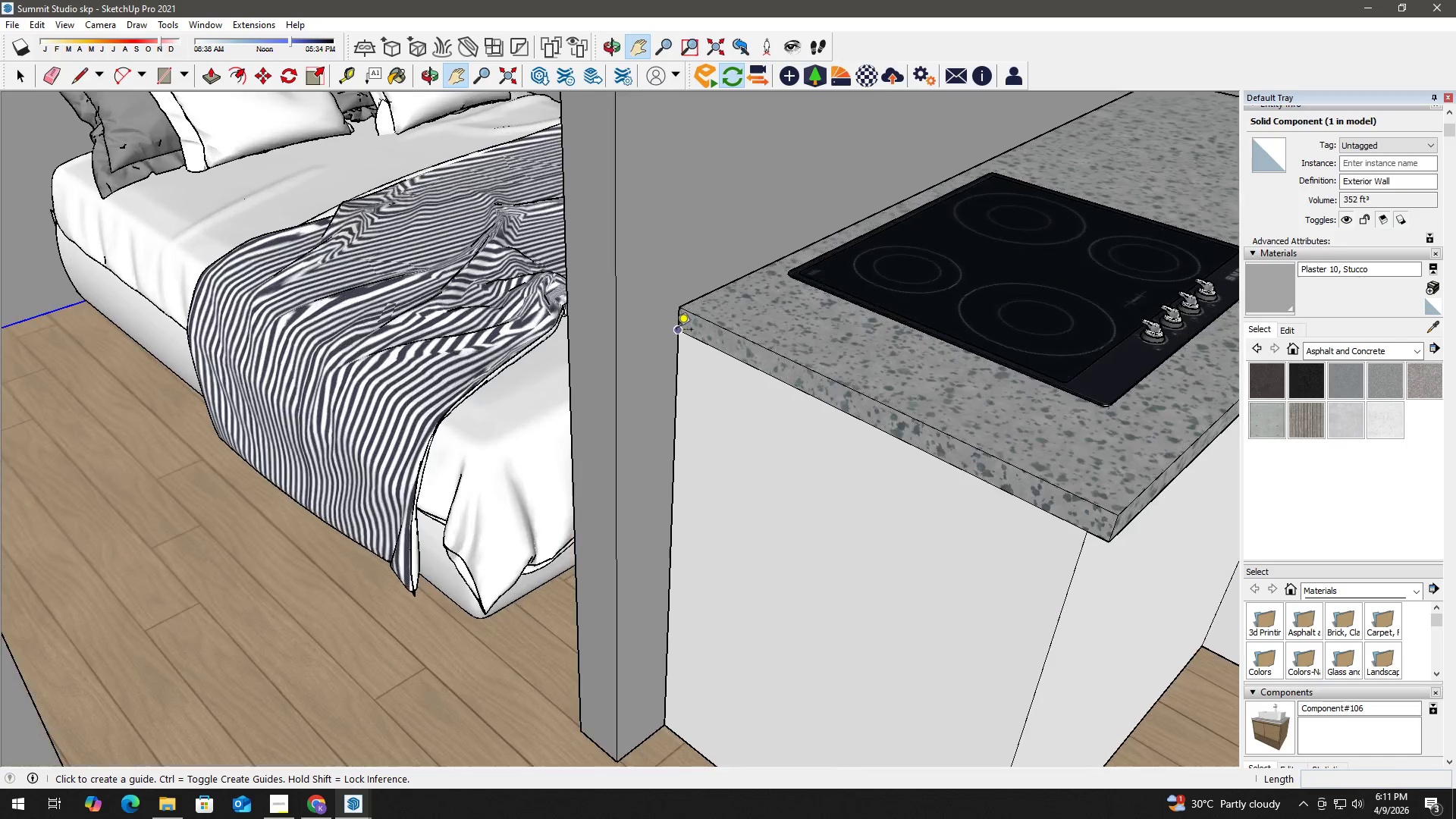 
left_click_drag(start_coordinate=[168, 516], to_coordinate=[939, 449])
 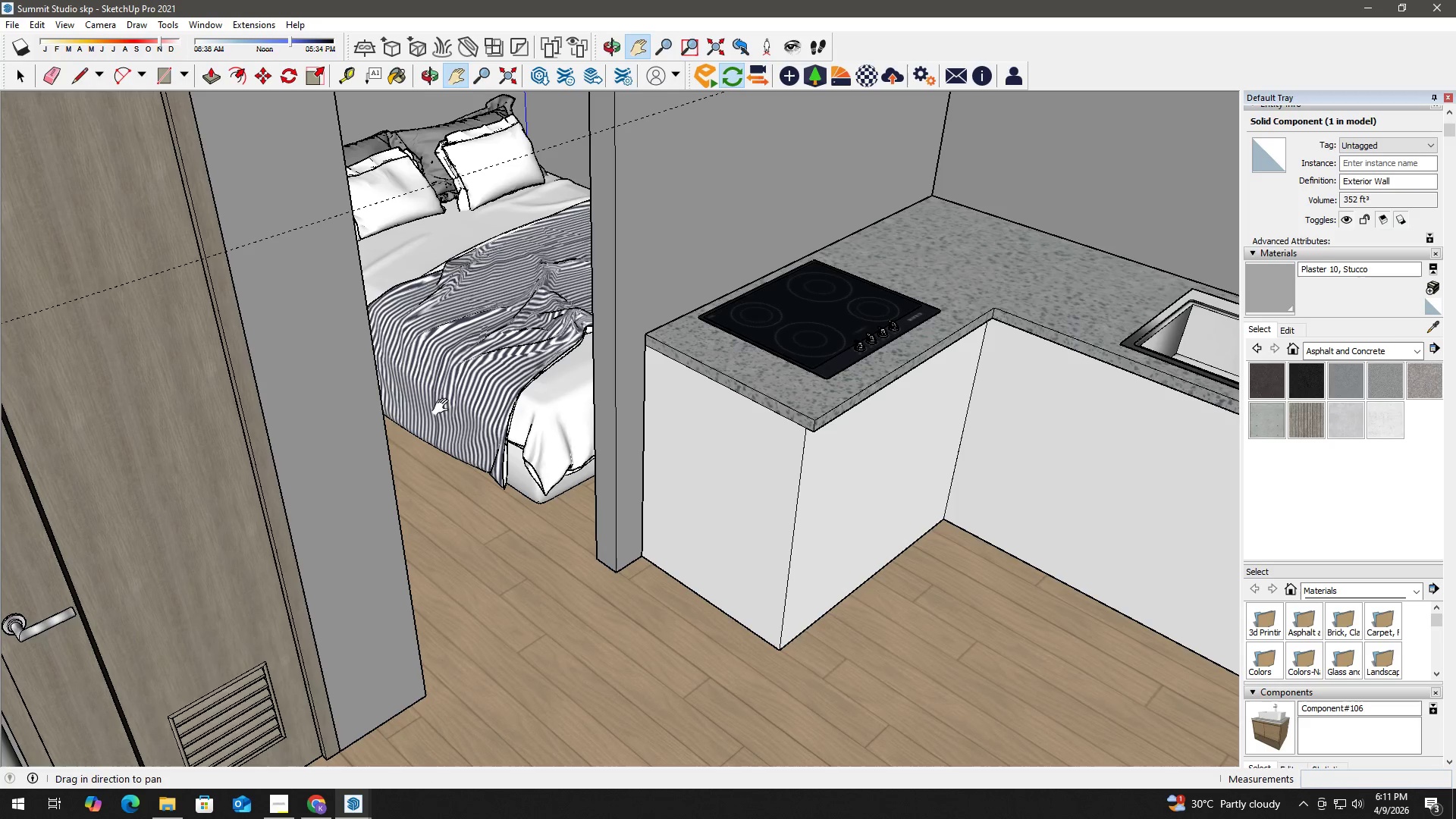 
scroll: coordinate [666, 315], scroll_direction: up, amount: 7.0
 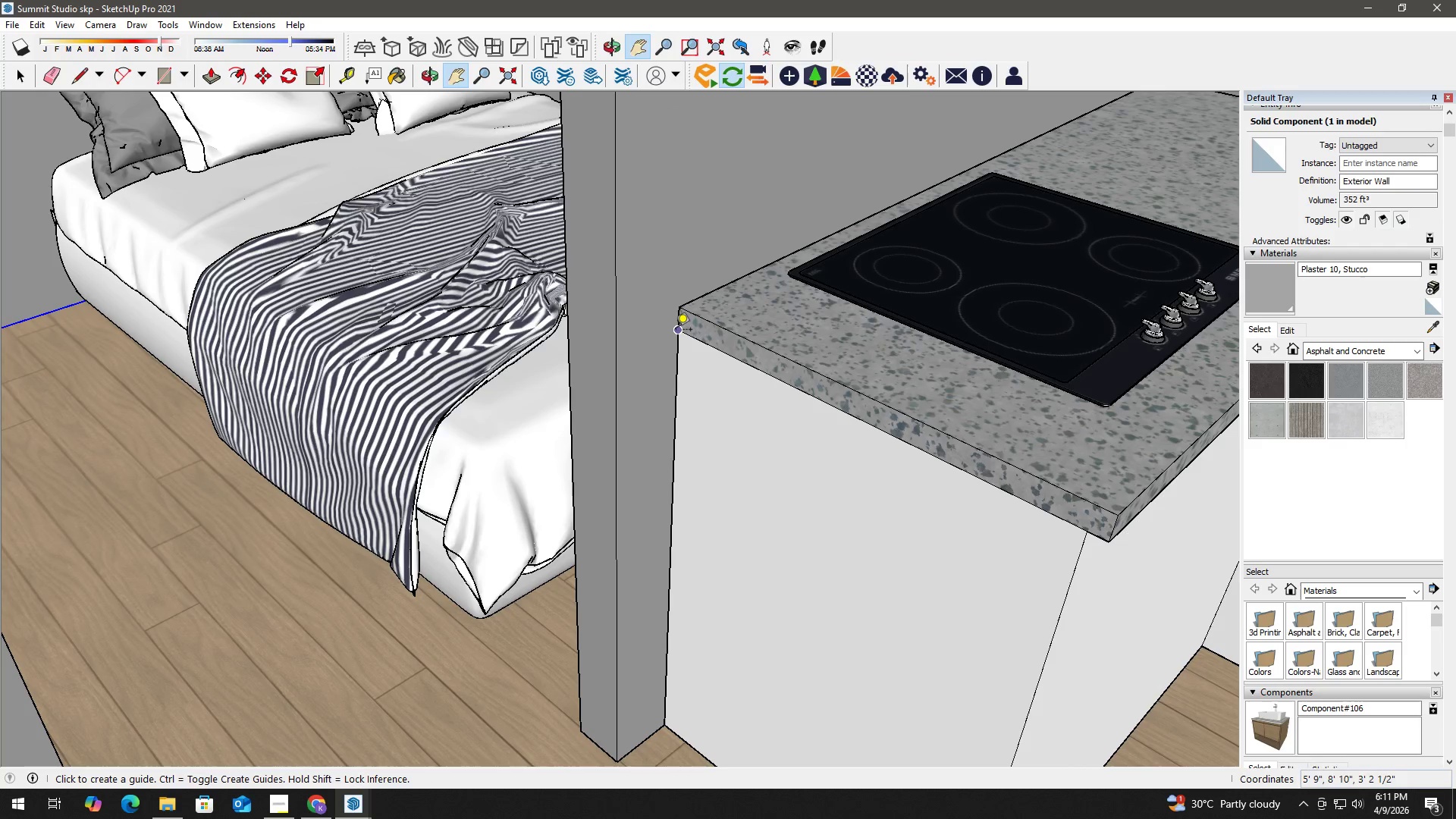 
left_click([674, 328])
 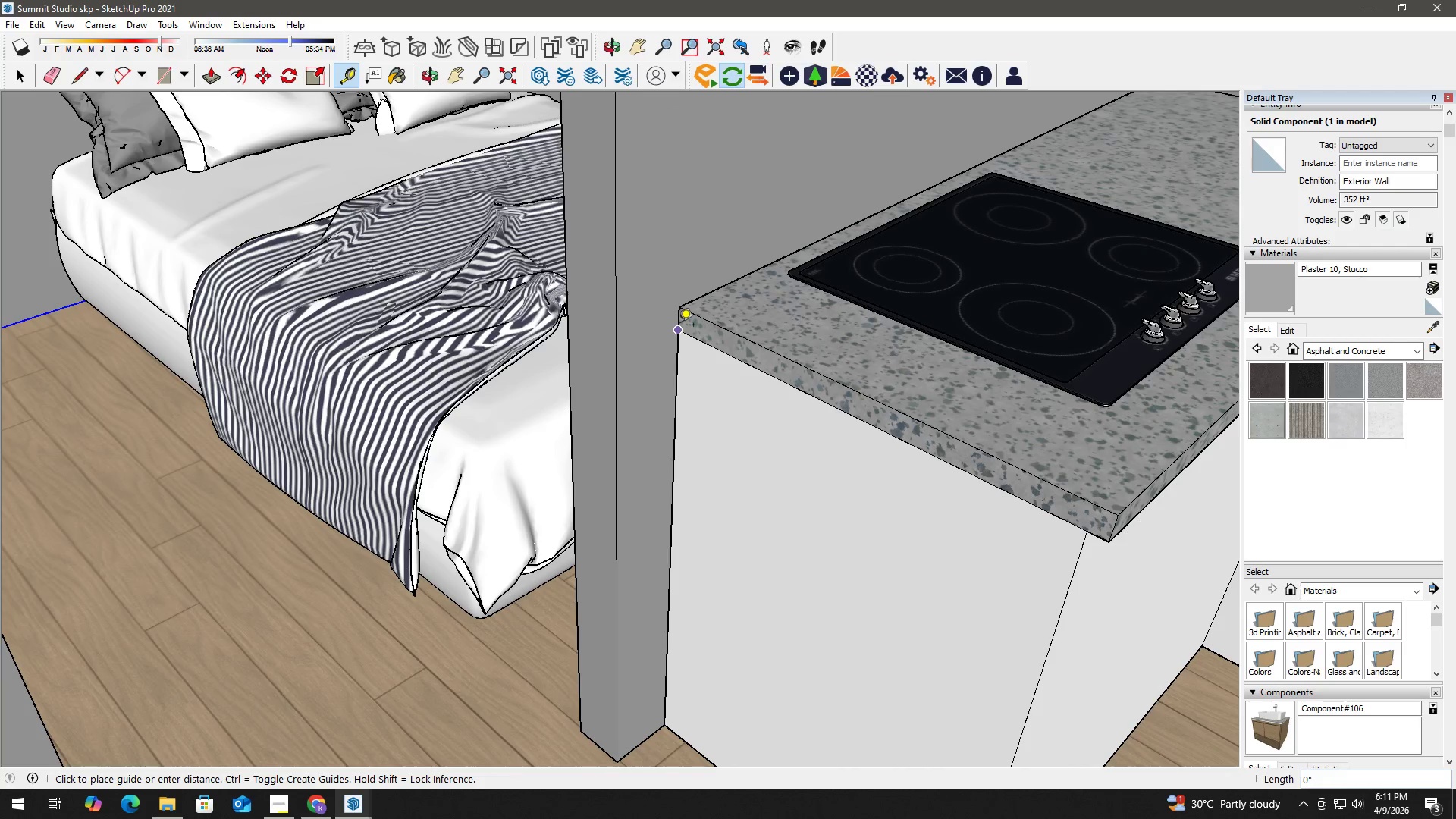 
left_click([679, 326])
 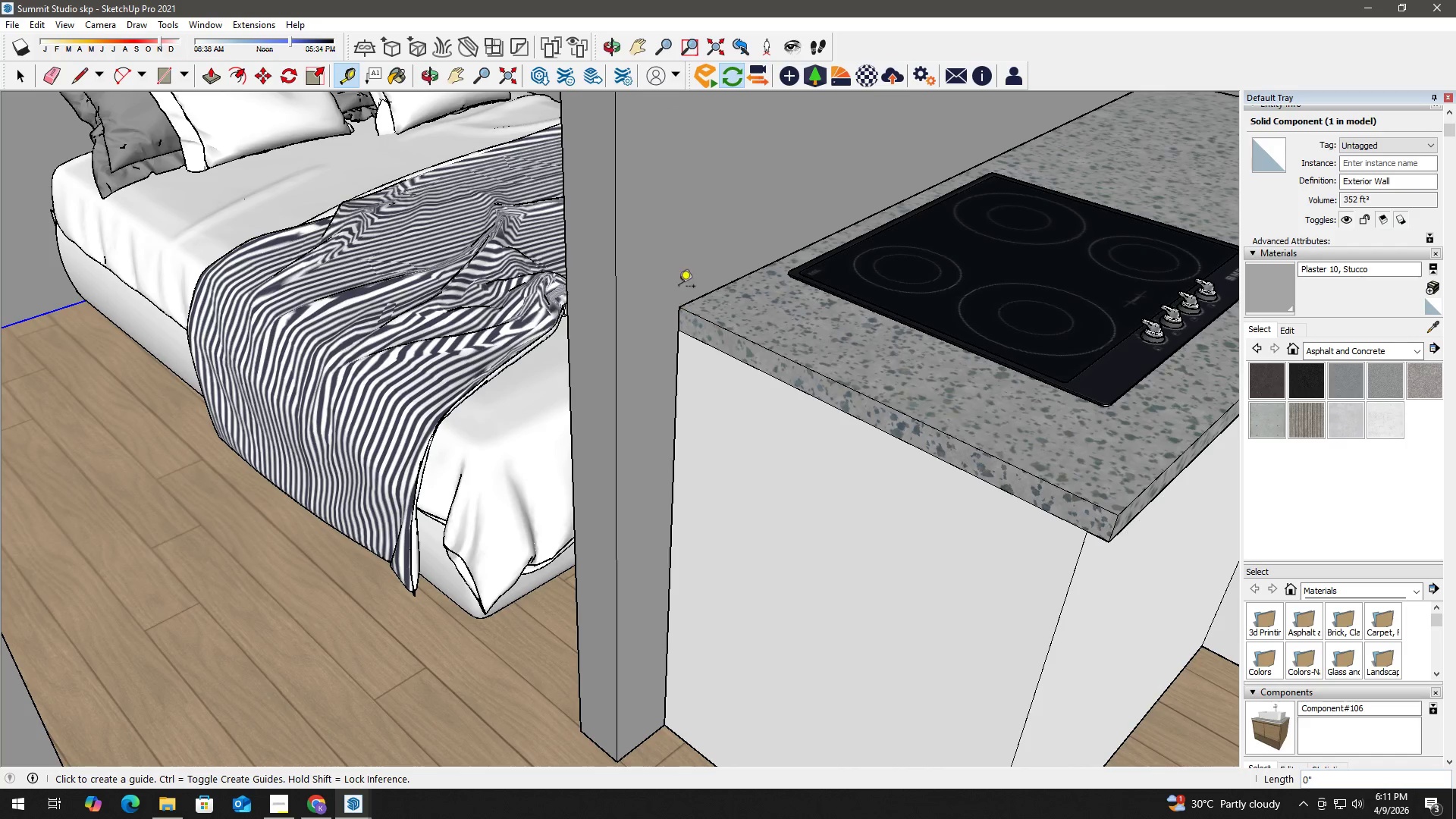 
key(H)
 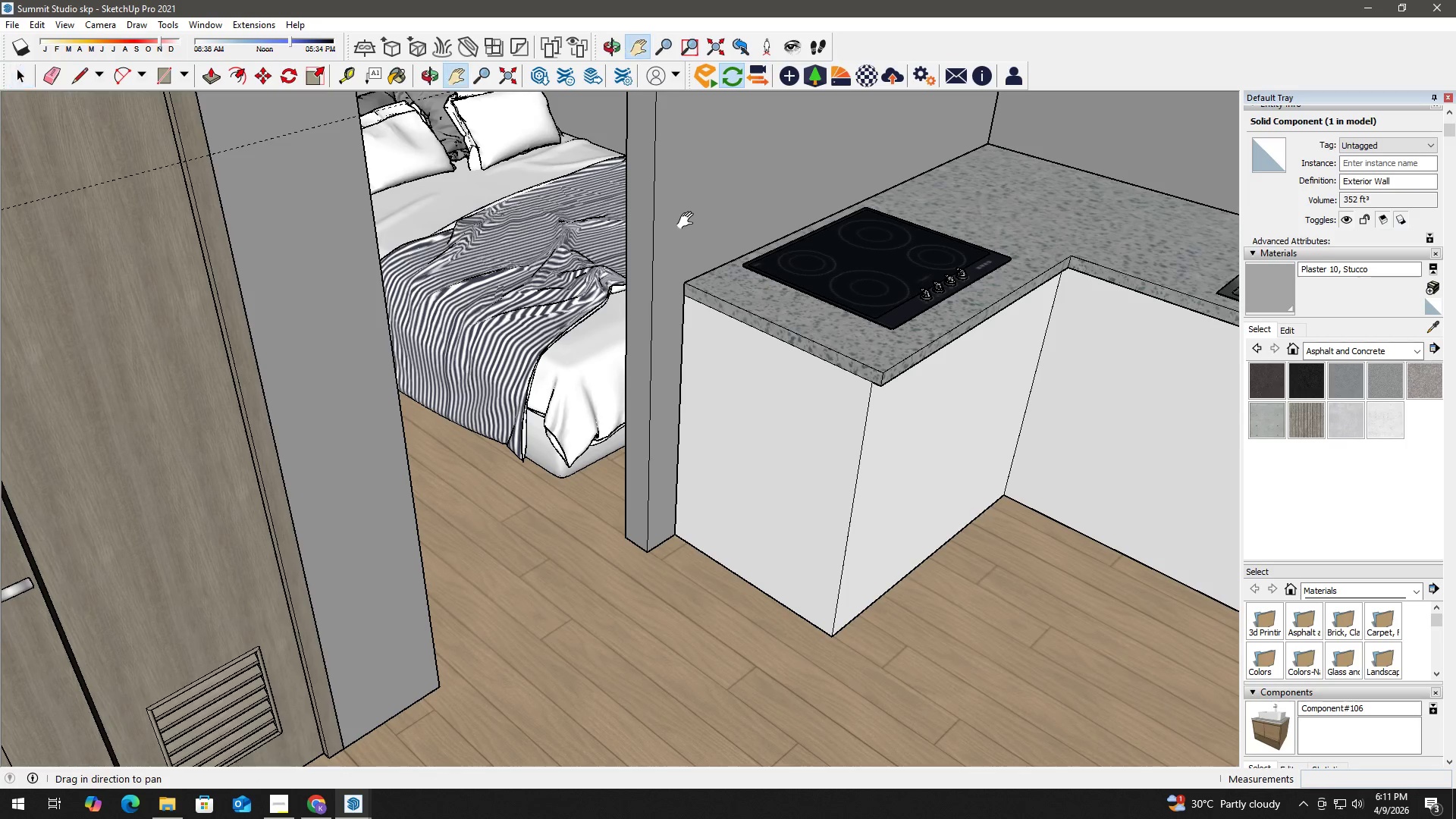 
left_click_drag(start_coordinate=[689, 220], to_coordinate=[491, 472])
 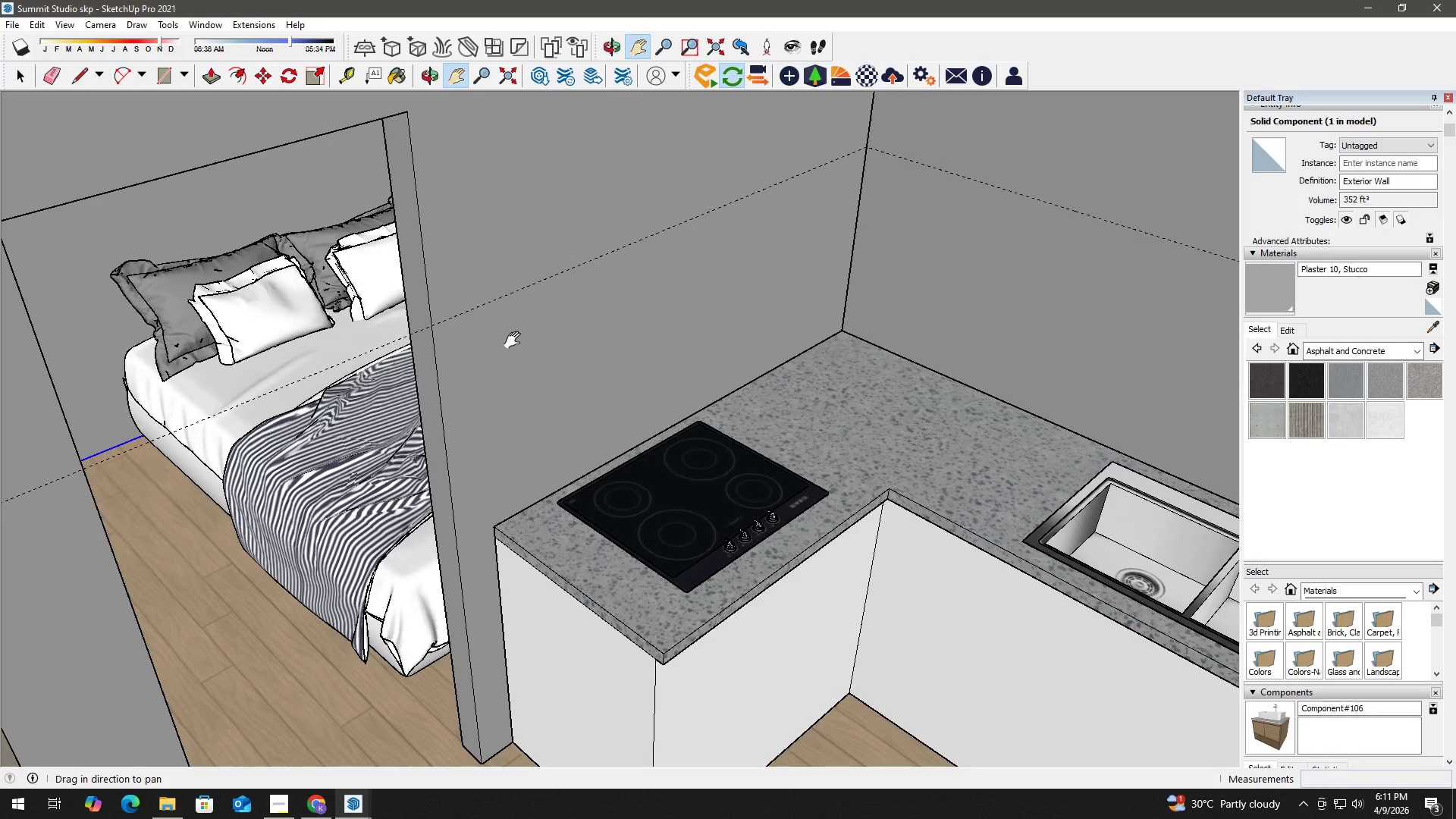 
scroll: coordinate [516, 340], scroll_direction: down, amount: 17.0
 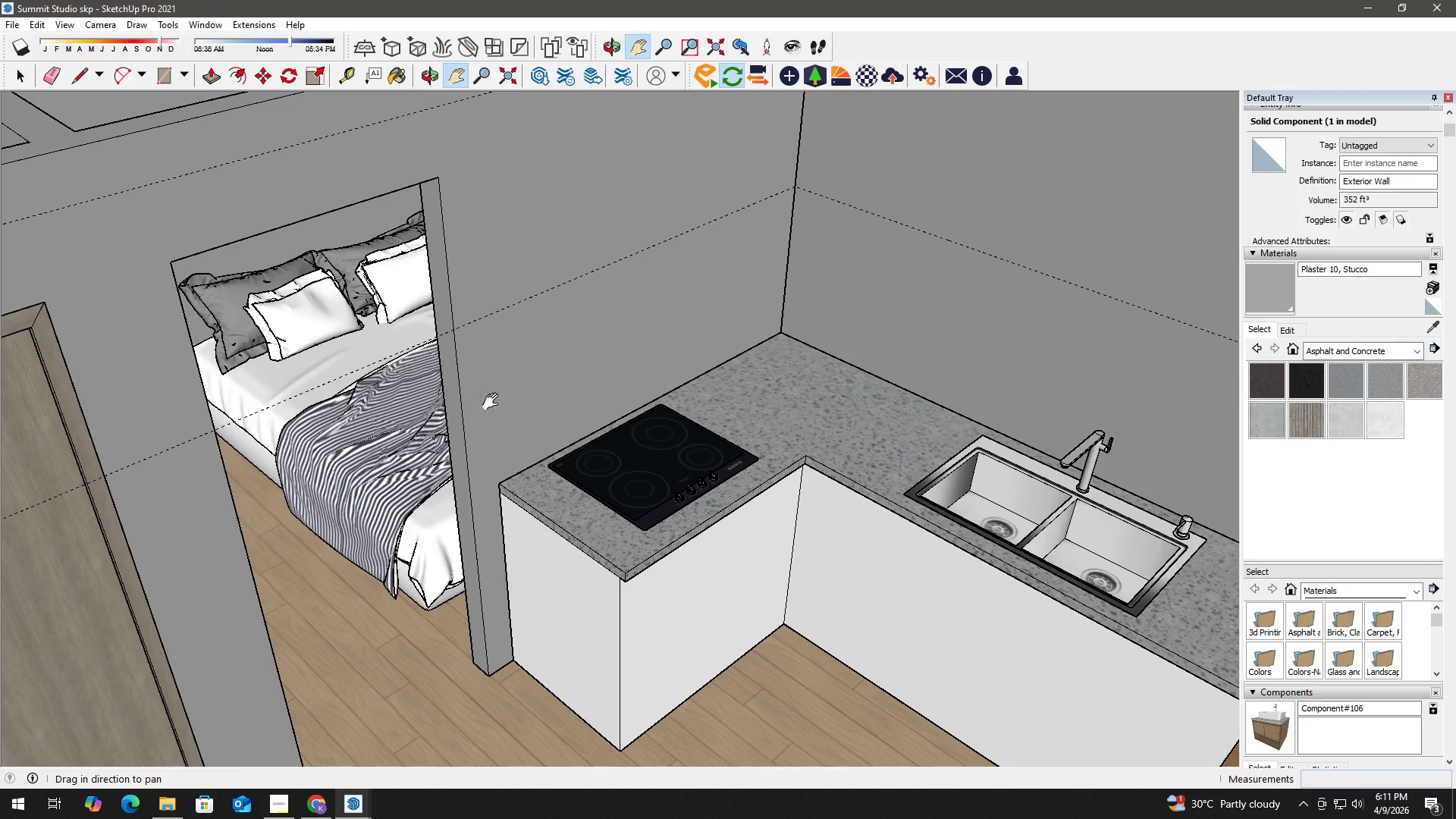 
key(T)
 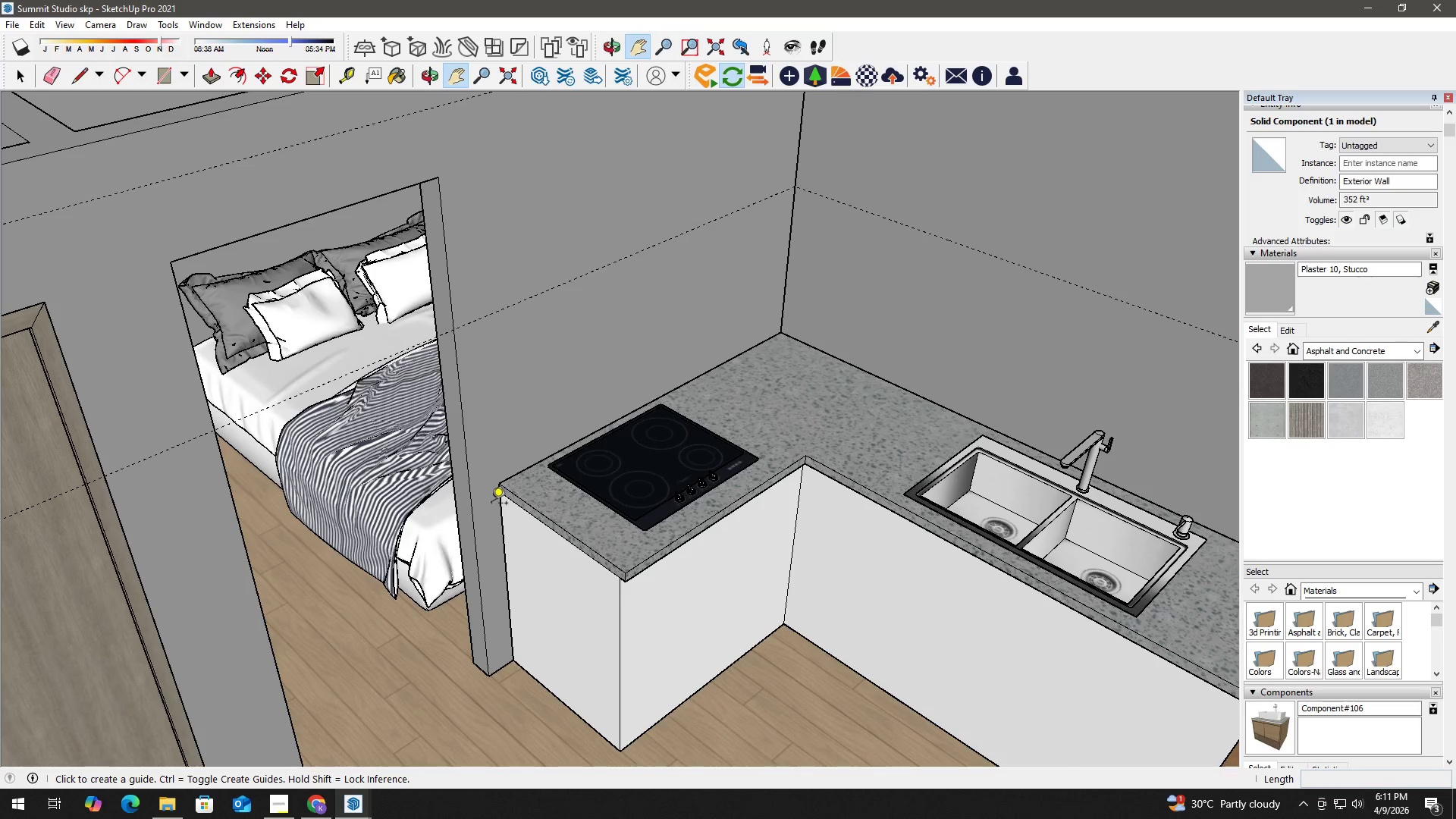 
scroll: coordinate [497, 504], scroll_direction: up, amount: 2.0
 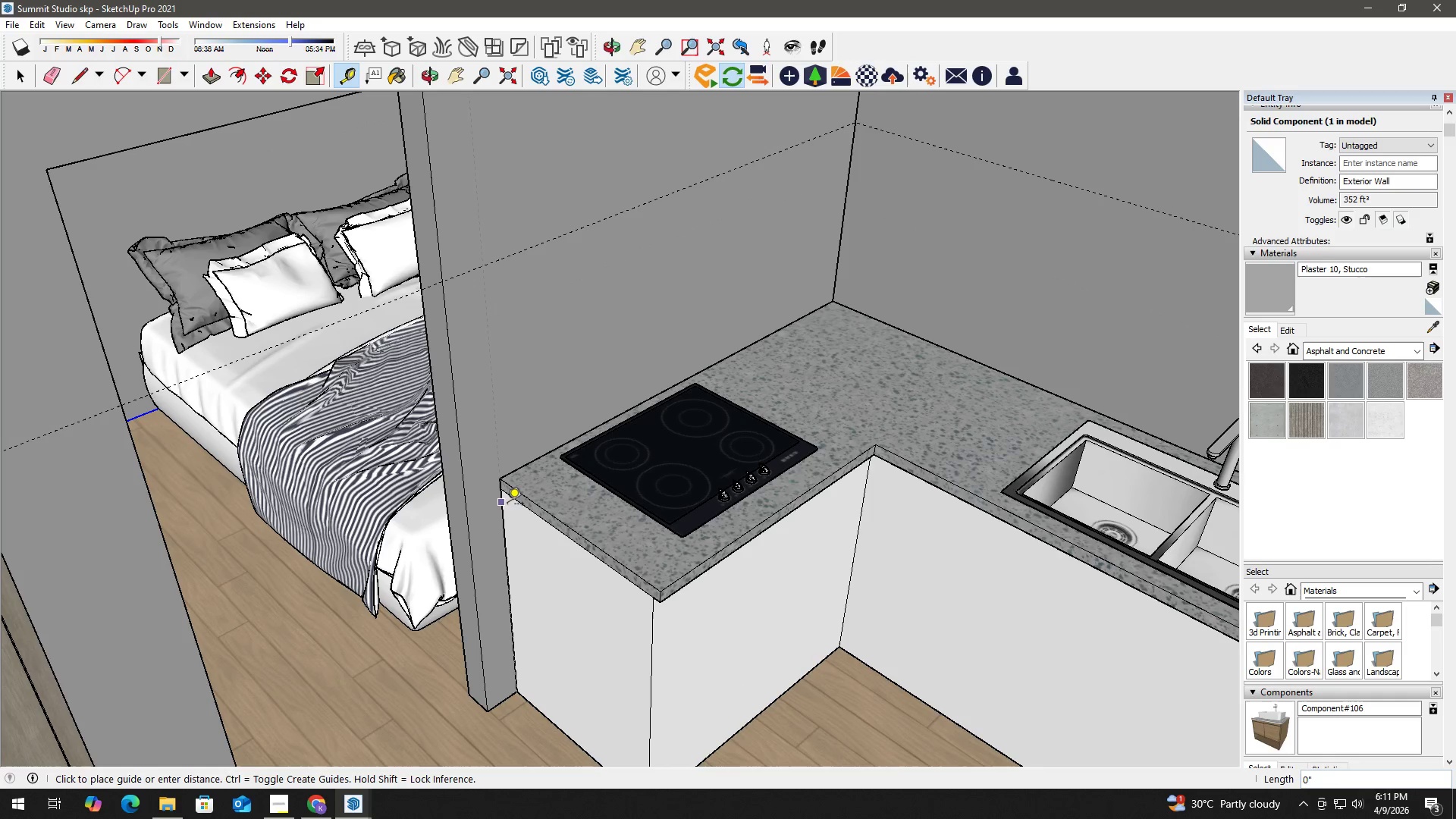 
left_click([507, 505])
 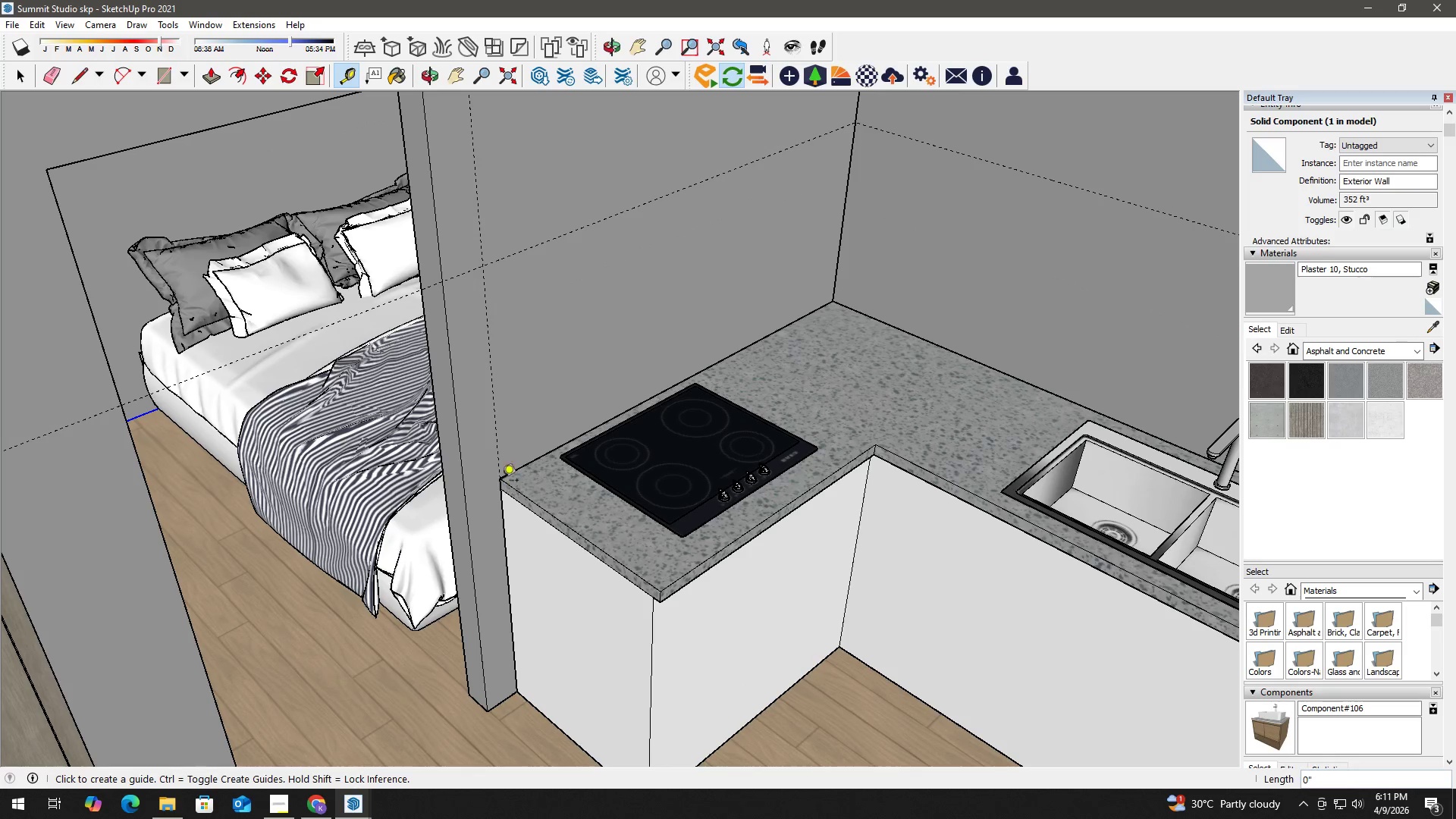 
key(Space)
 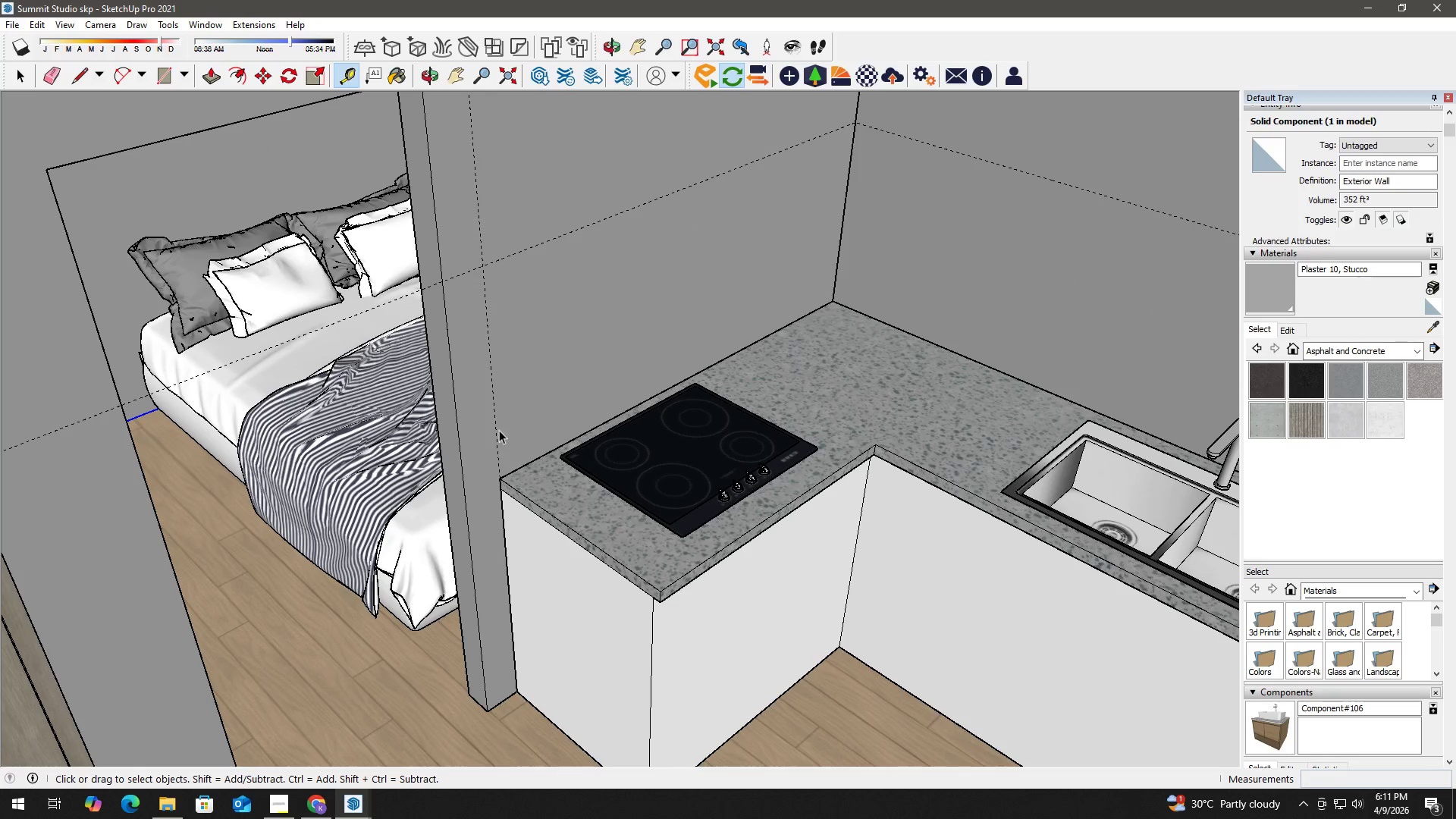 
scroll: coordinate [500, 397], scroll_direction: down, amount: 7.0
 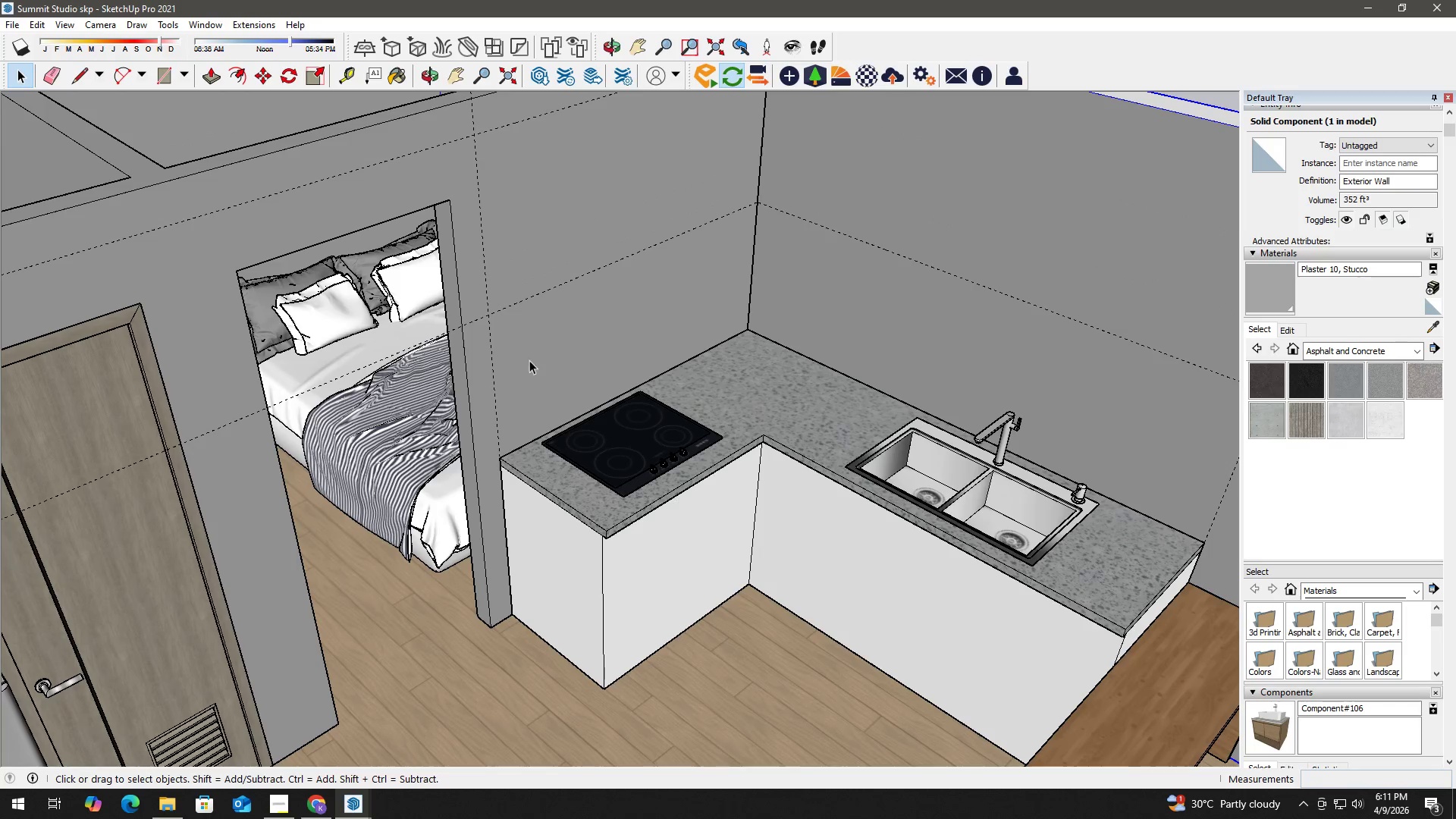 
key(R)
 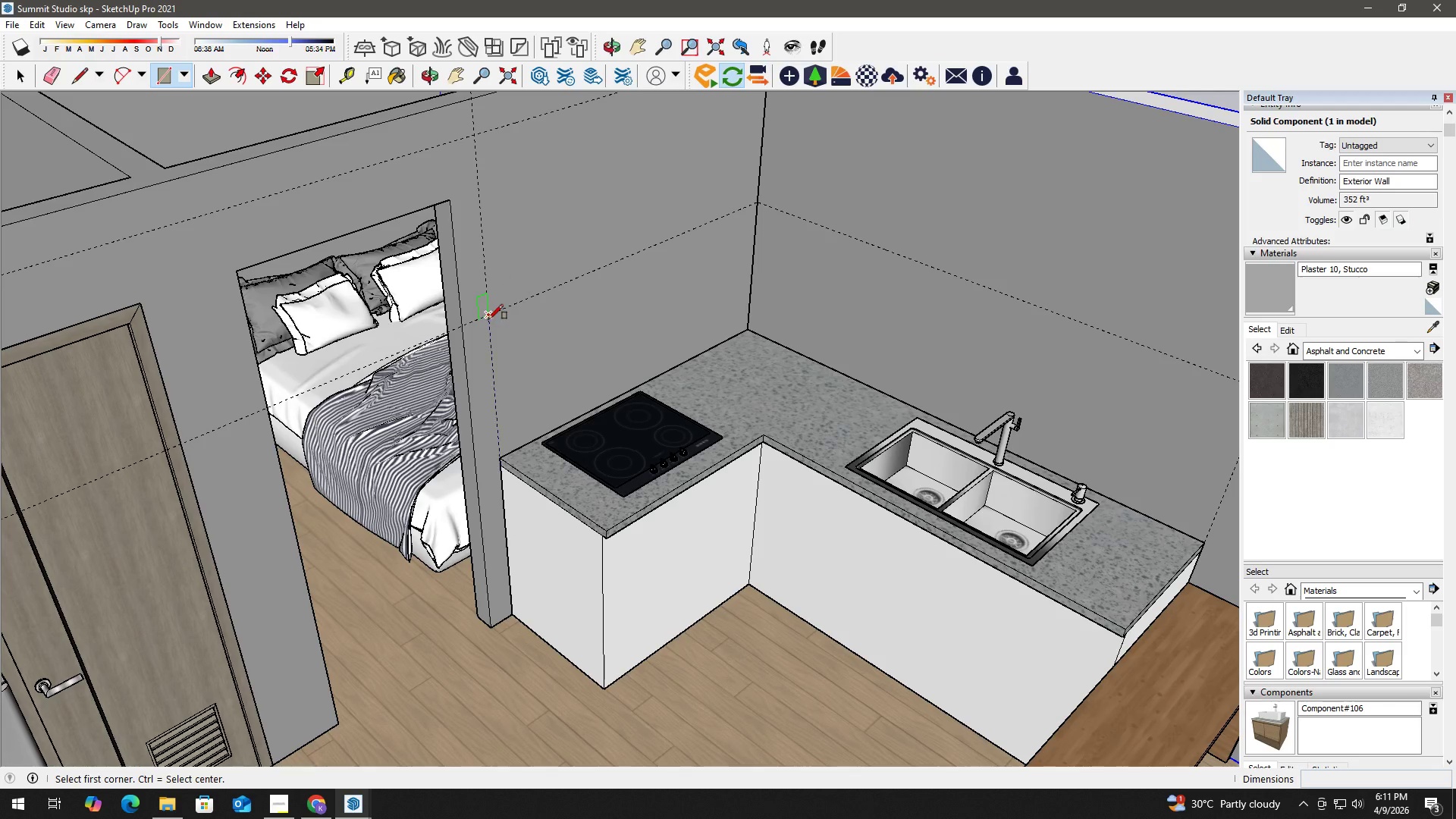 
left_click([491, 316])
 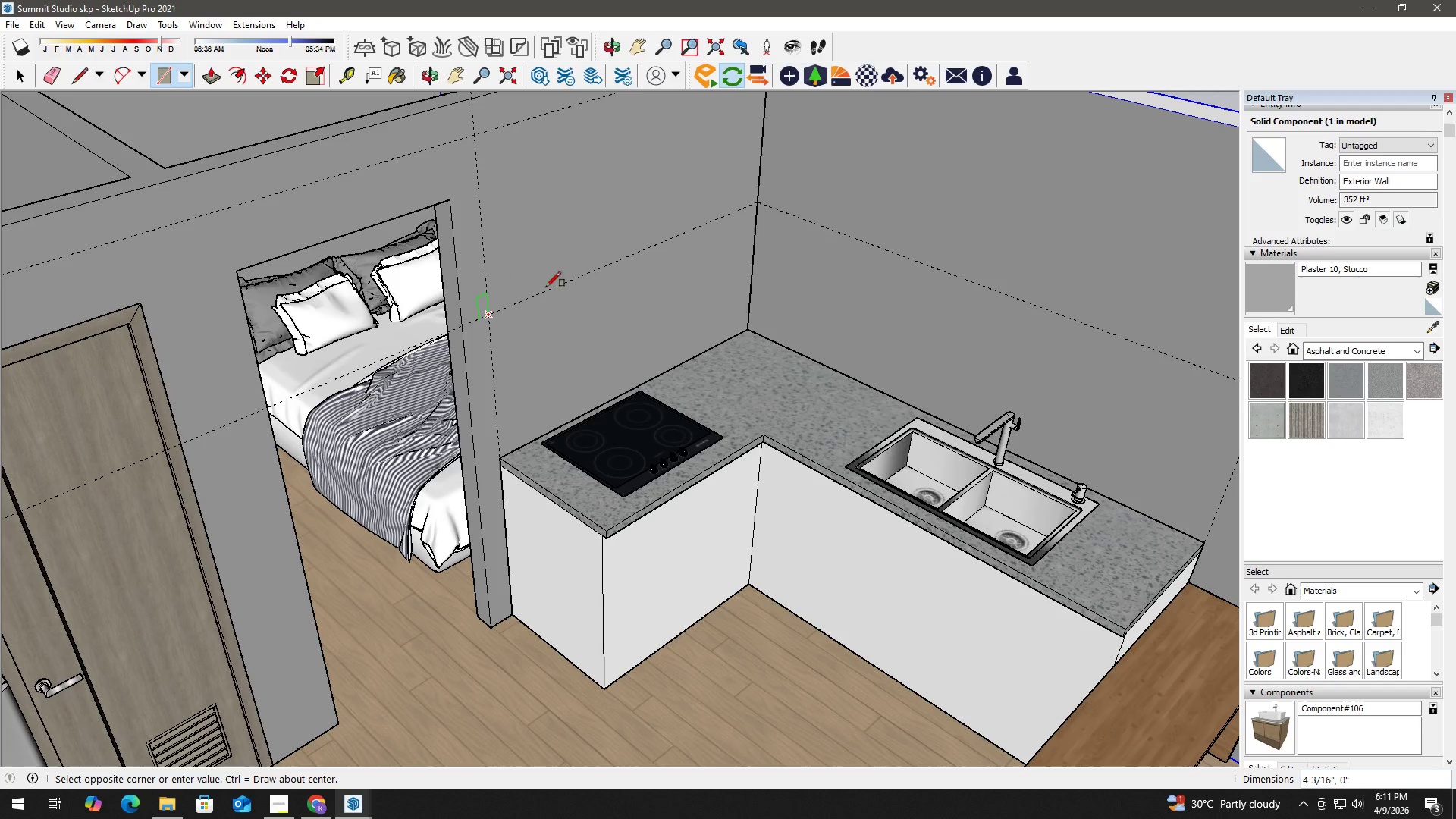 
hold_key(key=ShiftLeft, duration=0.75)
 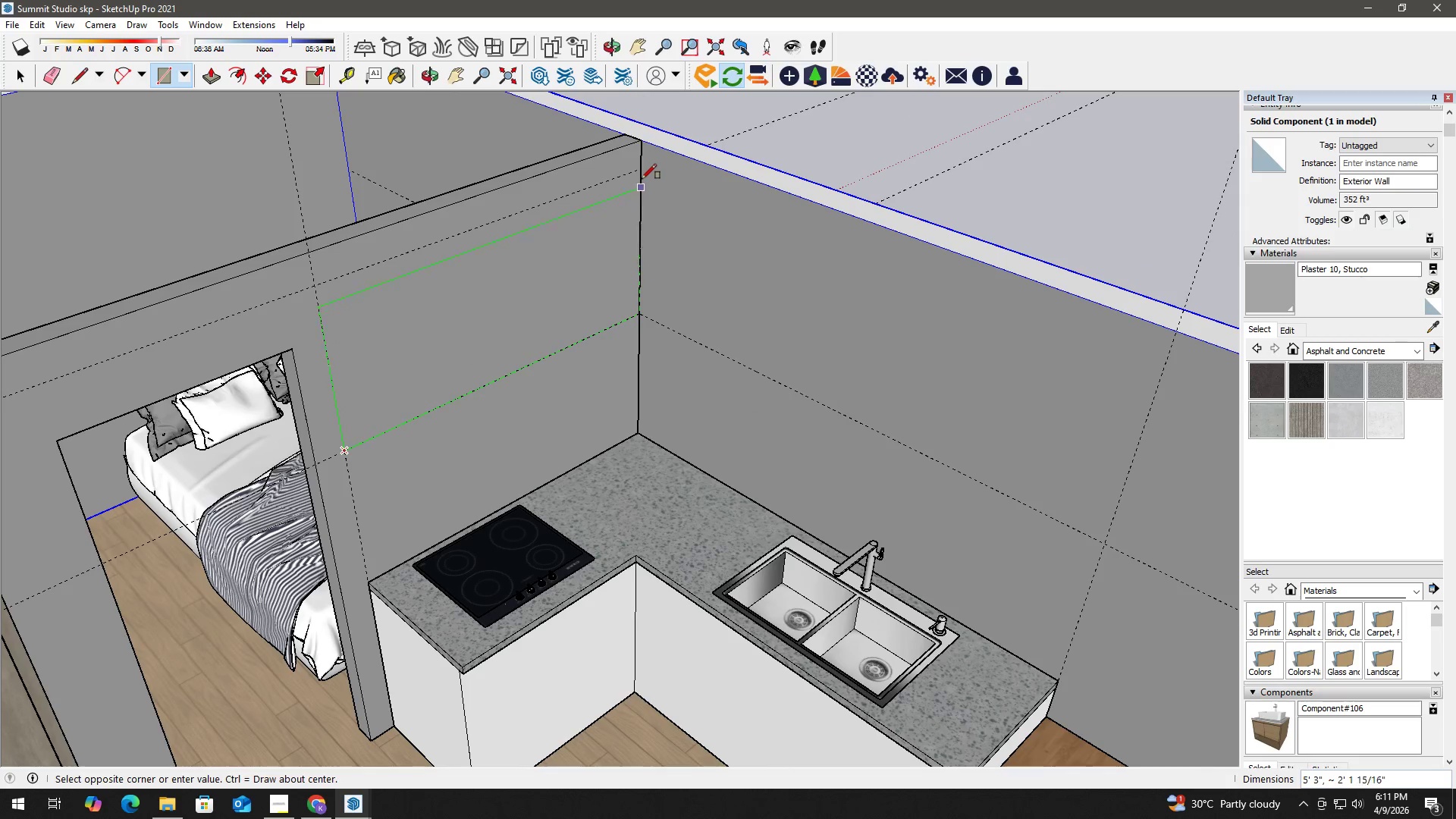 
hold_key(key=ShiftLeft, duration=9.05)
left_click([1106, 542])
 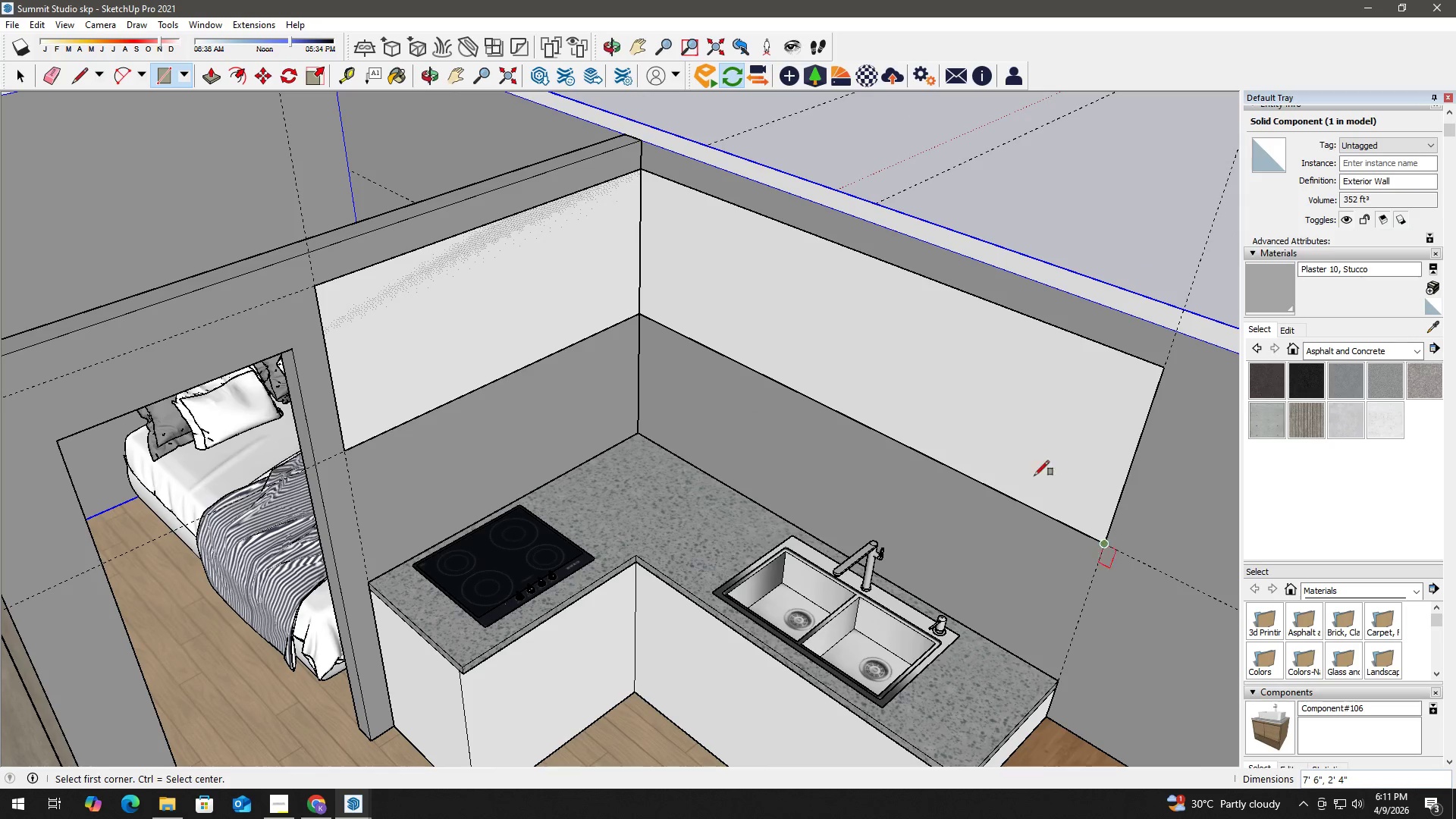 
key(Space)
 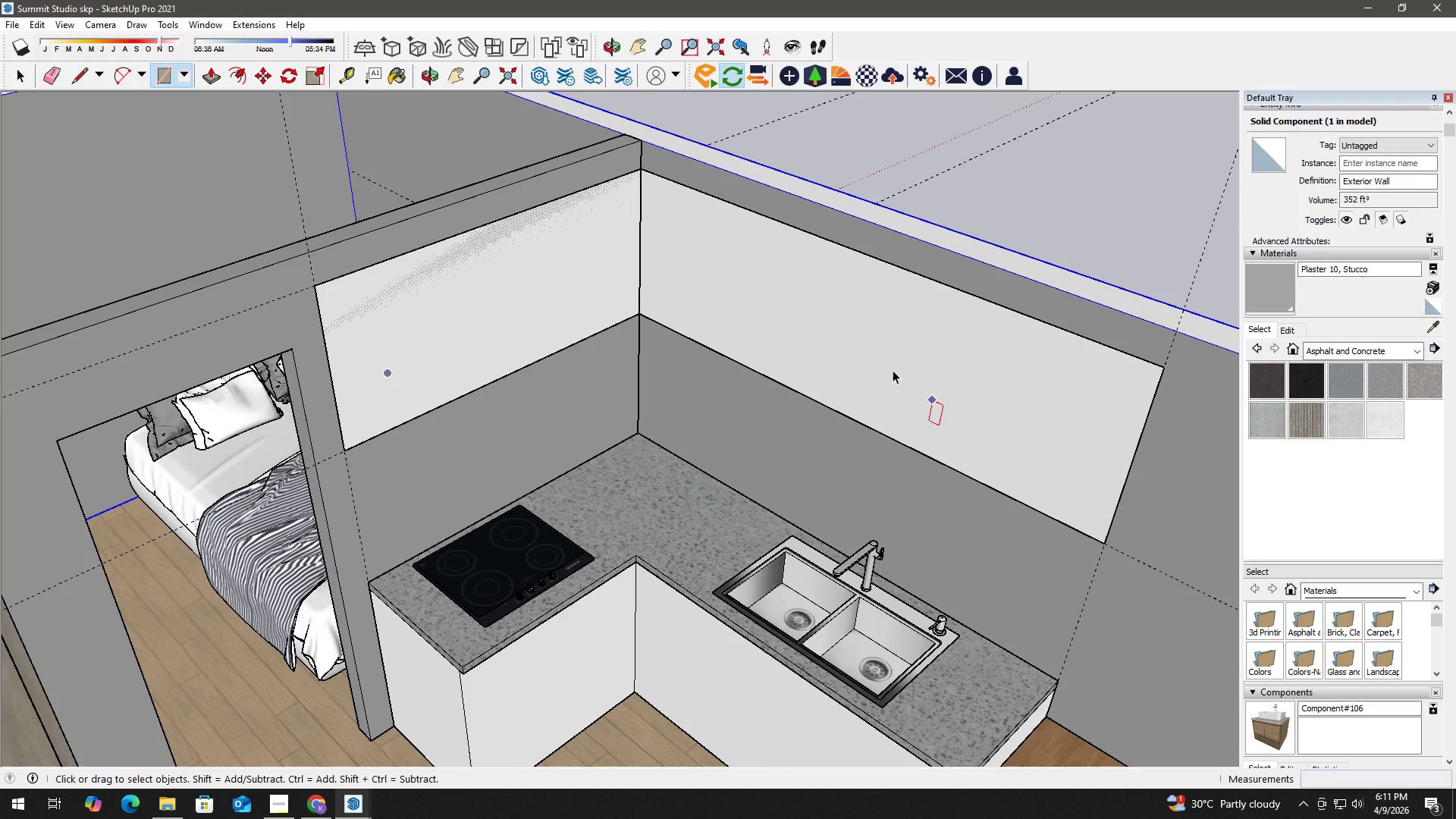 
left_click([893, 370])
 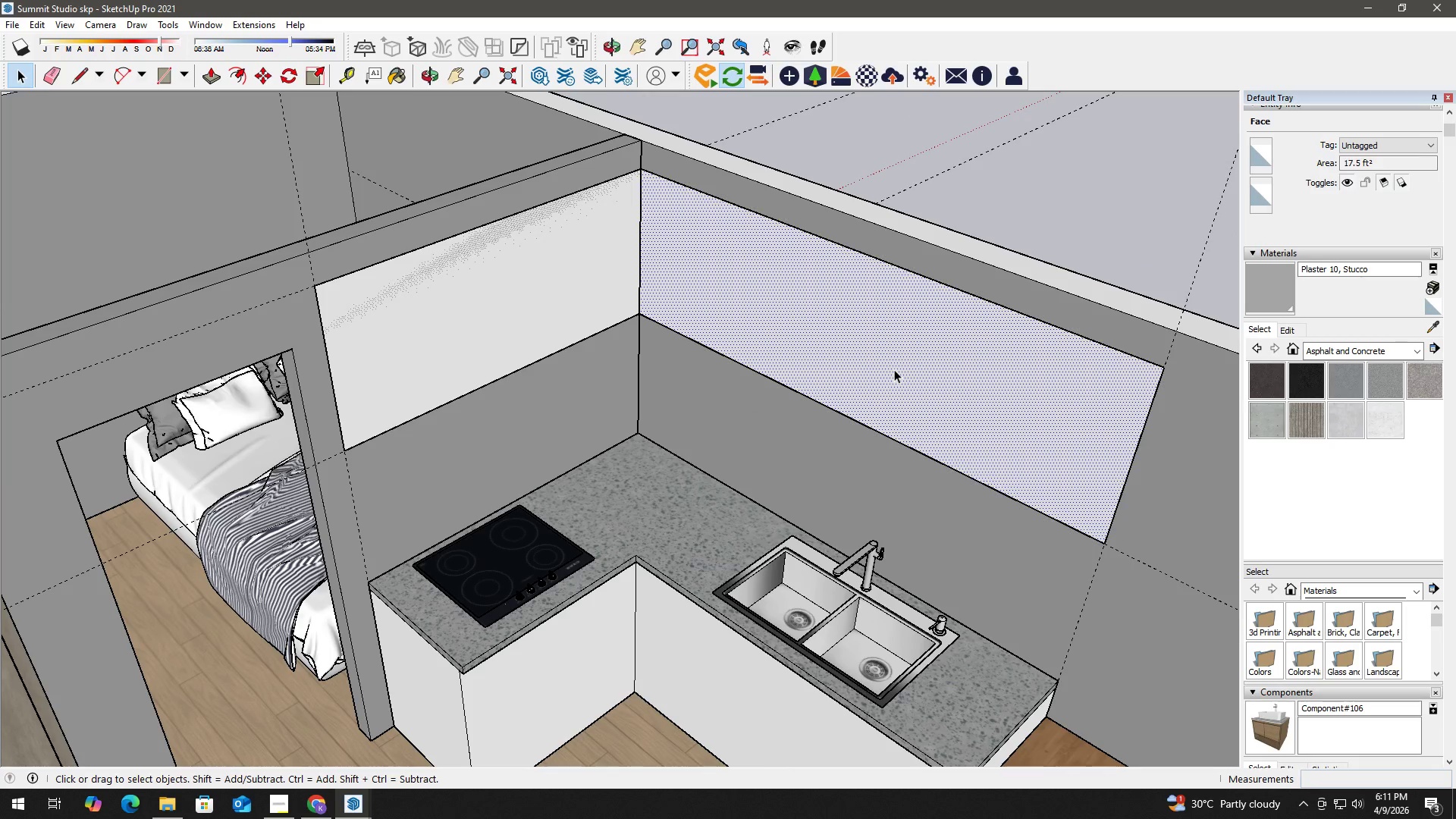 
key(P)
 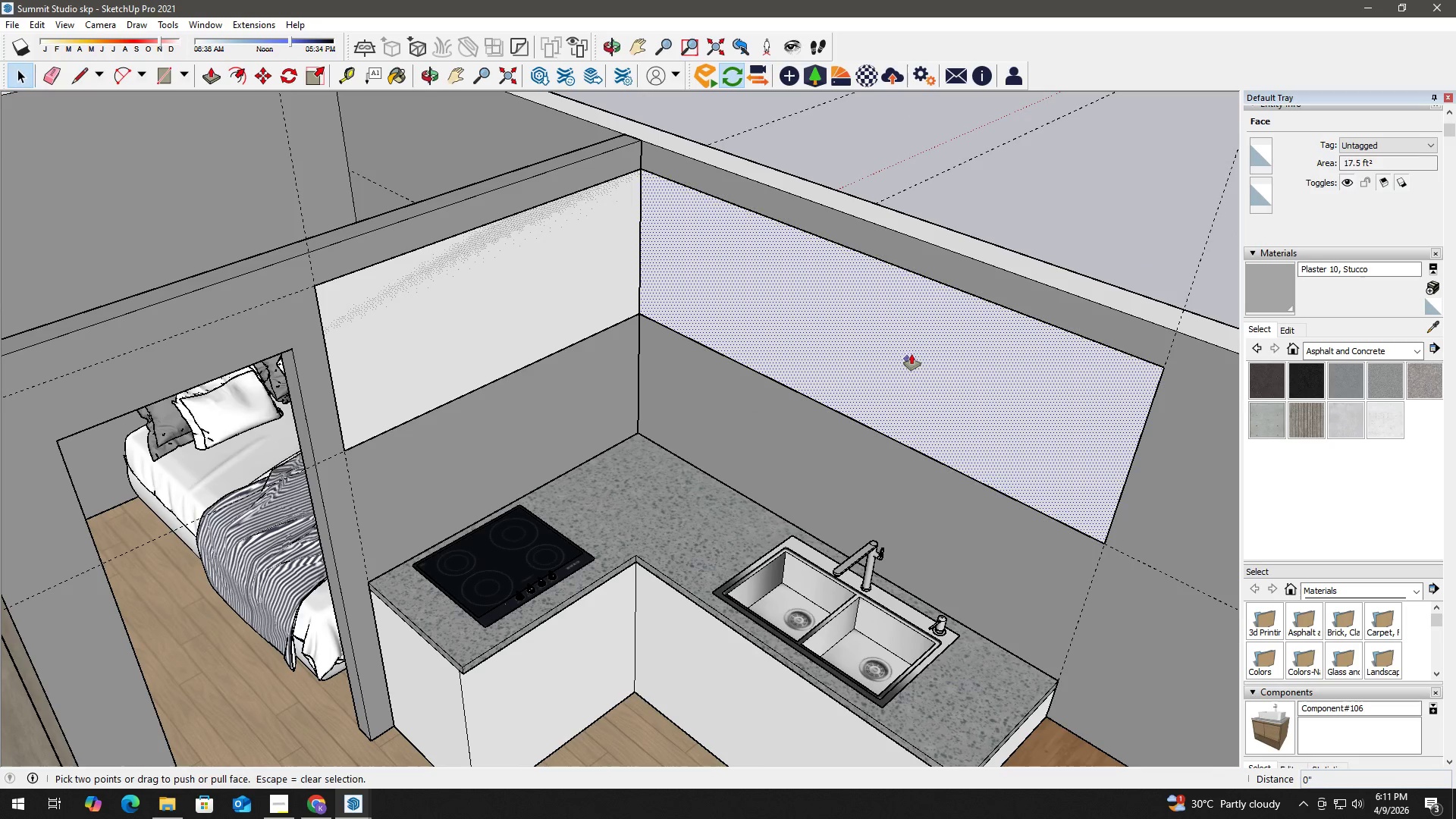 
left_click([912, 354])
 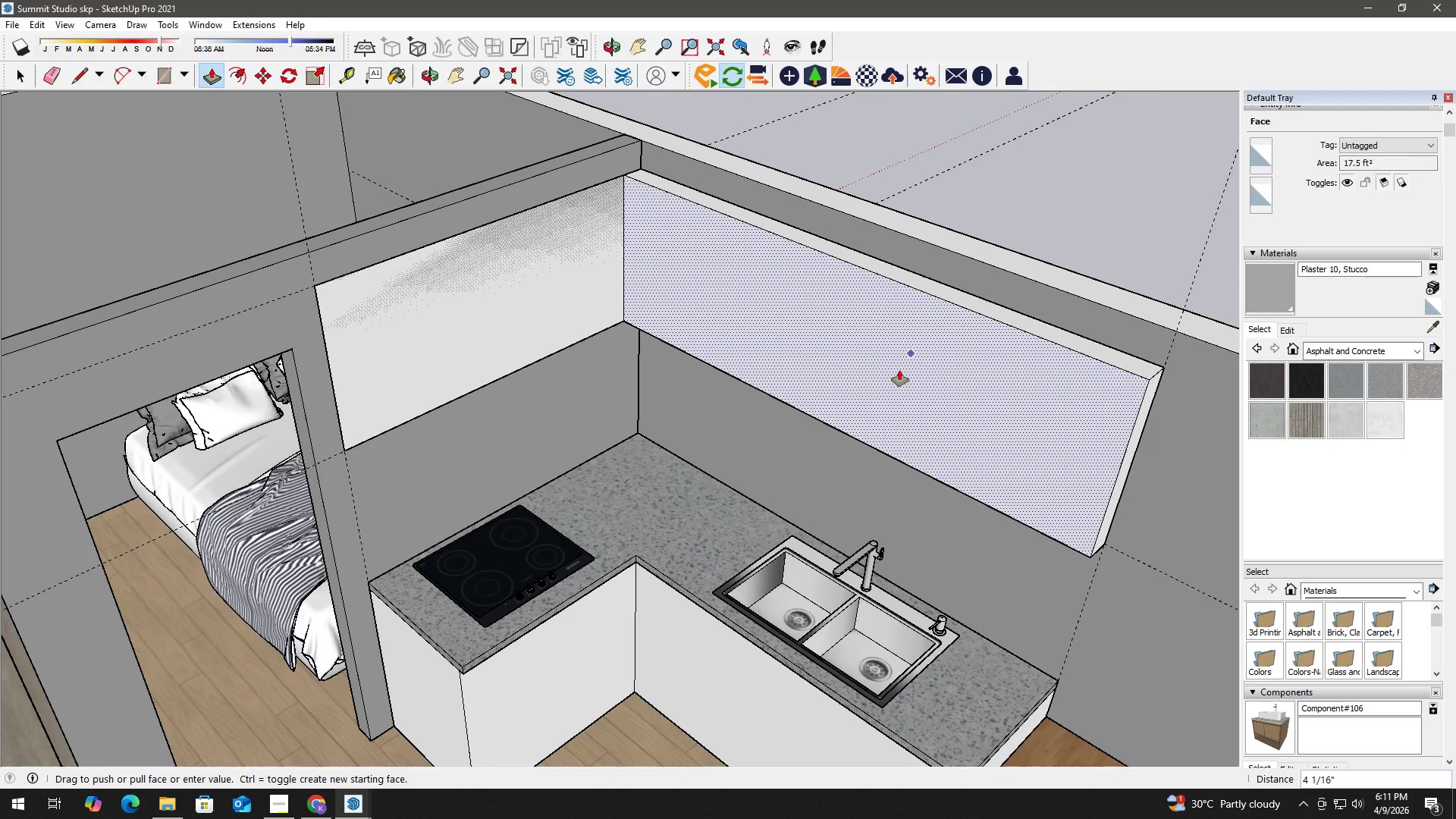 
key(Numpad1)
 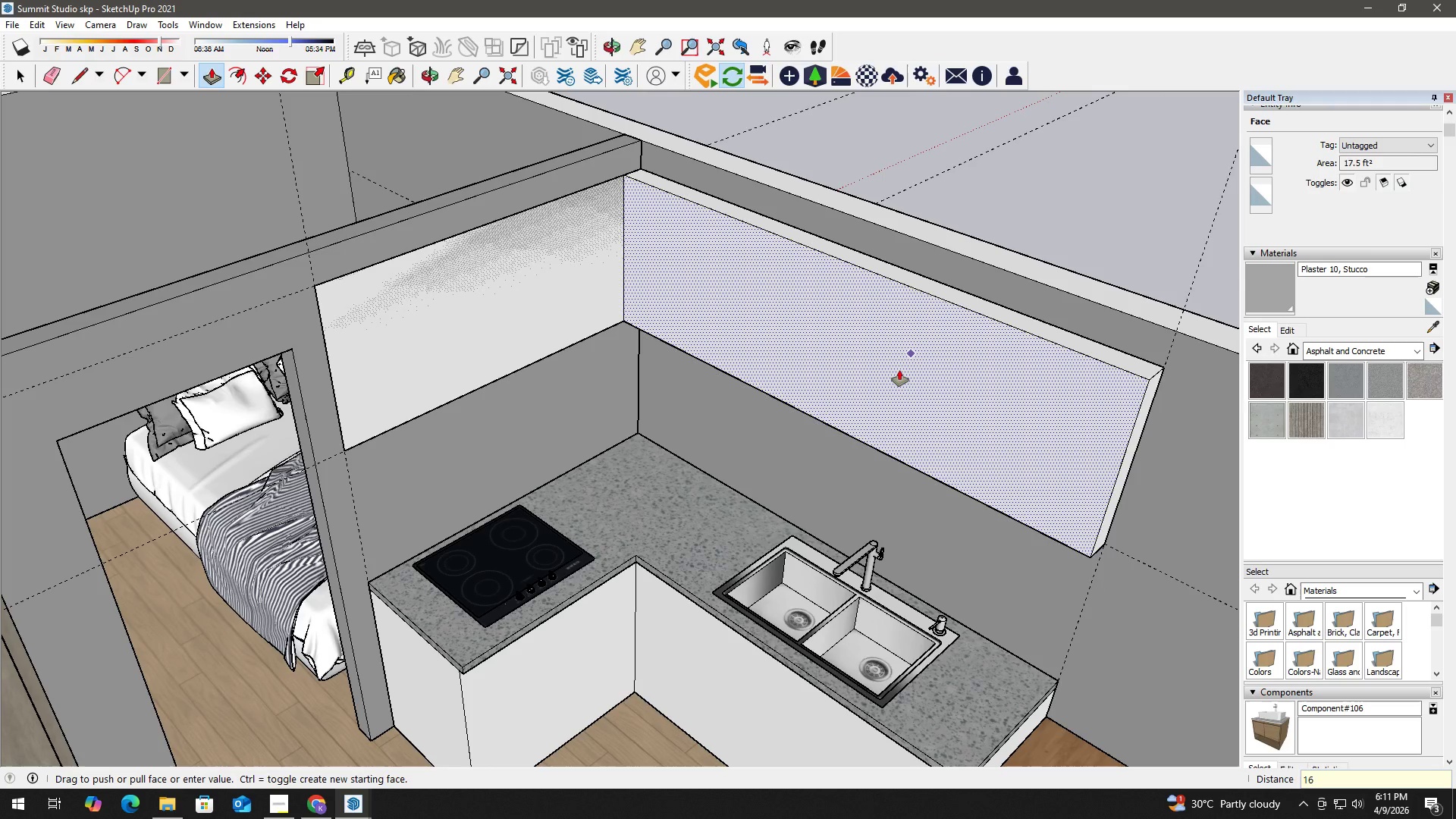 
key(Numpad6)
 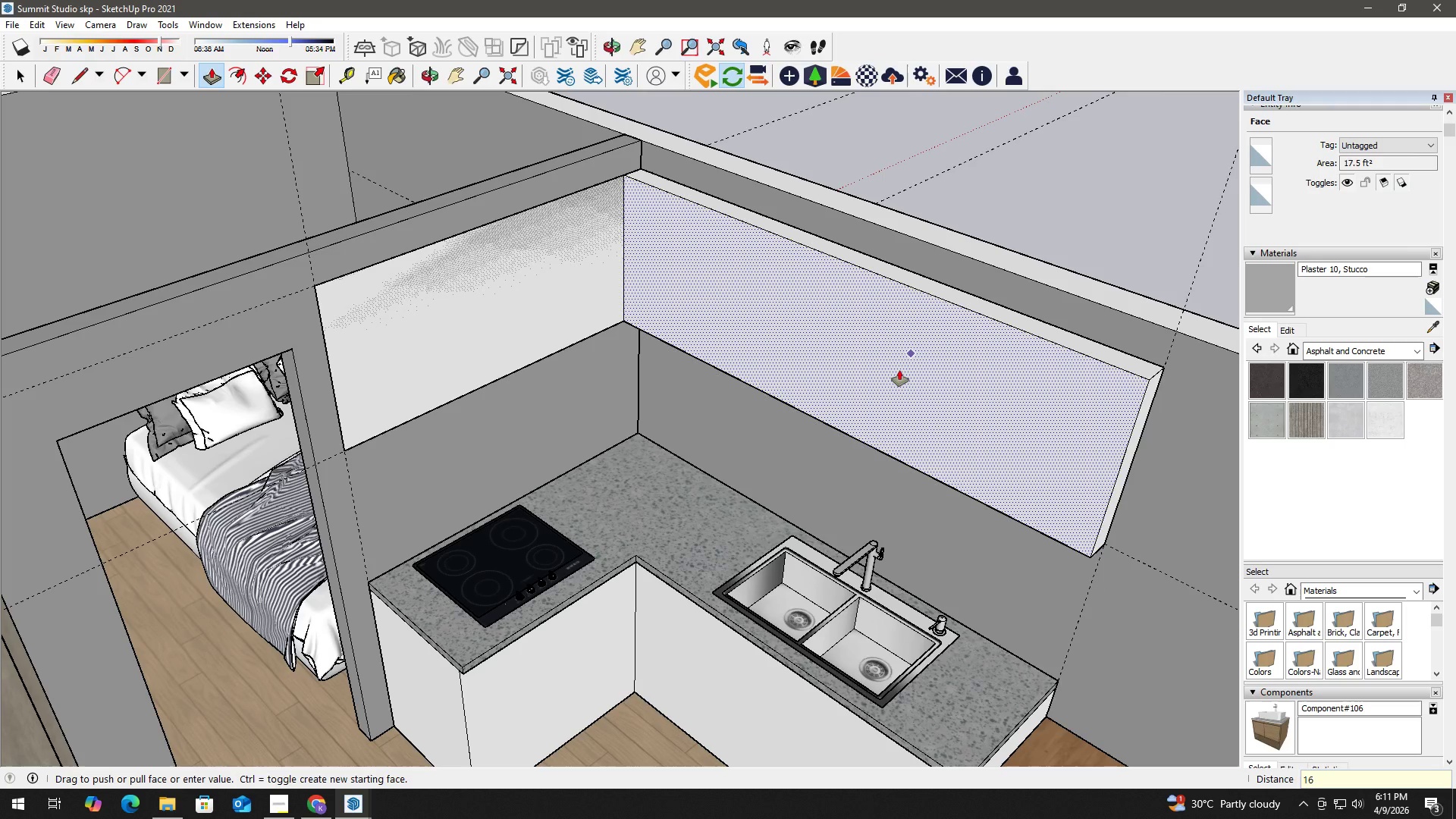 
key(Shift+Quote)
 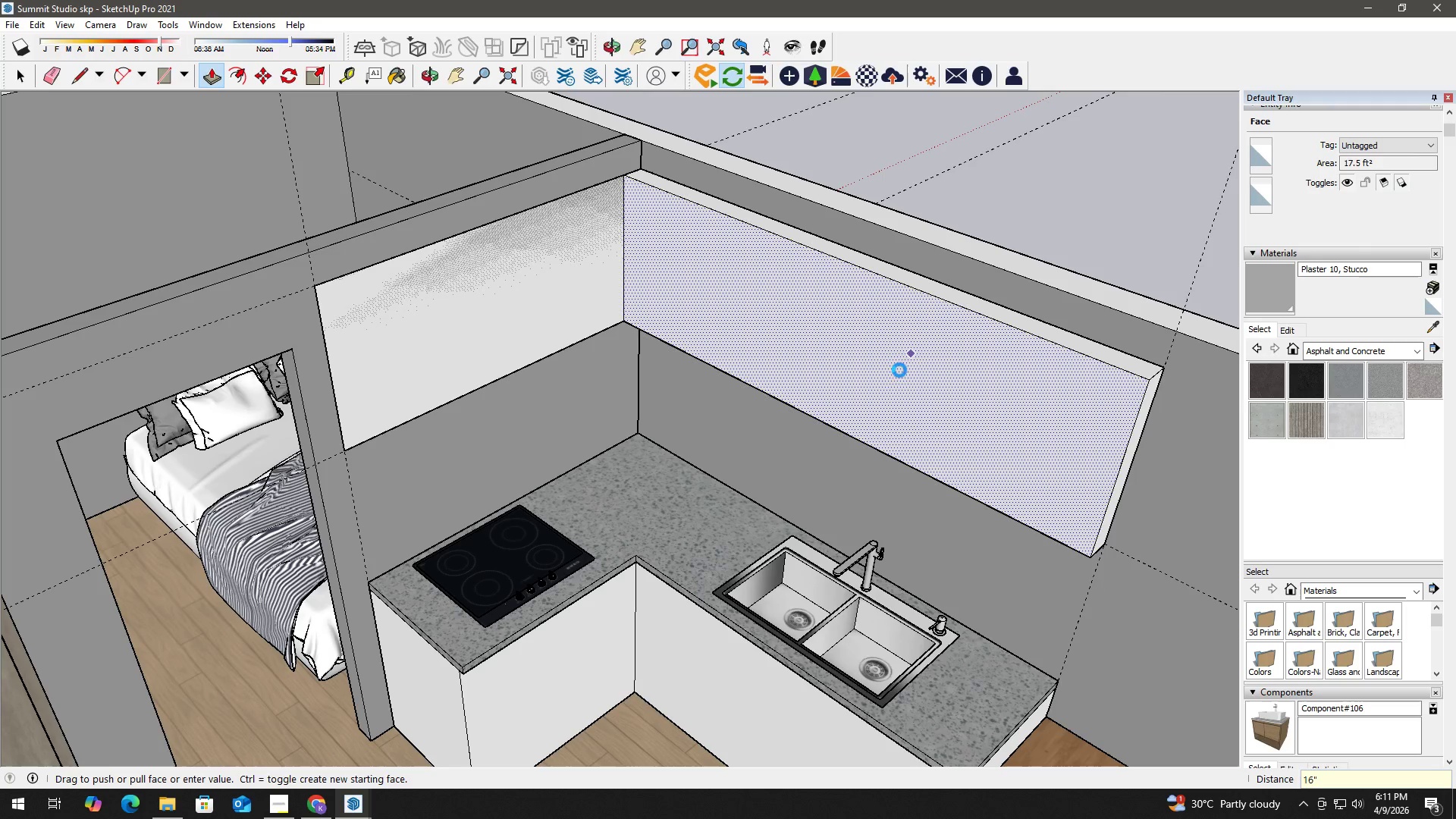 
key(Enter)
 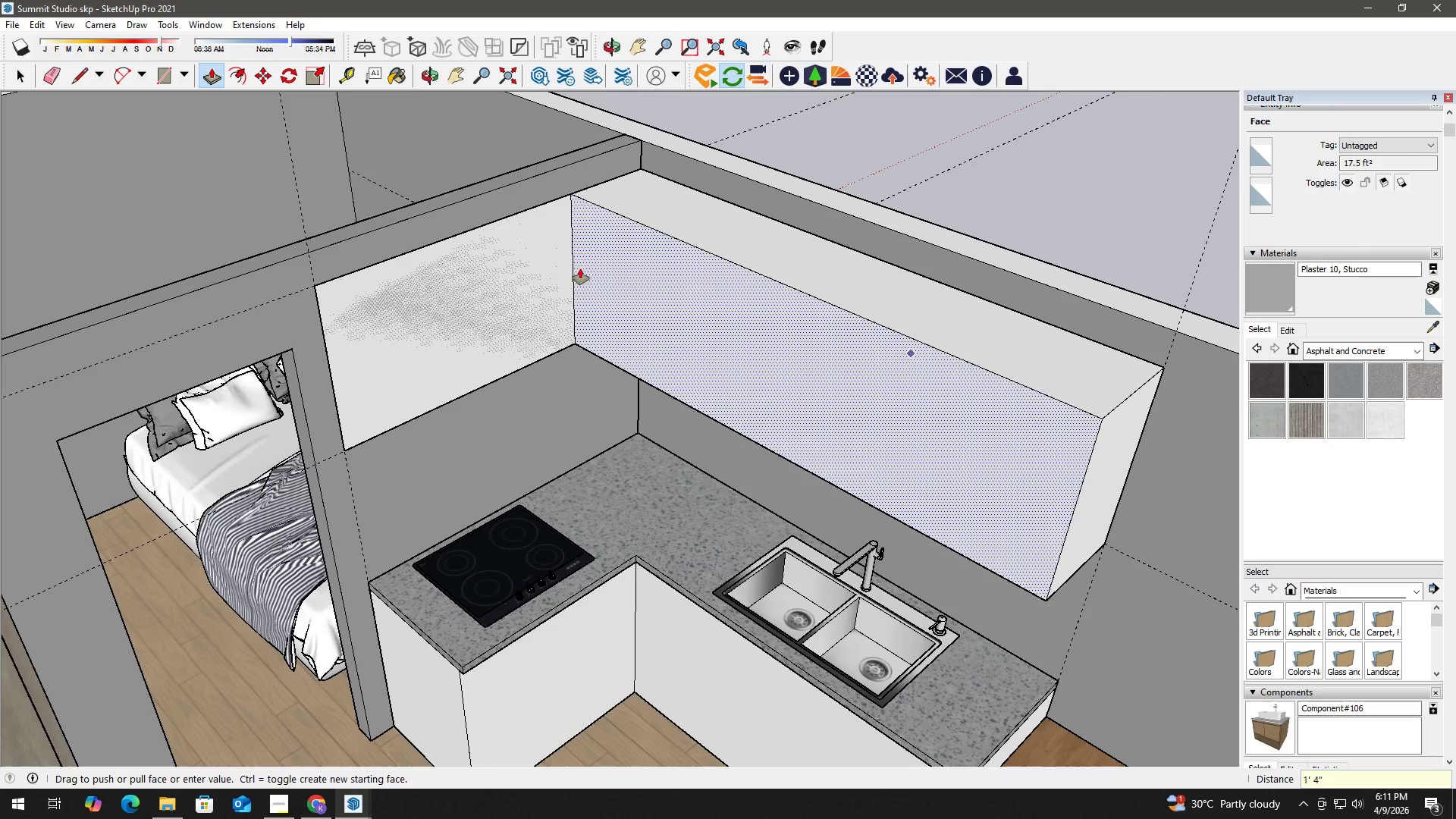 
left_click([518, 293])
 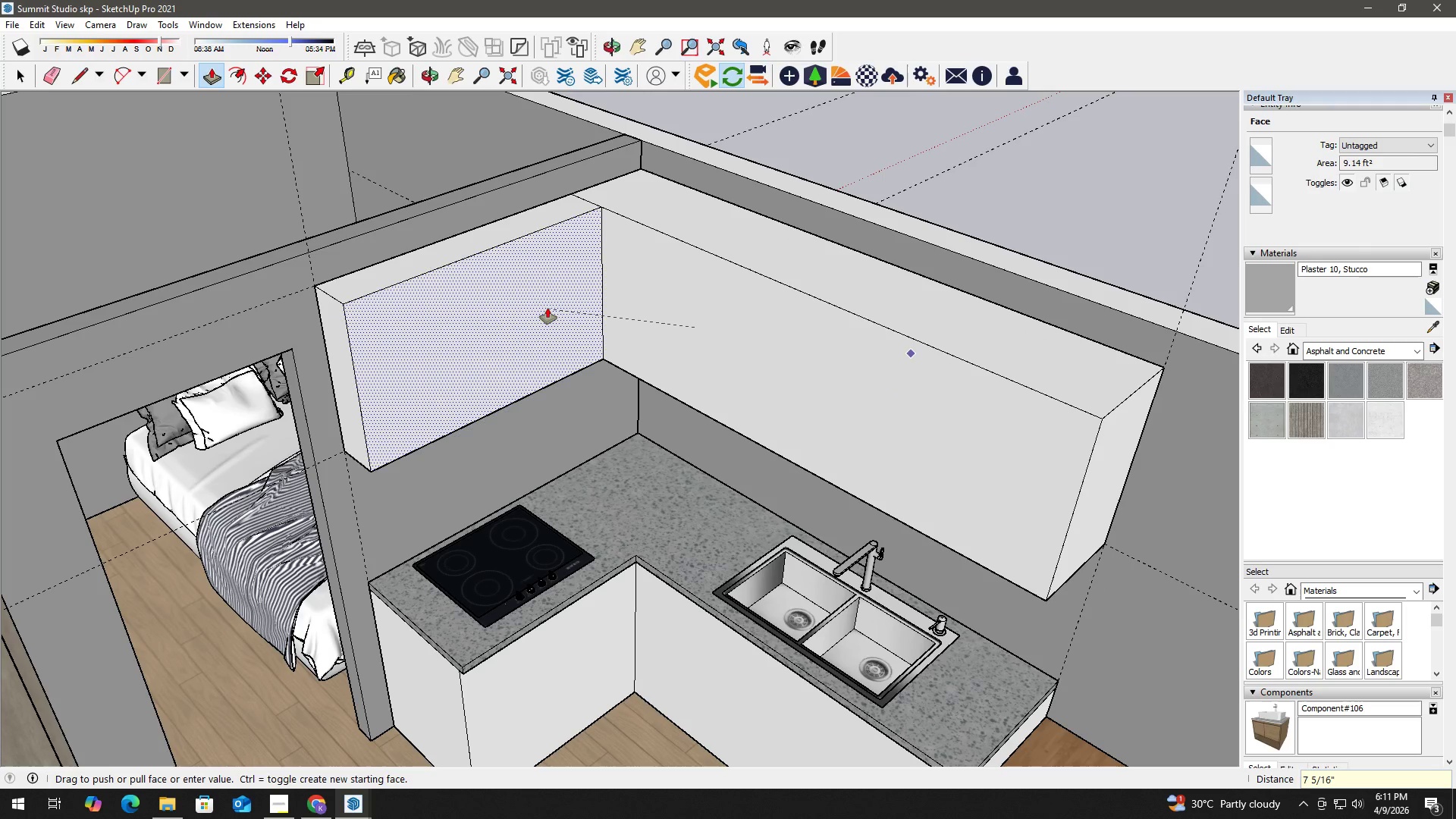 
key(Numpad1)
 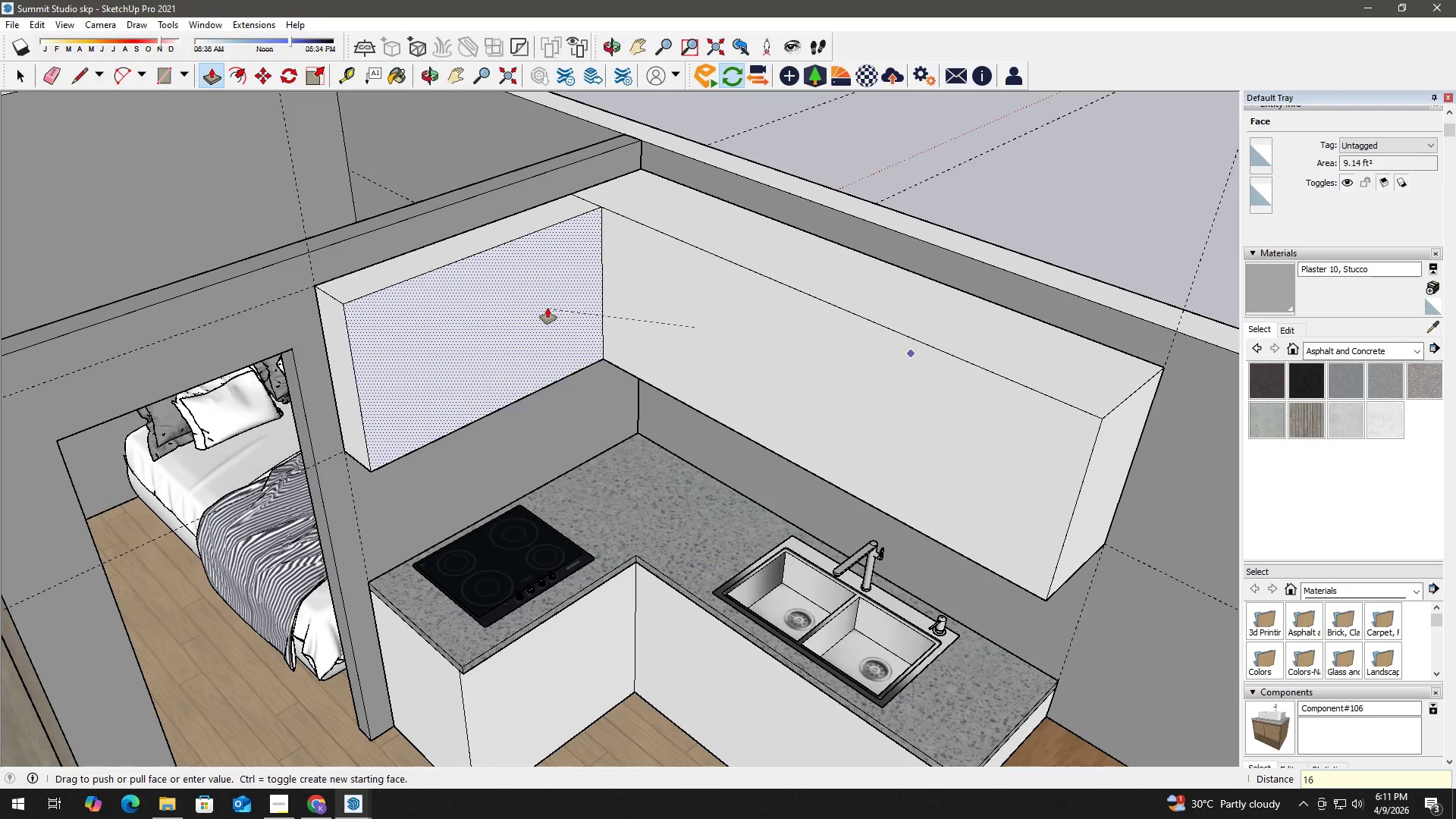 
key(Numpad6)
 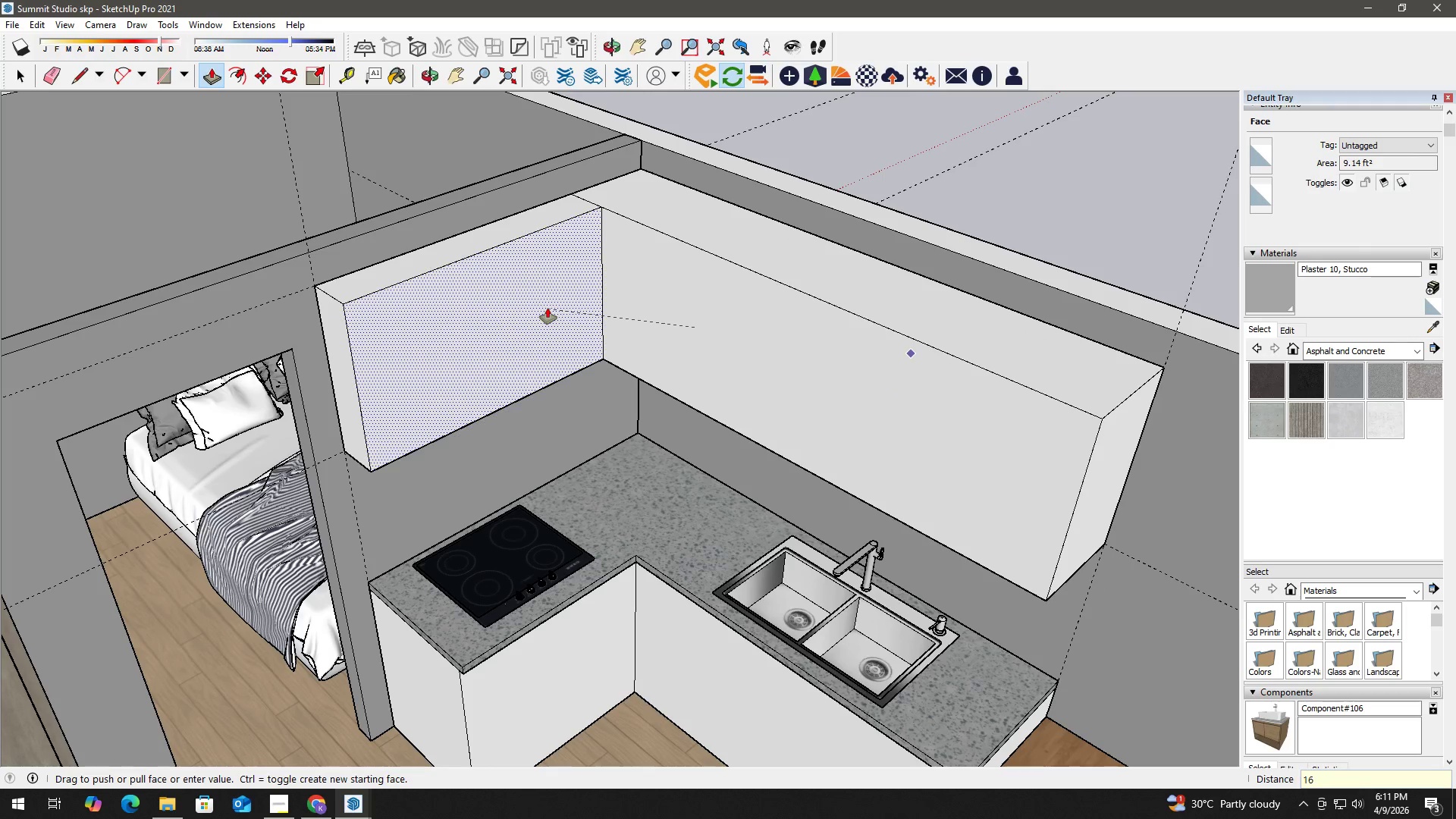 
key(Shift+Quote)
 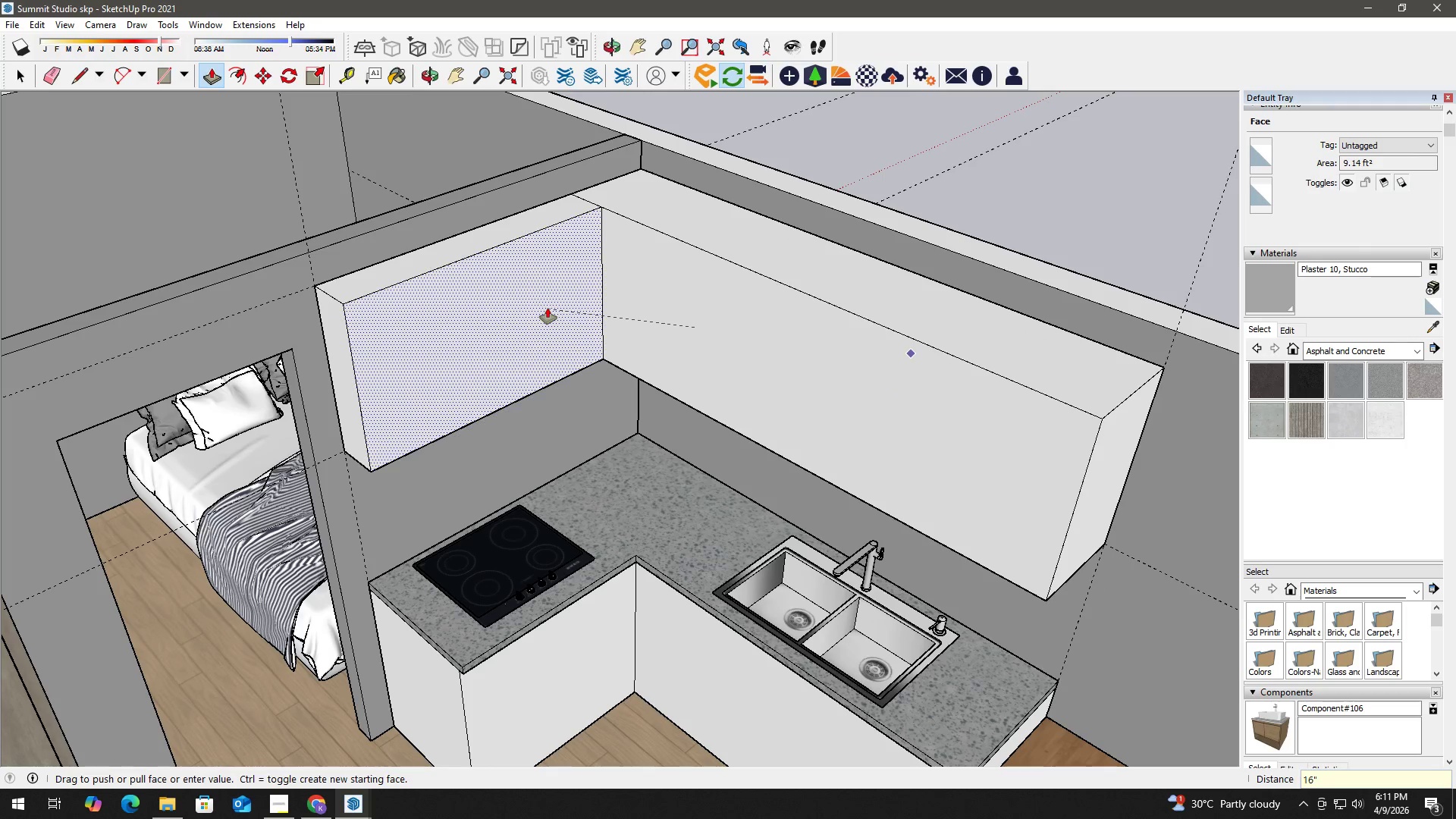 
key(Enter)
 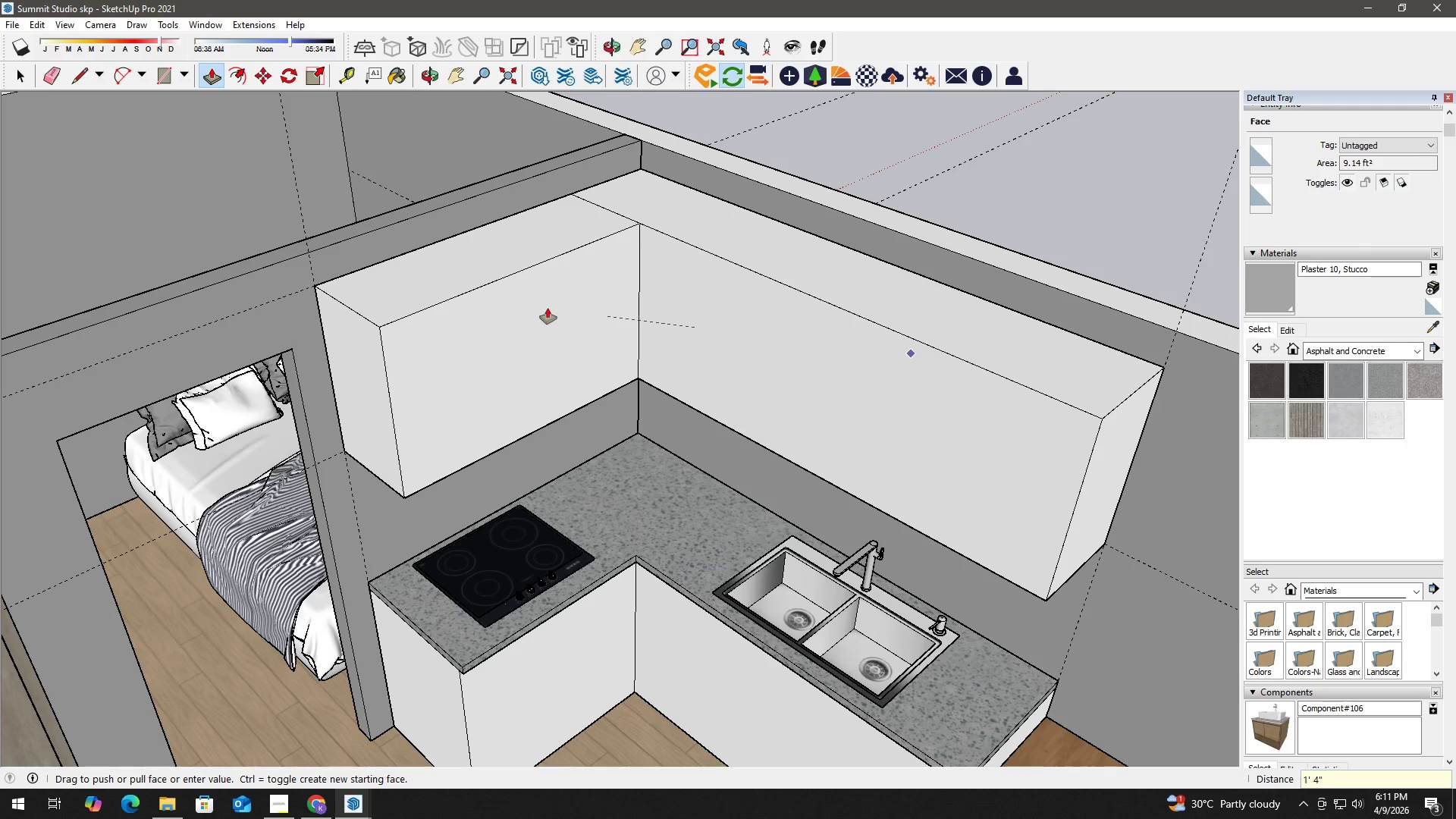 
key(Space)
 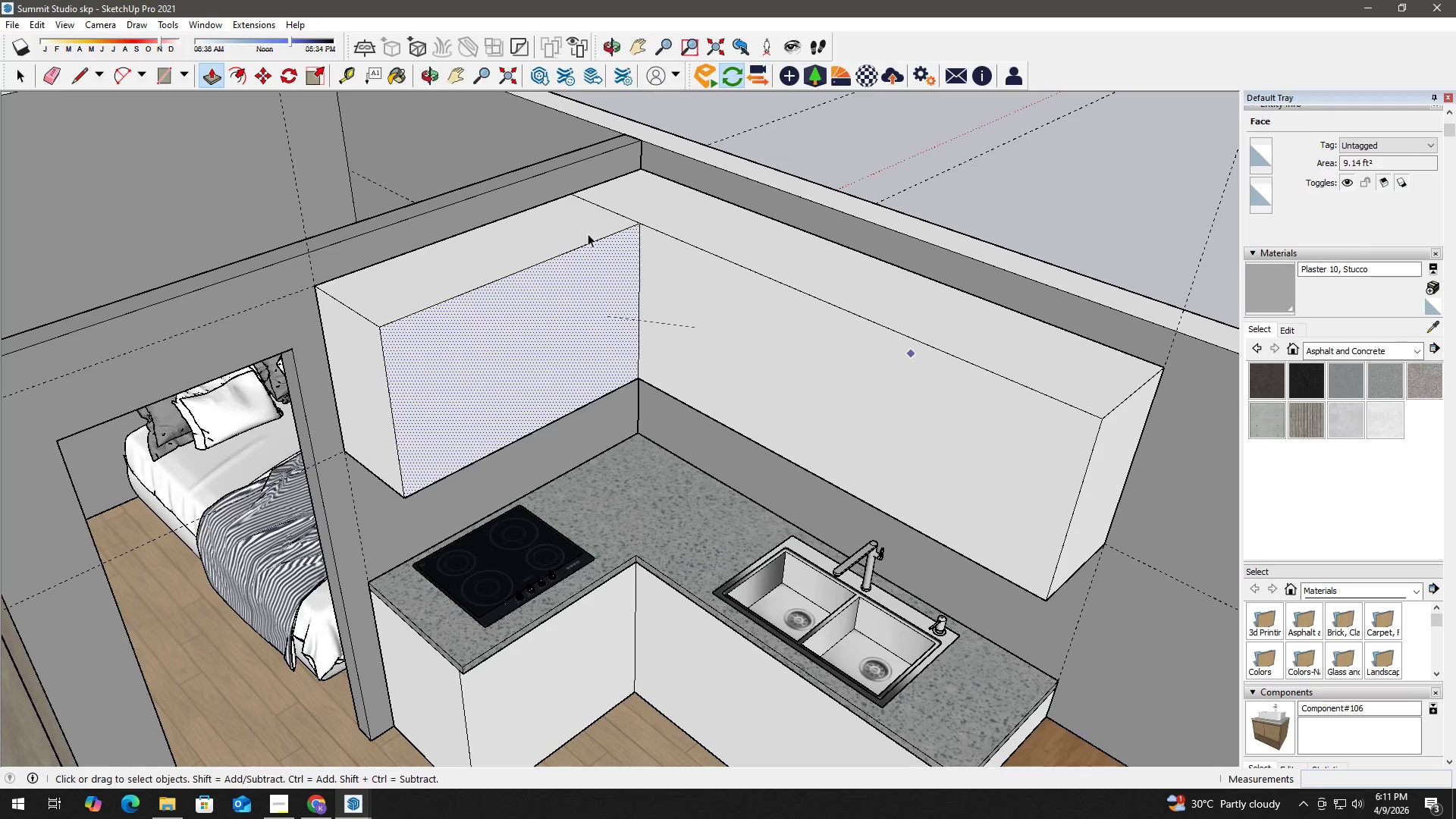 
key(E)
 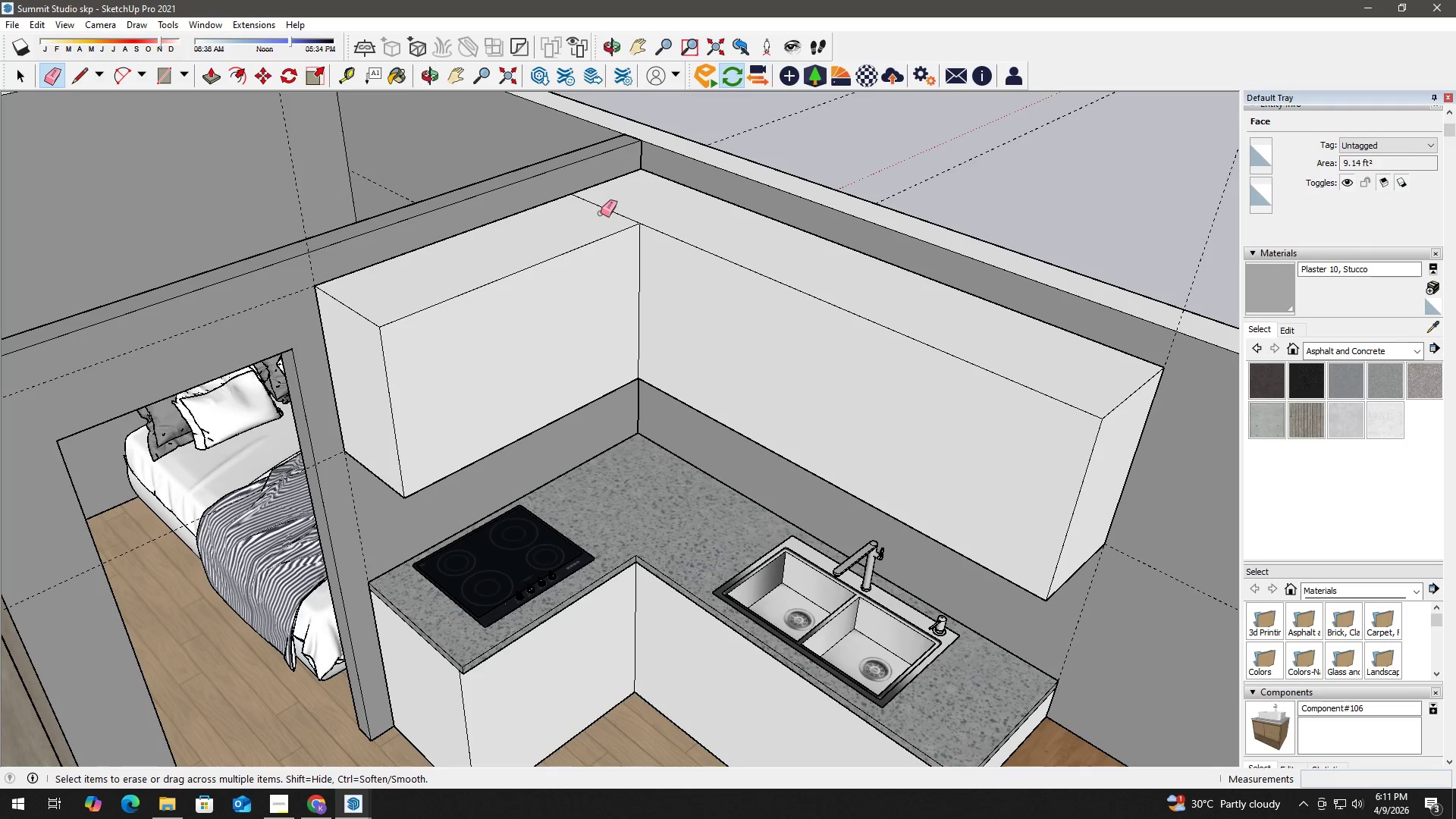 
left_click_drag(start_coordinate=[601, 213], to_coordinate=[620, 212])
 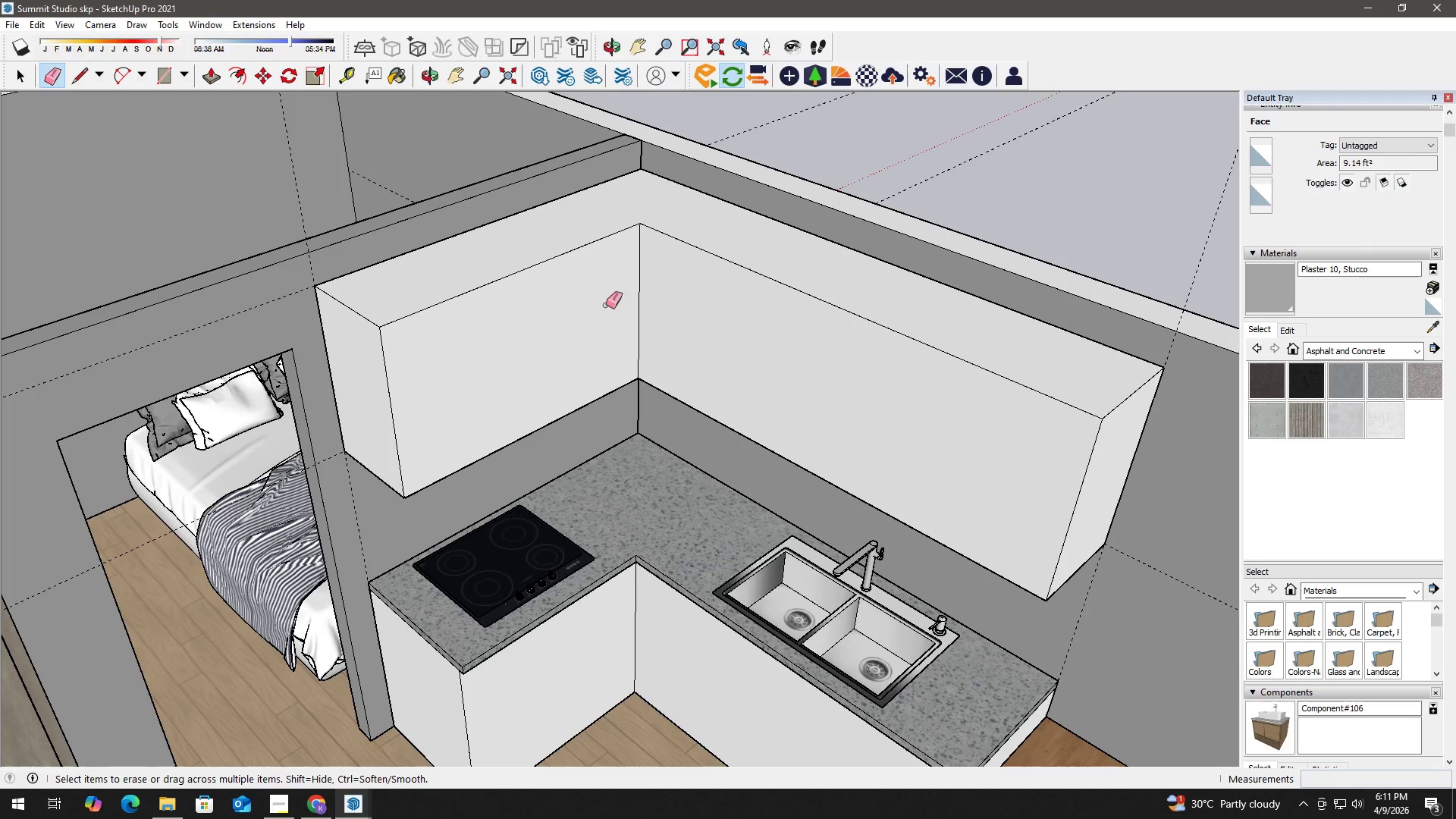 
key(Space)
 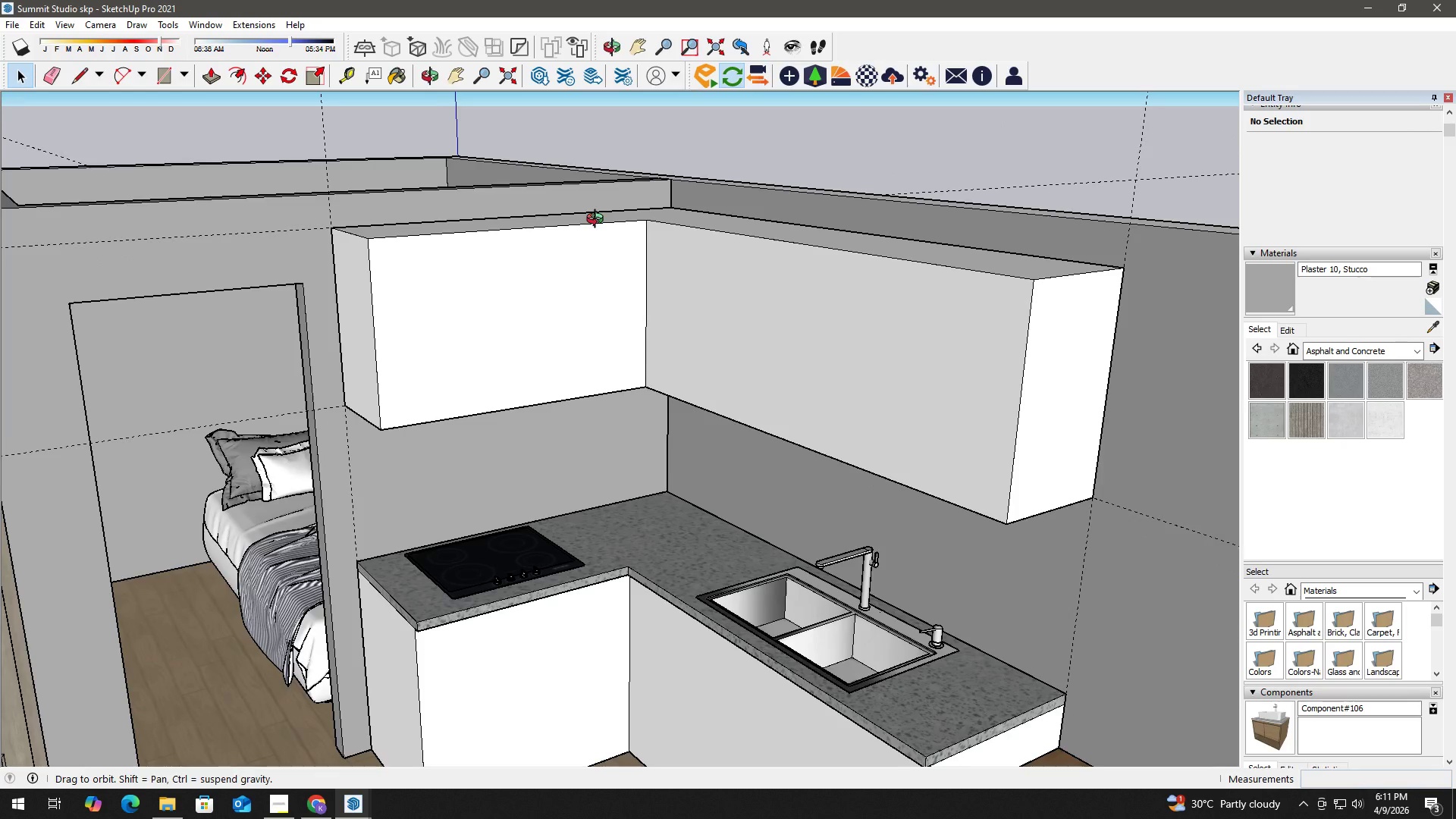 
scroll: coordinate [643, 394], scroll_direction: up, amount: 9.0
 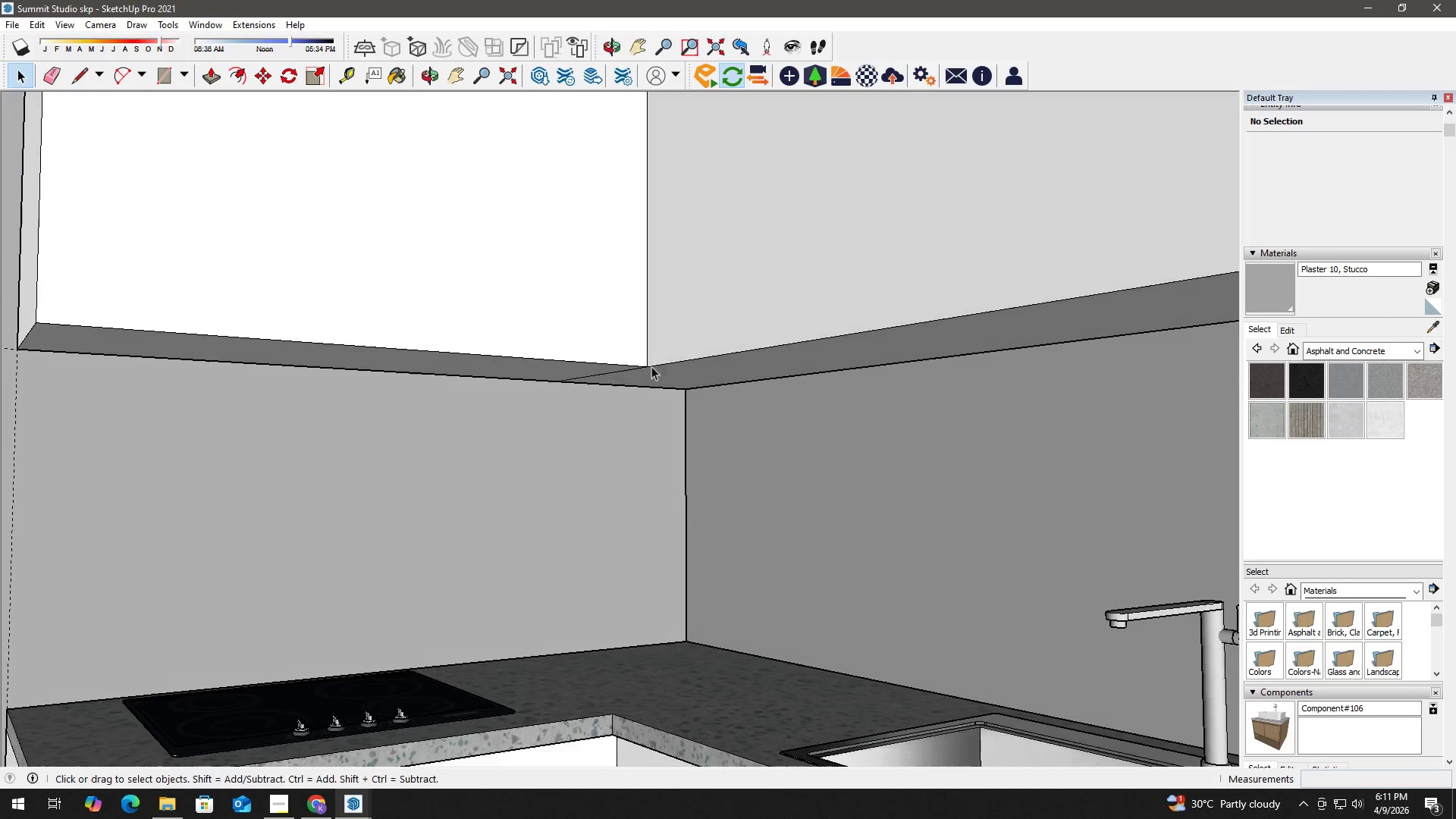 
key(E)
 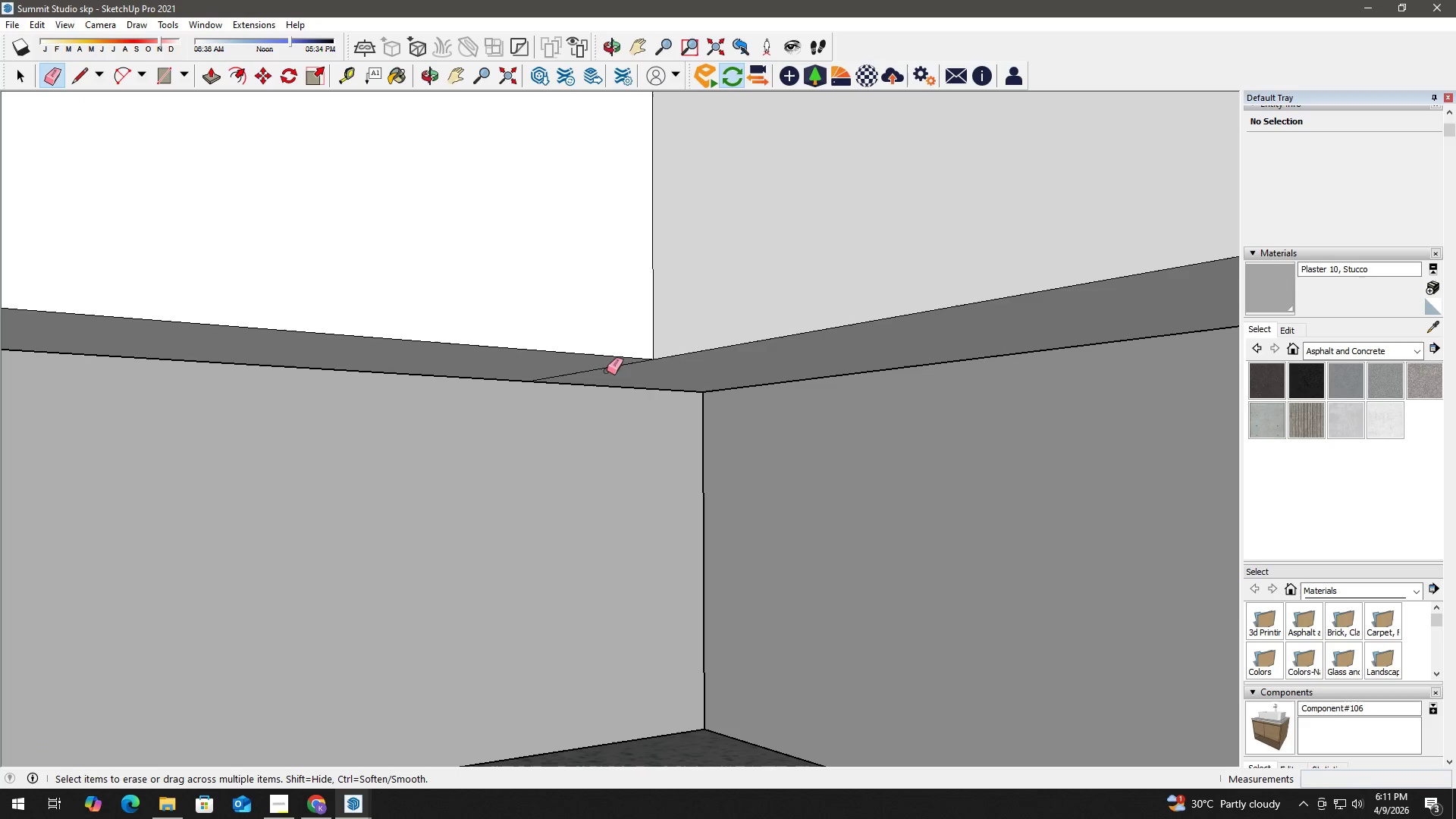 
left_click_drag(start_coordinate=[607, 371], to_coordinate=[620, 374])
 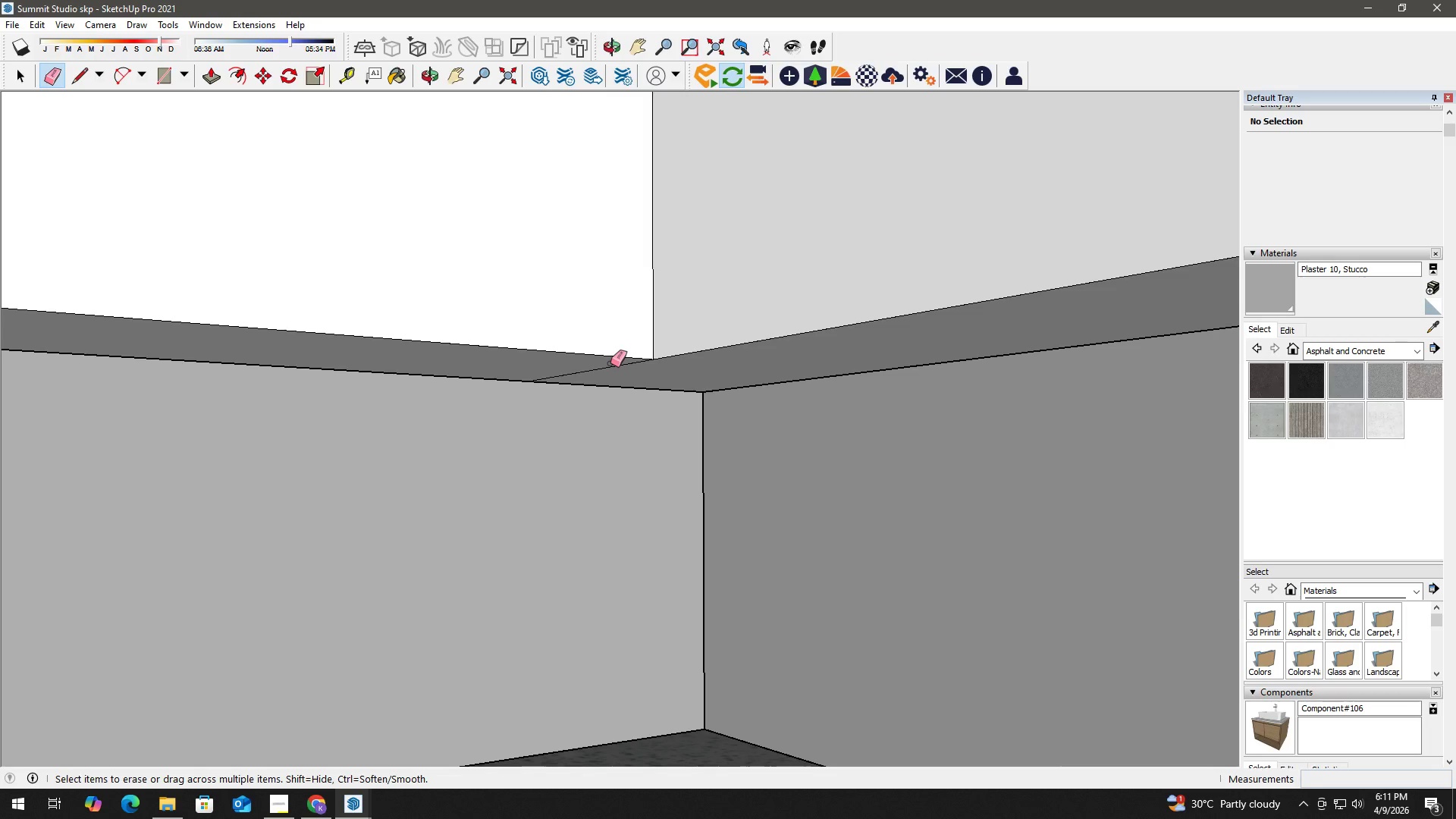 
scroll: coordinate [630, 379], scroll_direction: up, amount: 3.0
 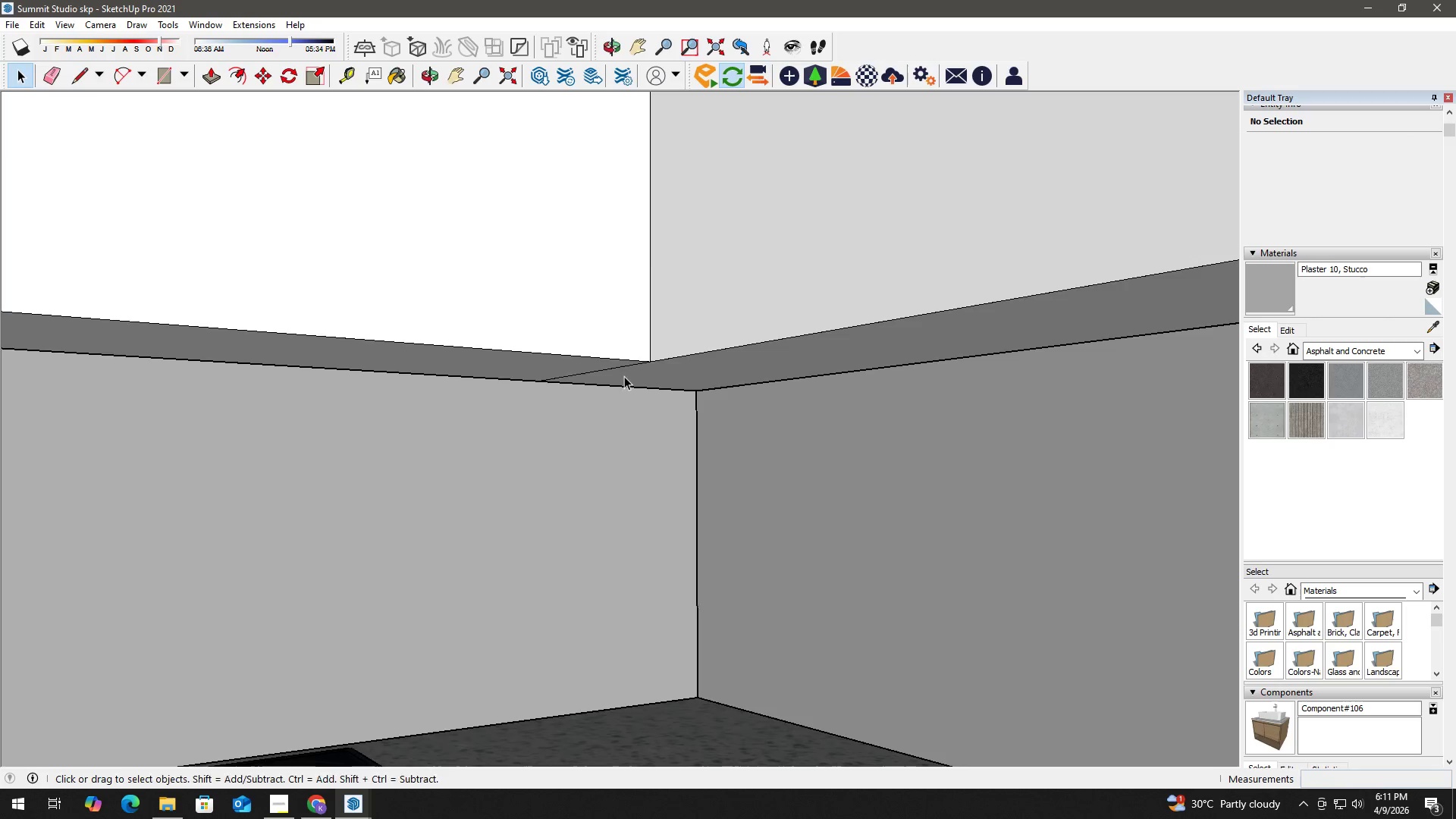 
left_click_drag(start_coordinate=[610, 363], to_coordinate=[612, 369])
 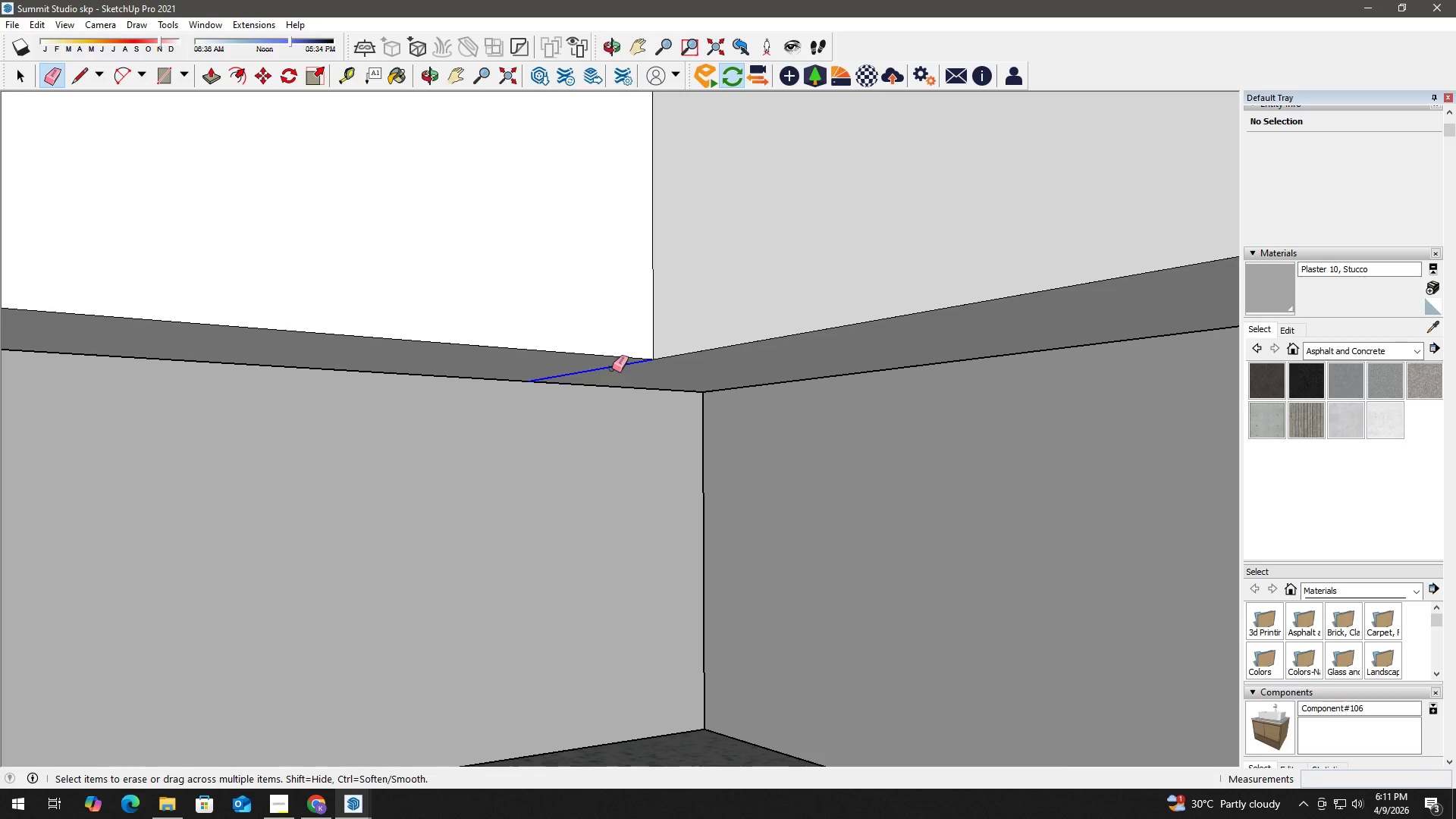 
key(Space)
 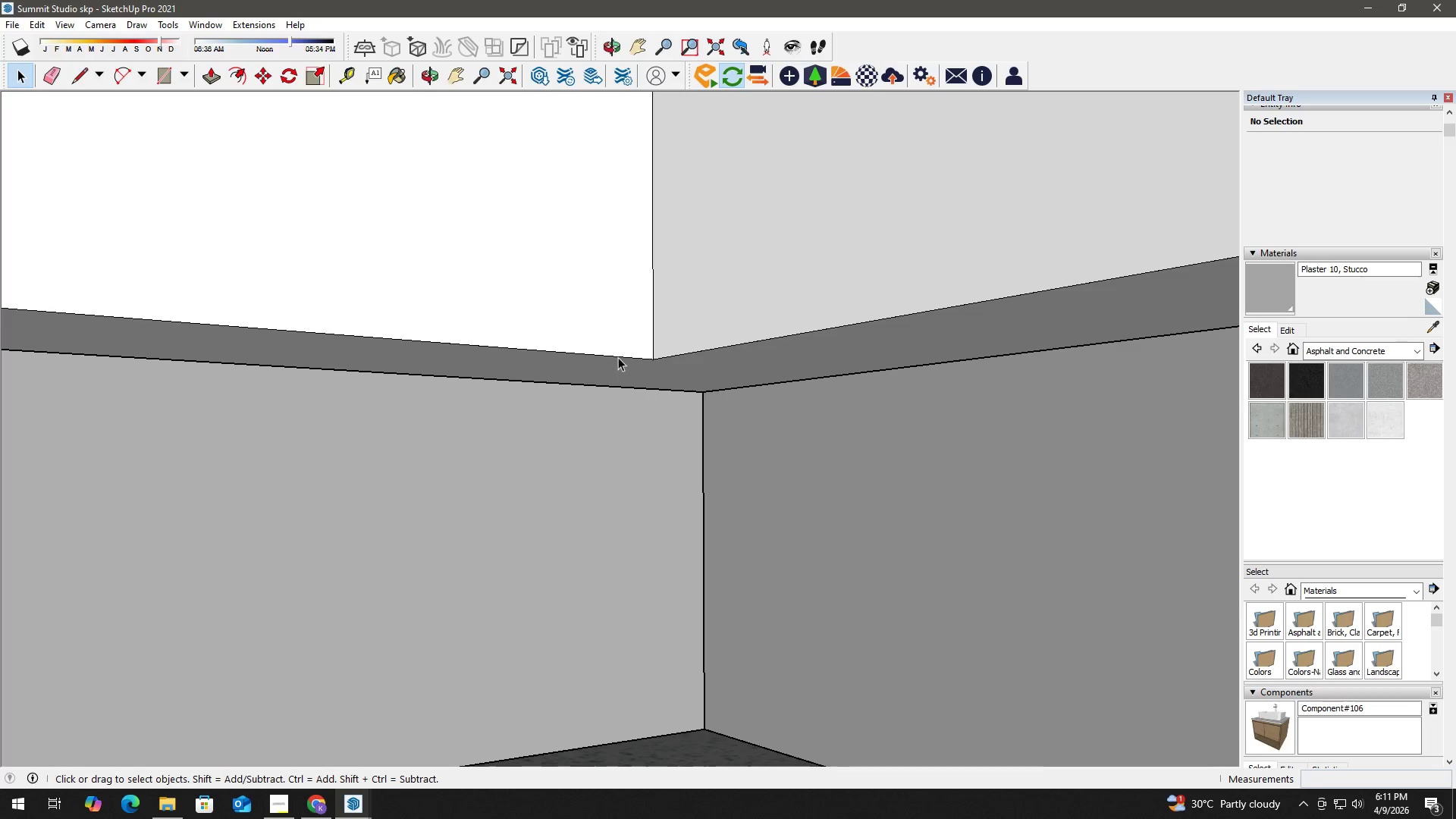 
scroll: coordinate [610, 367], scroll_direction: down, amount: 9.0
 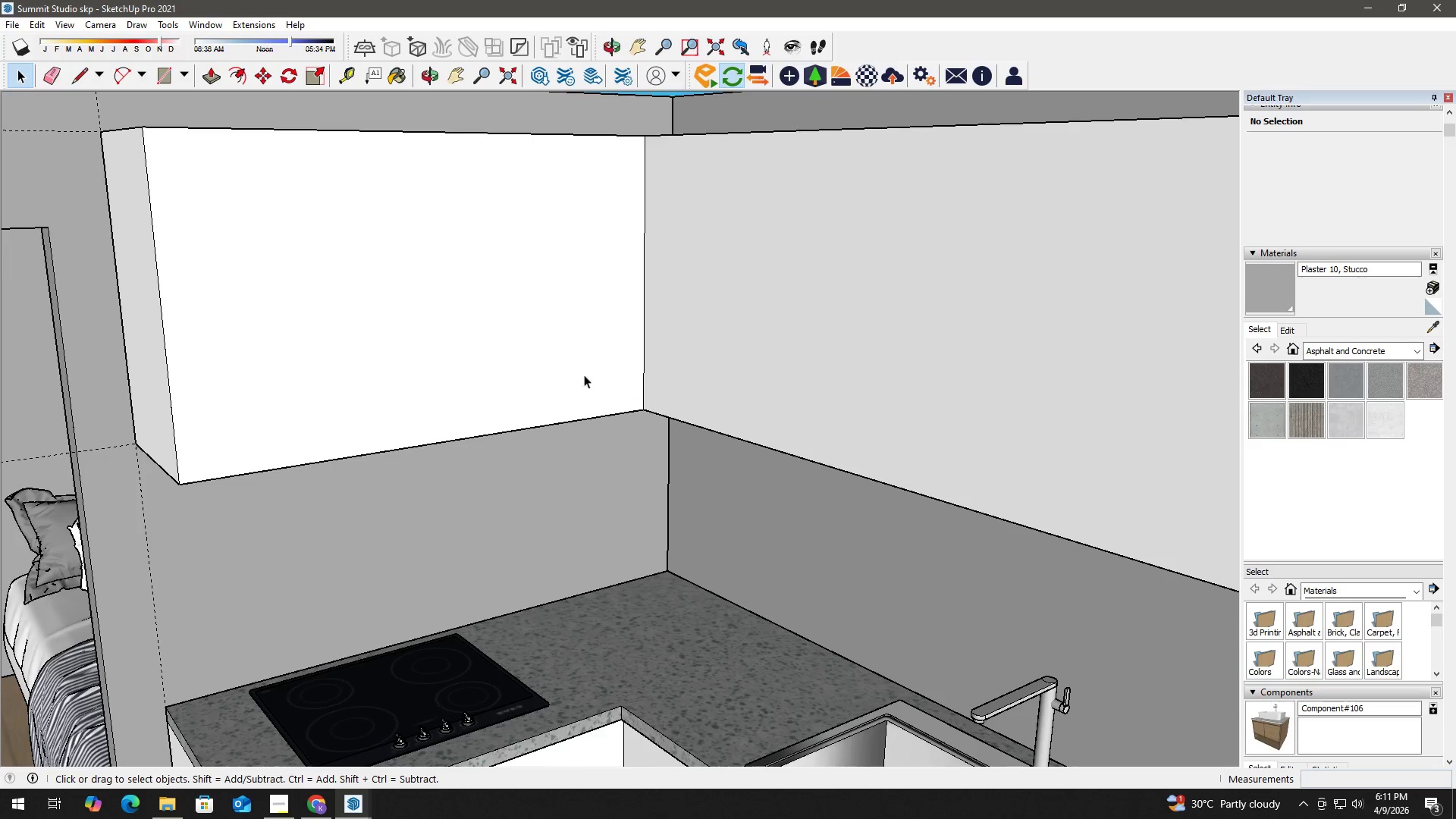 
double_click([568, 366])
 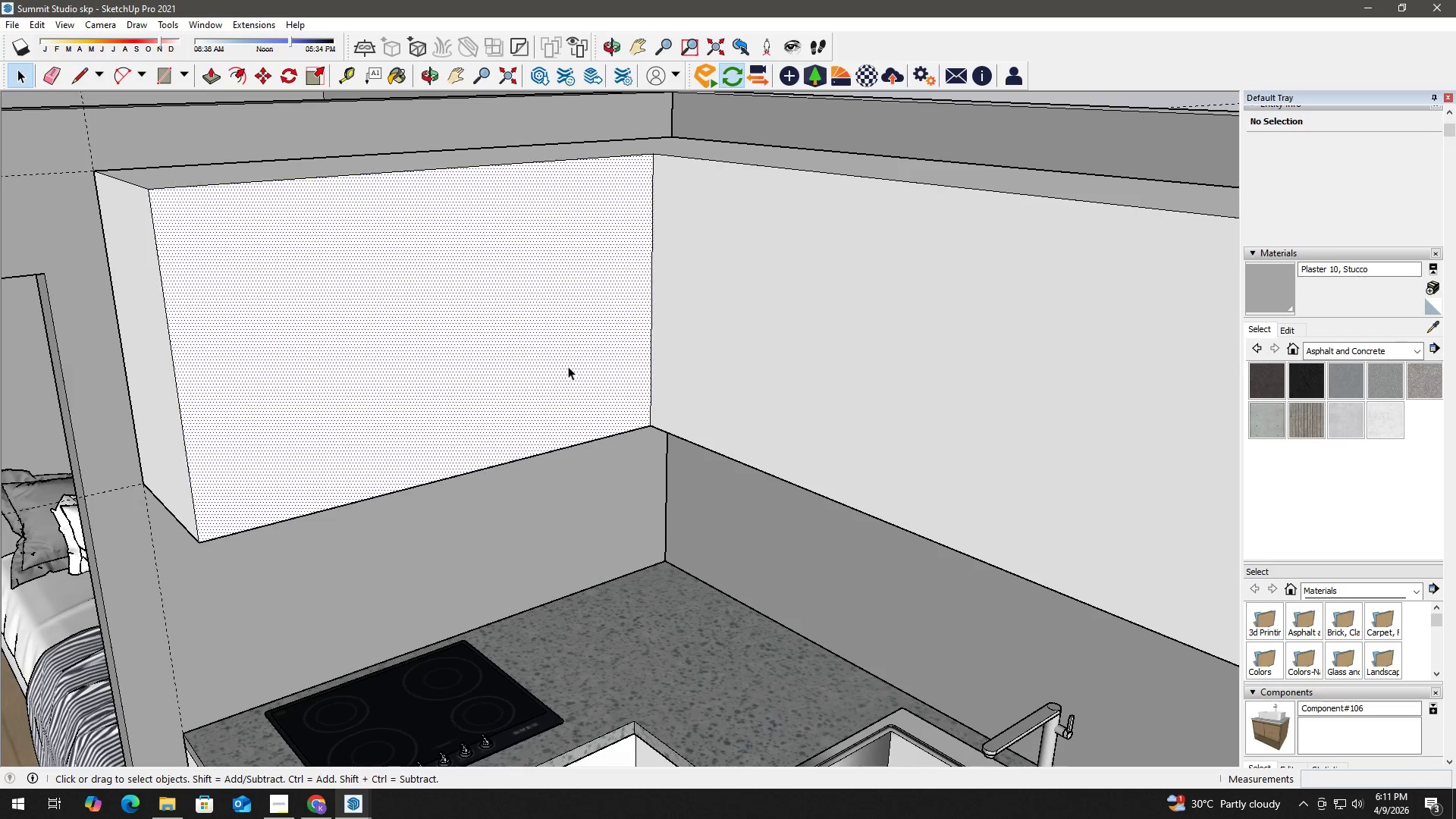 
triple_click([568, 366])
 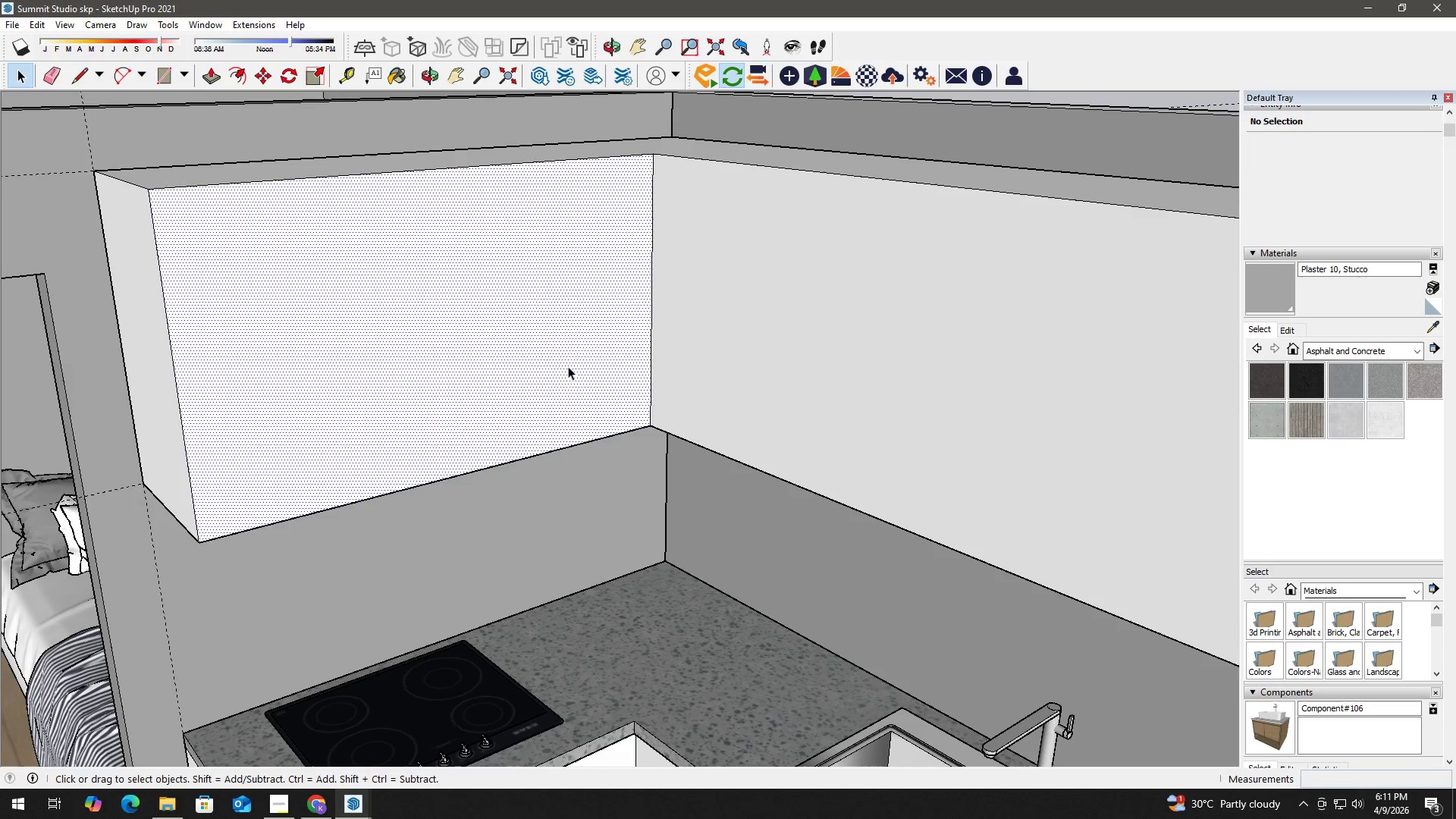 
triple_click([568, 366])
 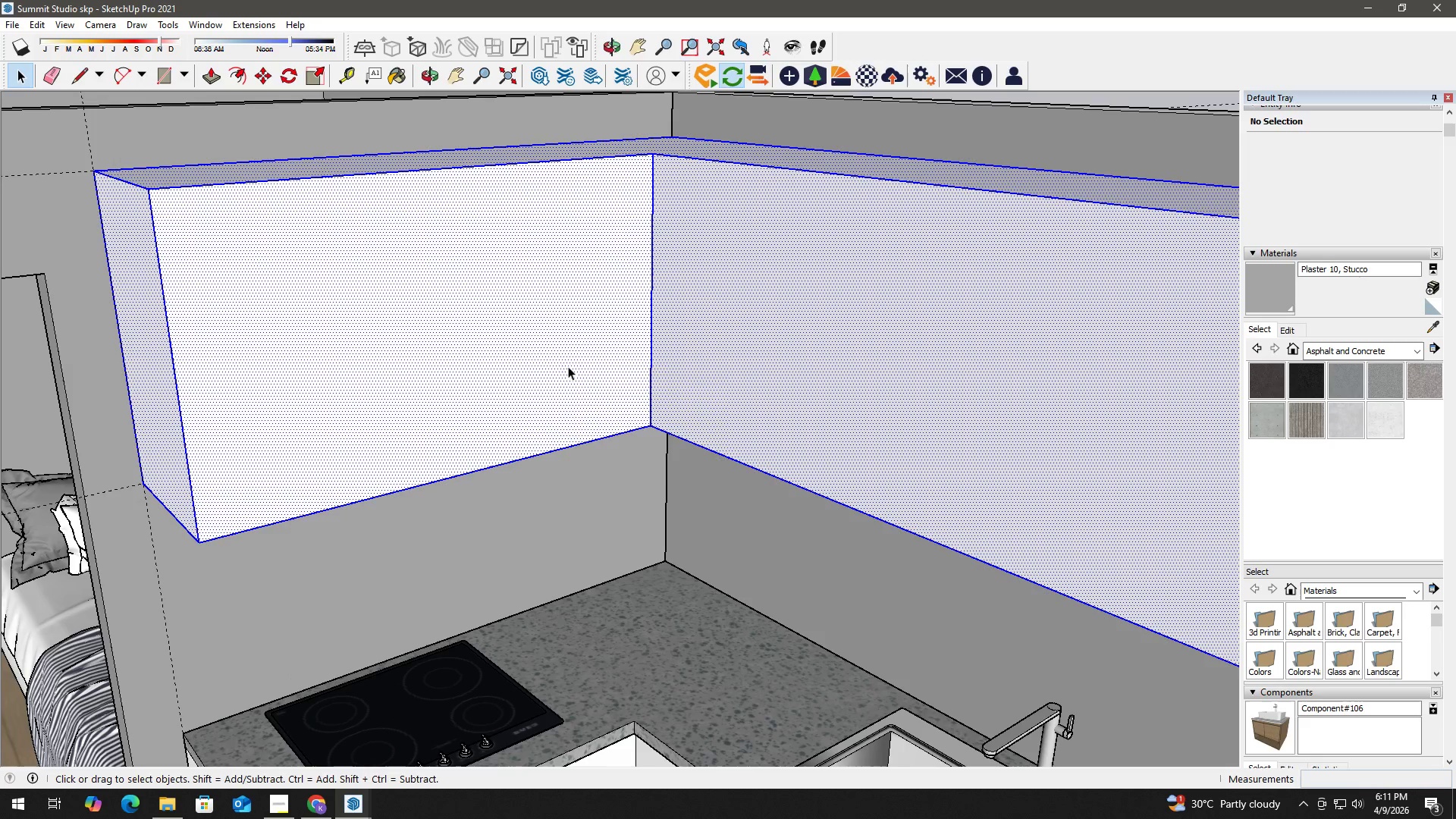 
right_click([568, 366])
 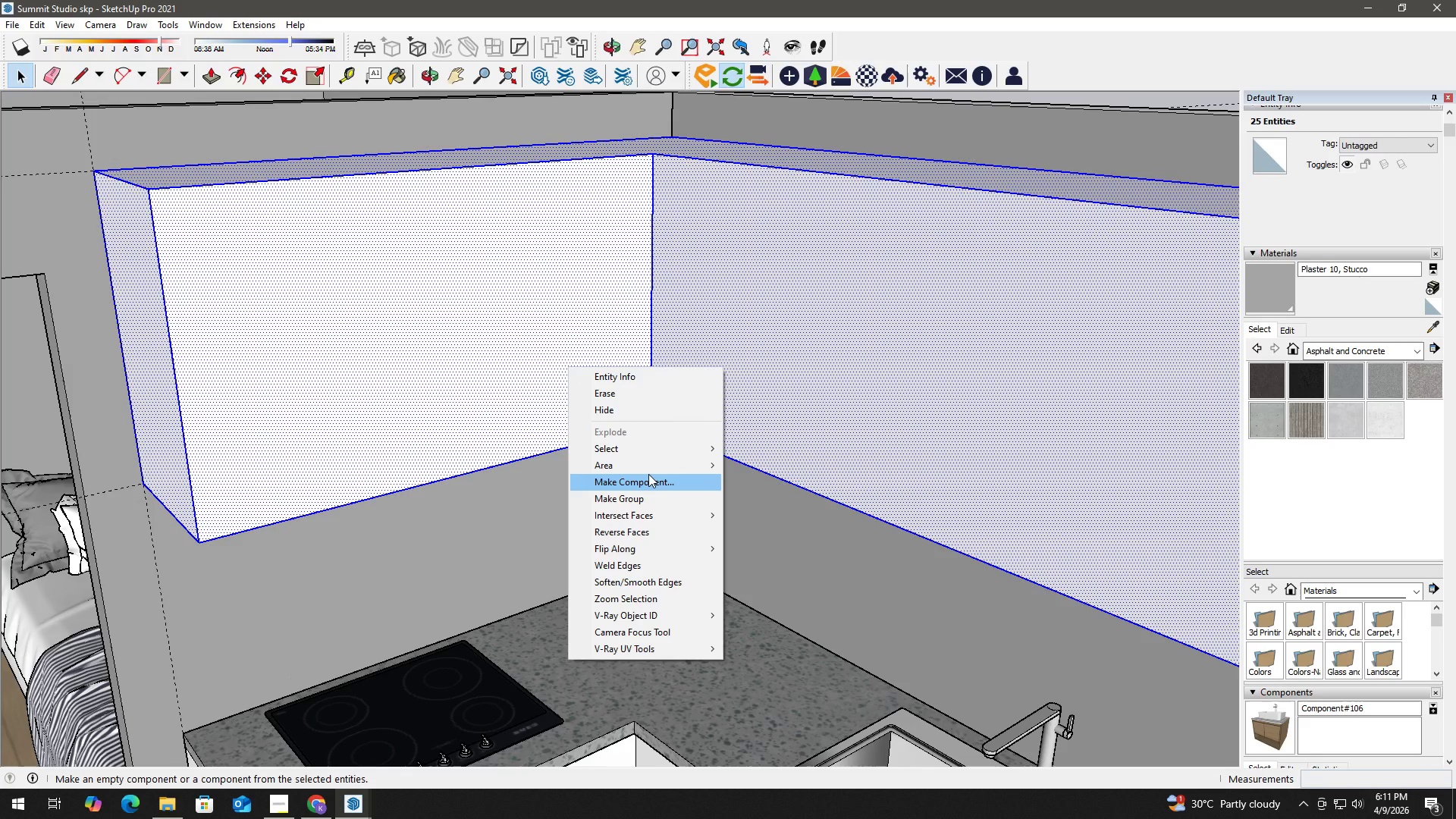 
left_click([648, 474])
 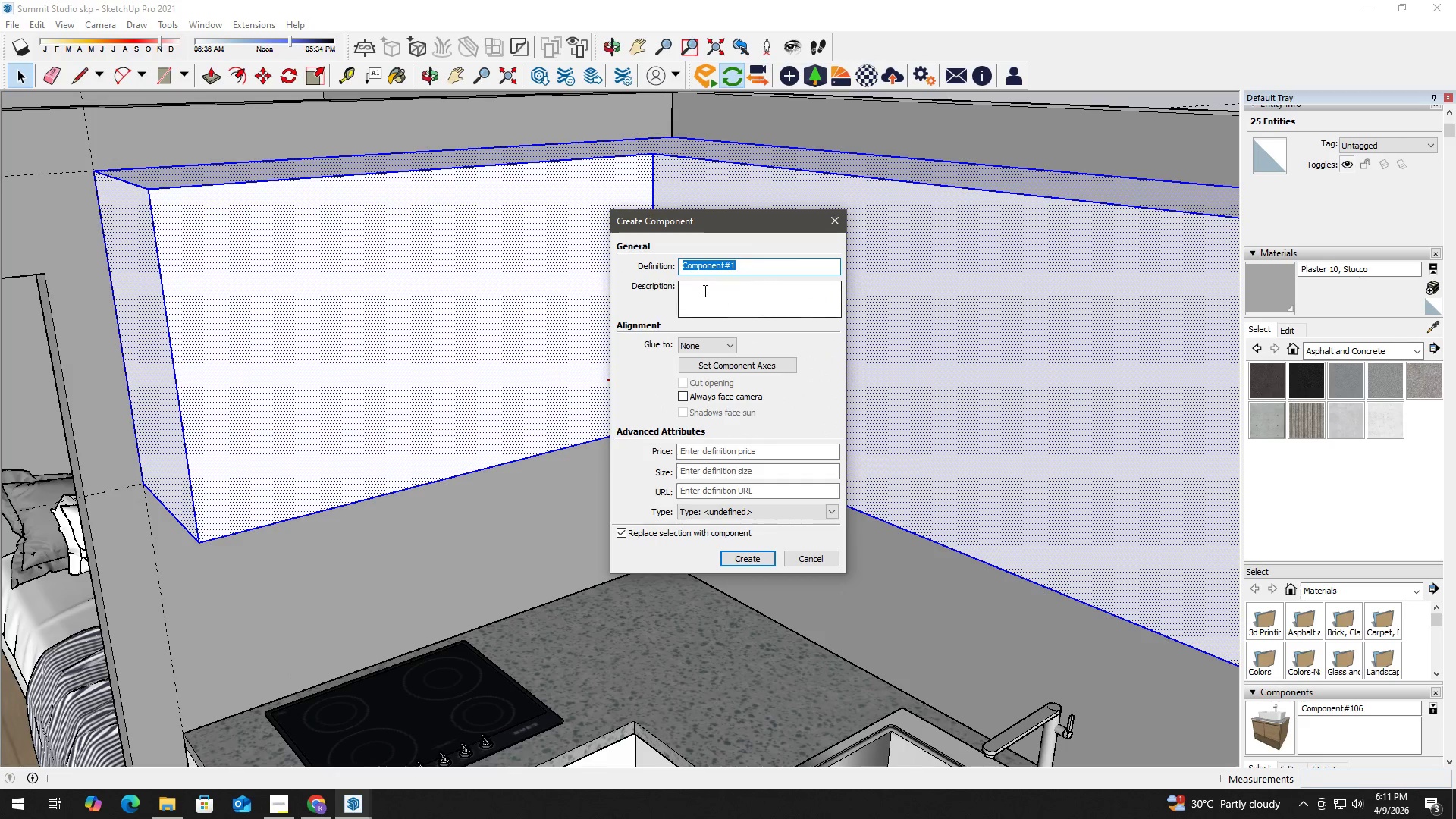 
type(Overhang Cabinet)
 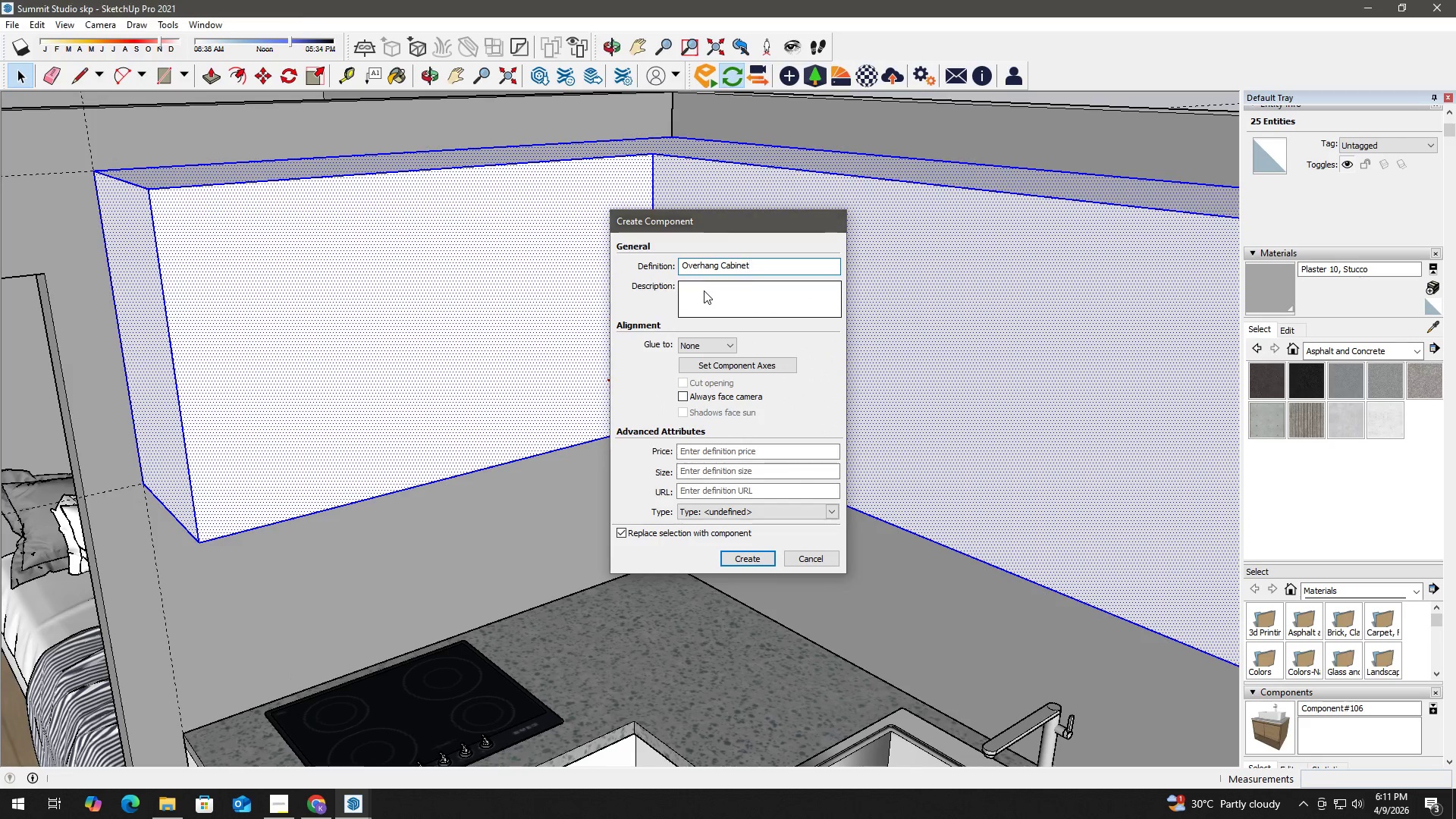 
key(Enter)
 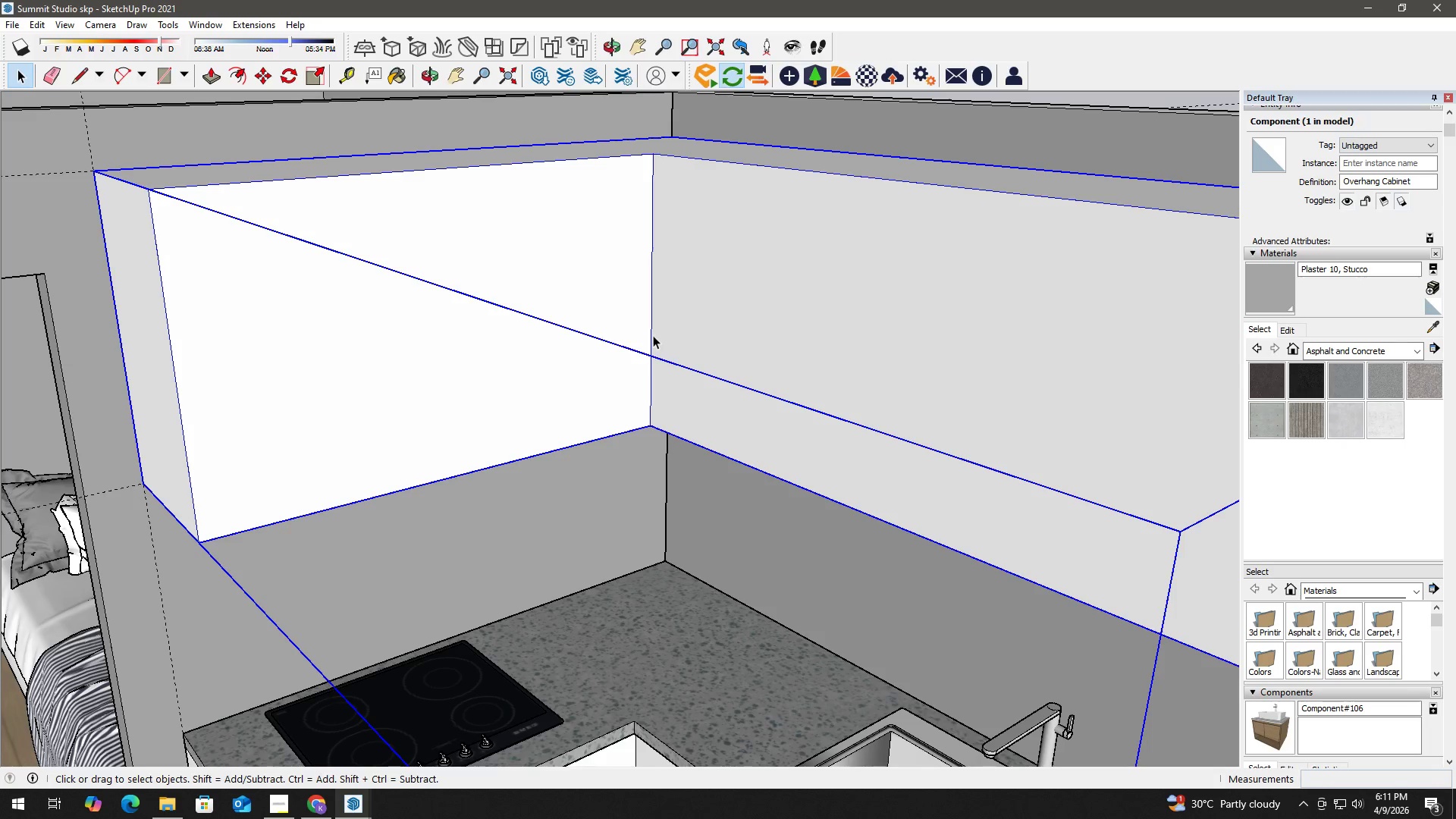 
wait(5.34)
 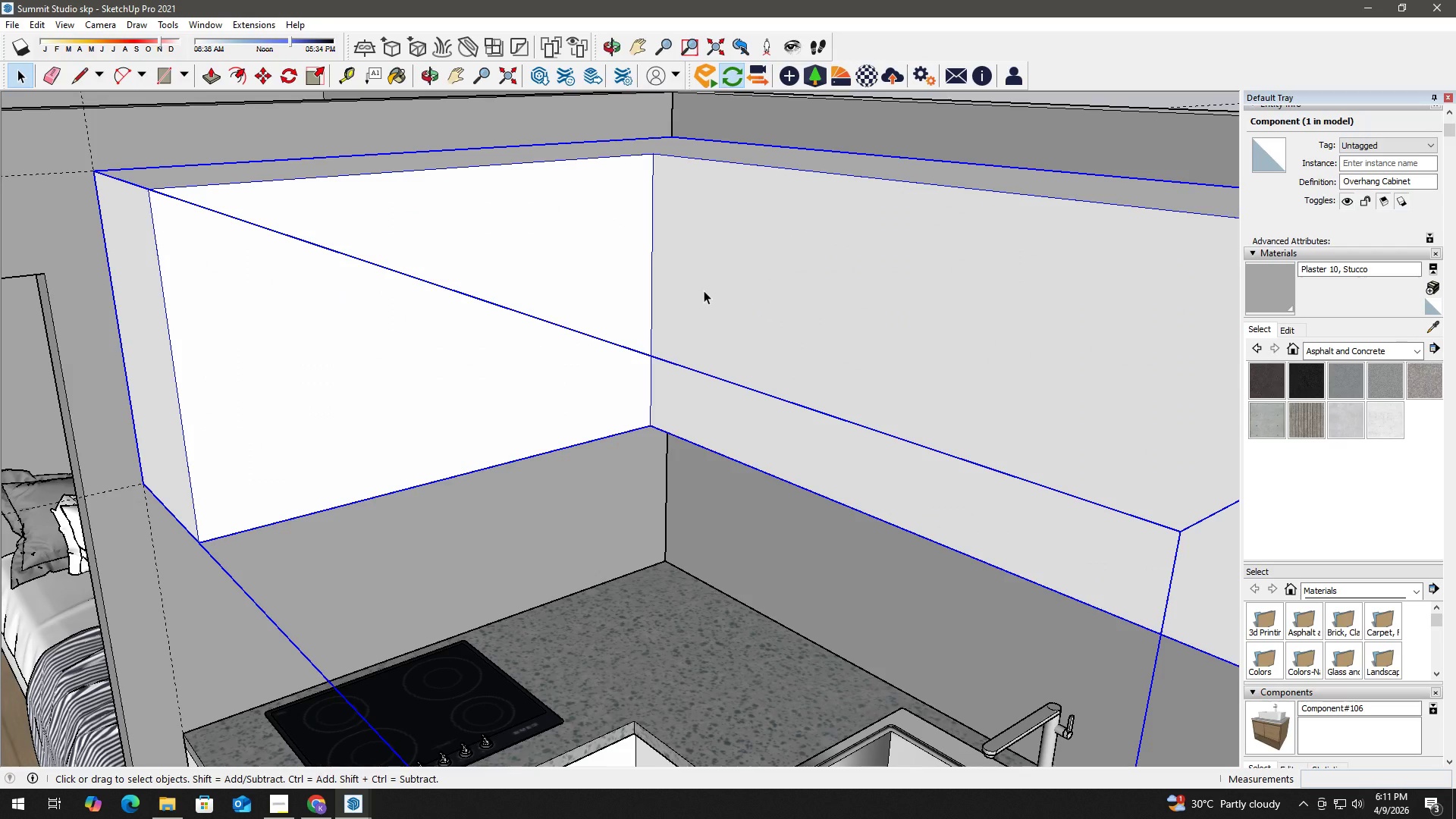 
scroll: coordinate [647, 368], scroll_direction: down, amount: 11.0
 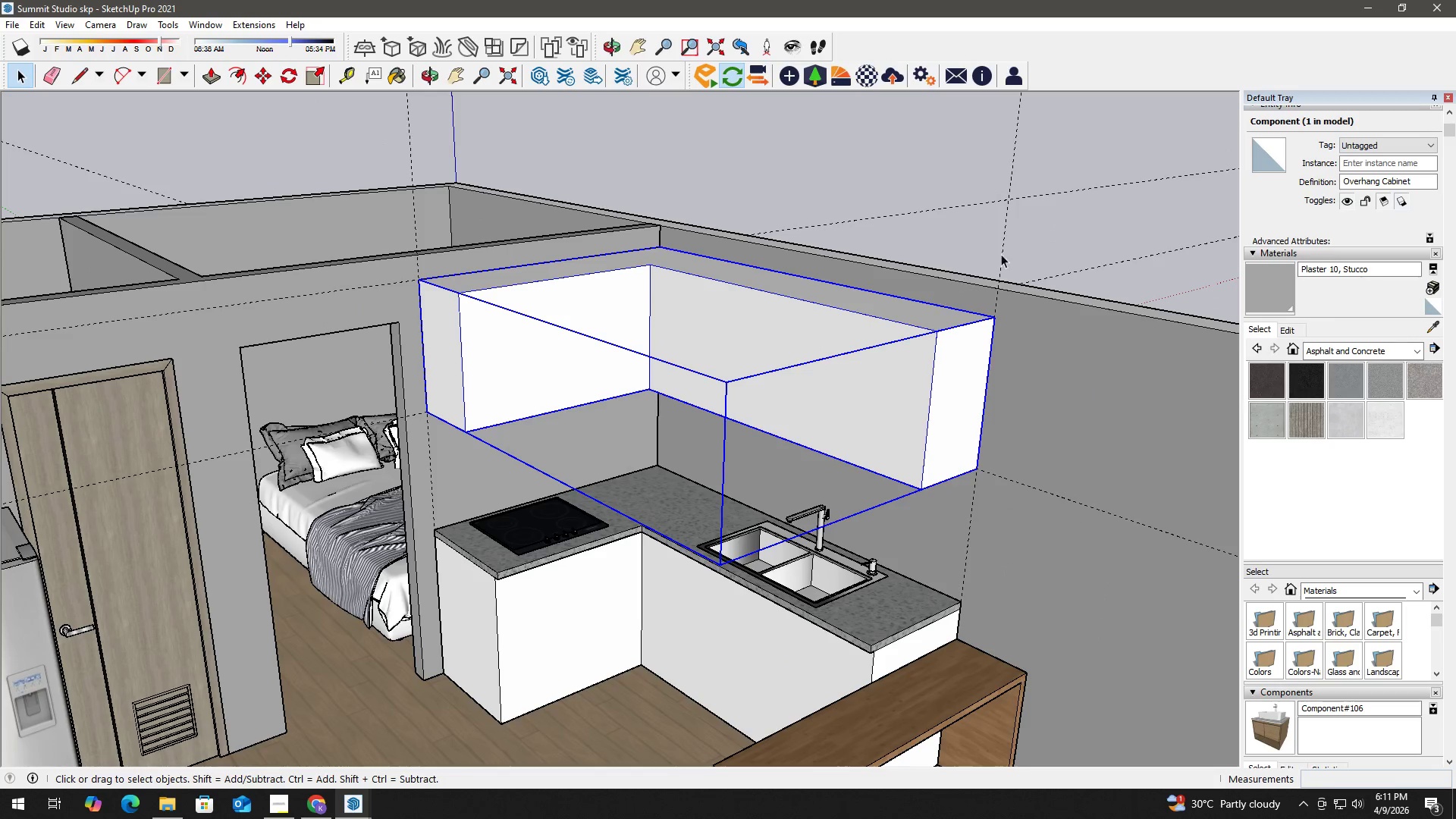 
left_click([1034, 236])
 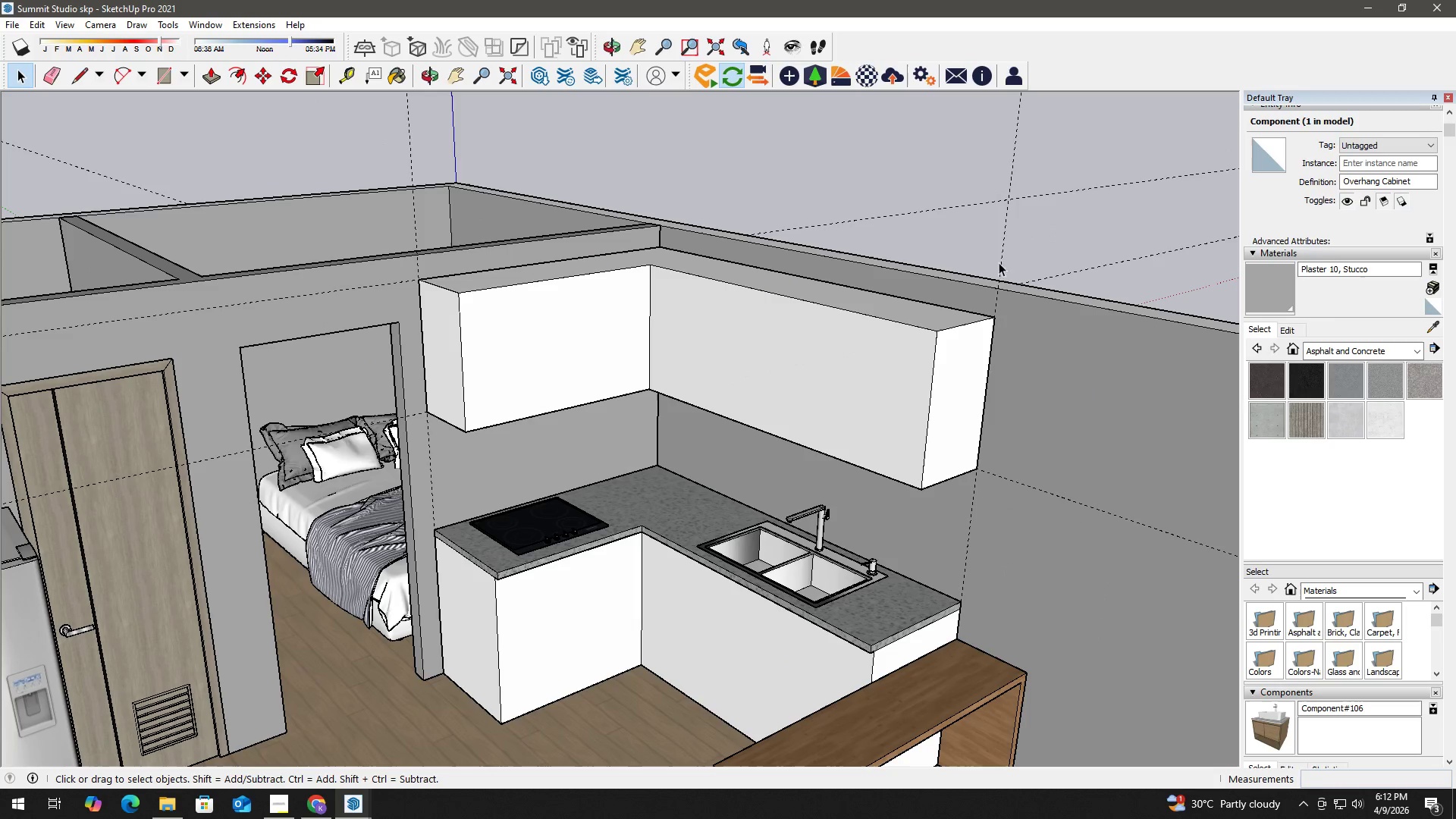 
scroll: coordinate [940, 309], scroll_direction: down, amount: 1.0
 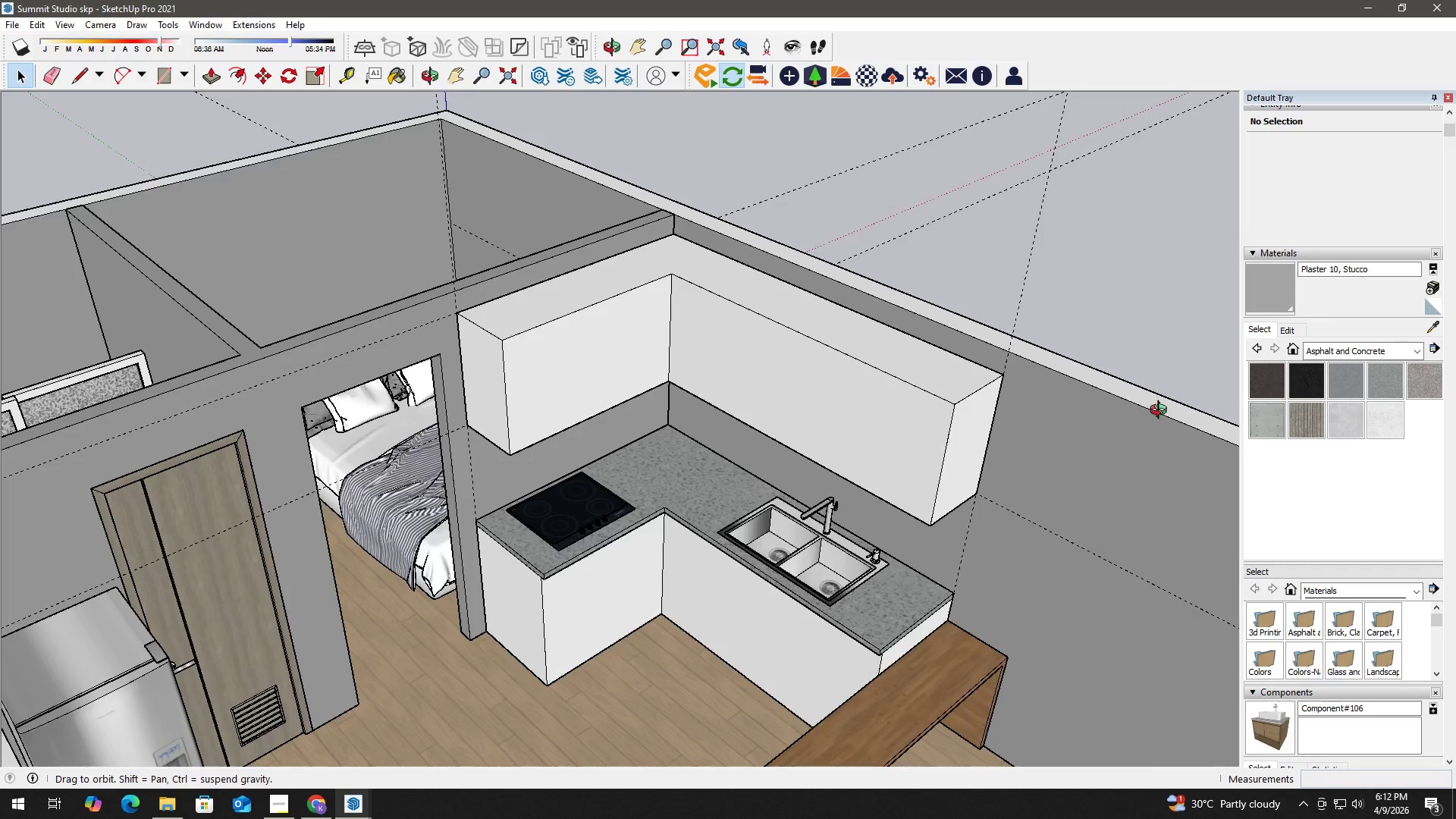 
key(E)
 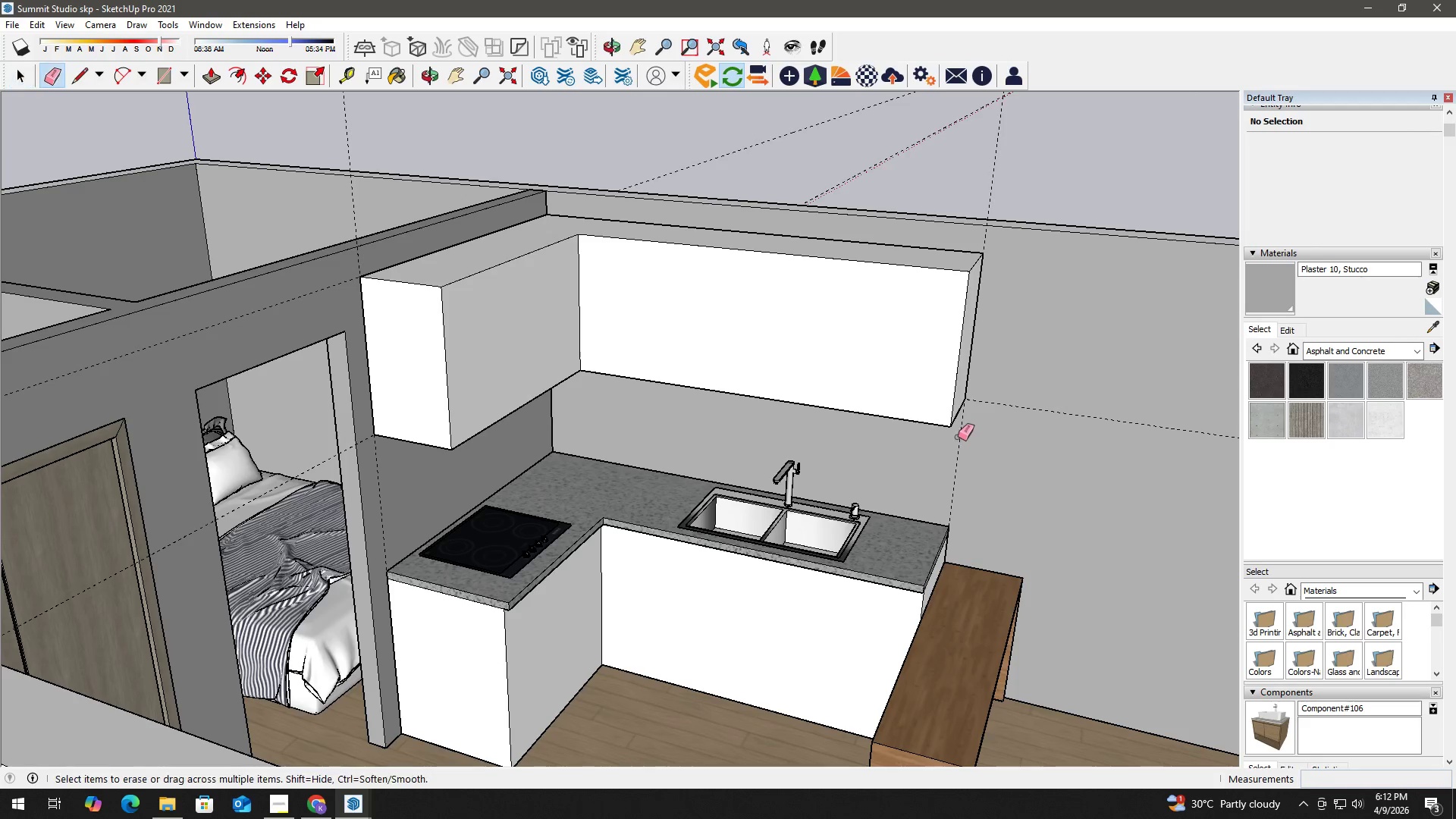 
scroll: coordinate [1050, 403], scroll_direction: up, amount: 2.0
 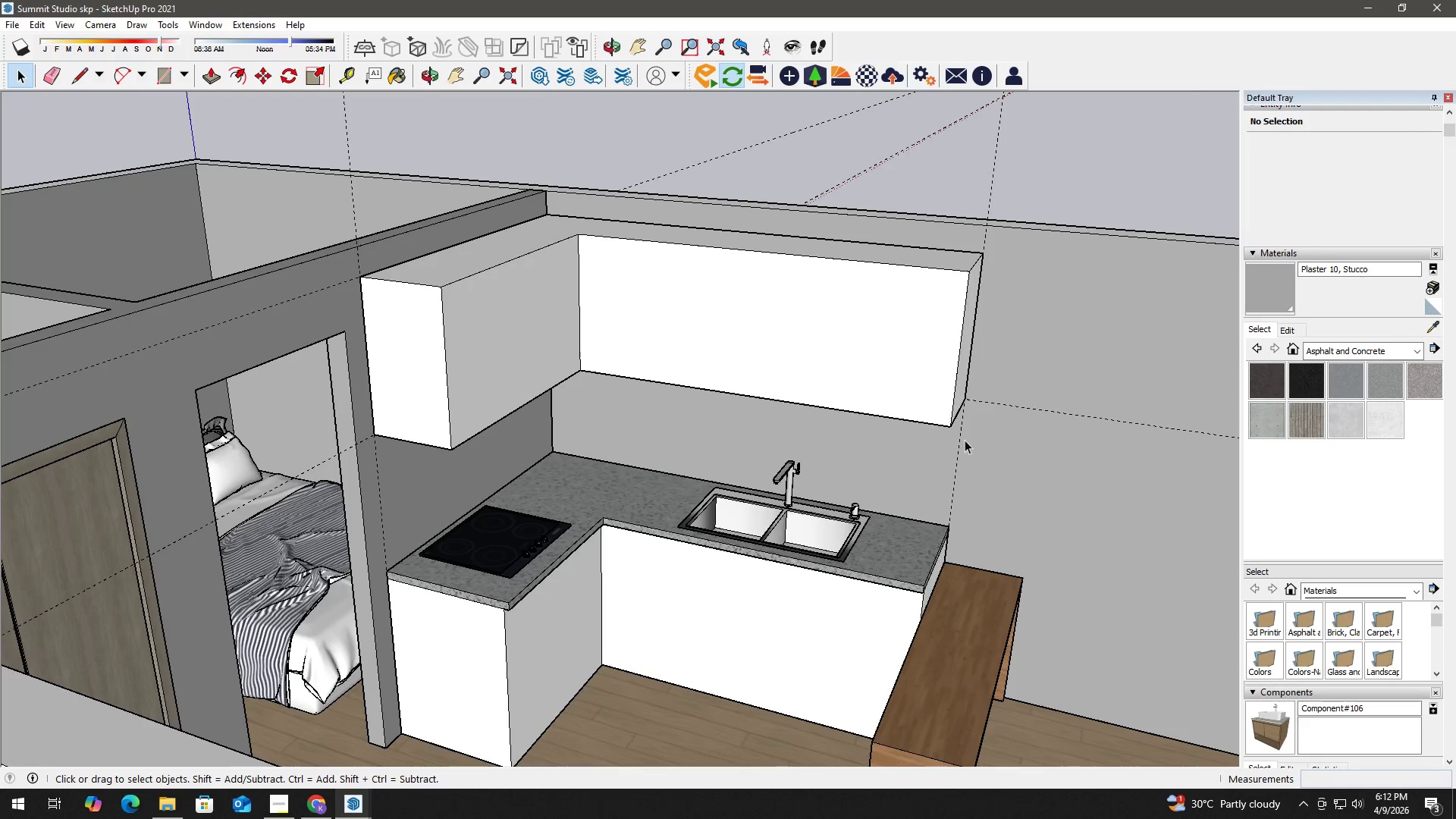 
left_click_drag(start_coordinate=[957, 437], to_coordinate=[1007, 399])
 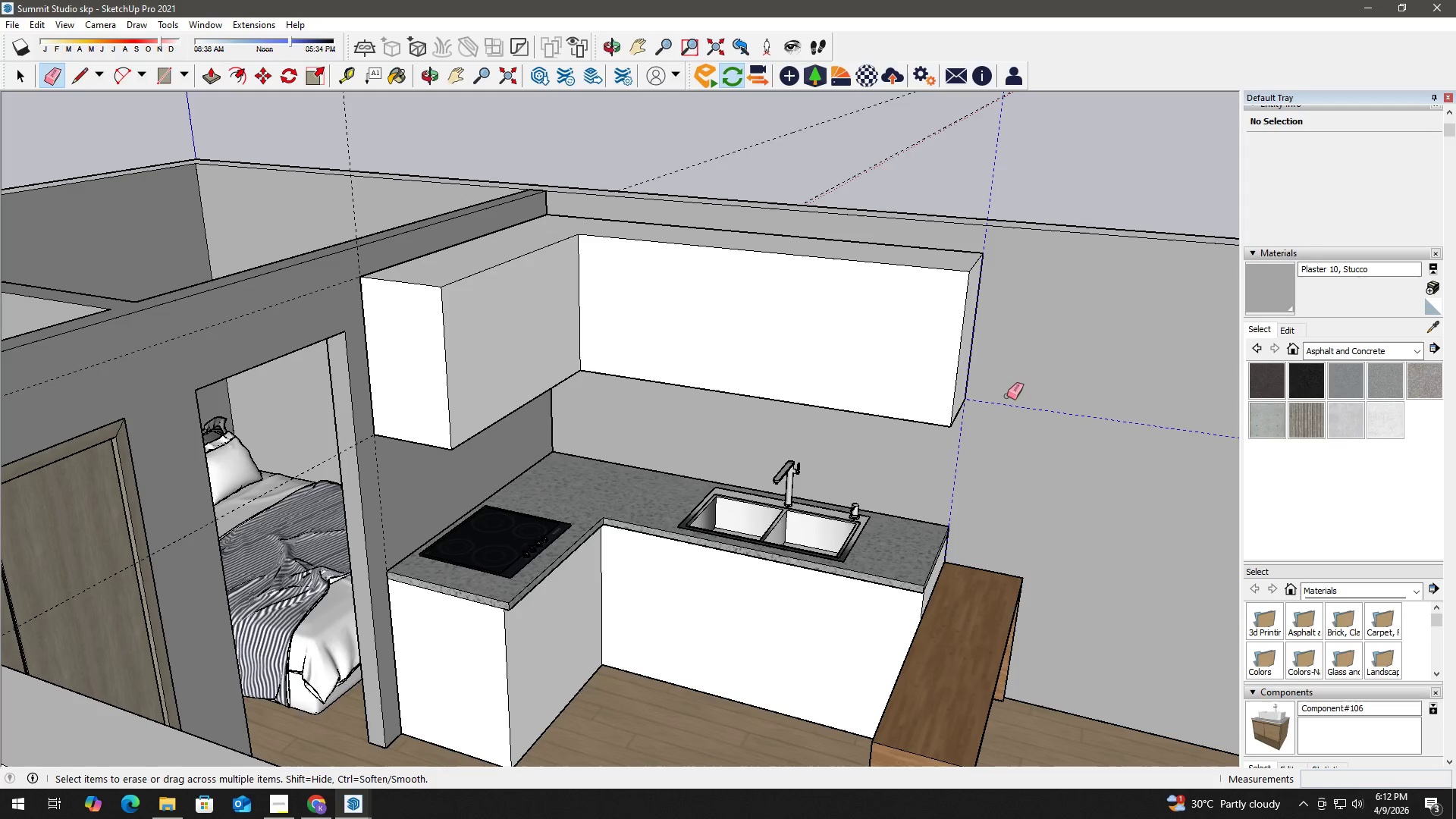 
key(Space)
 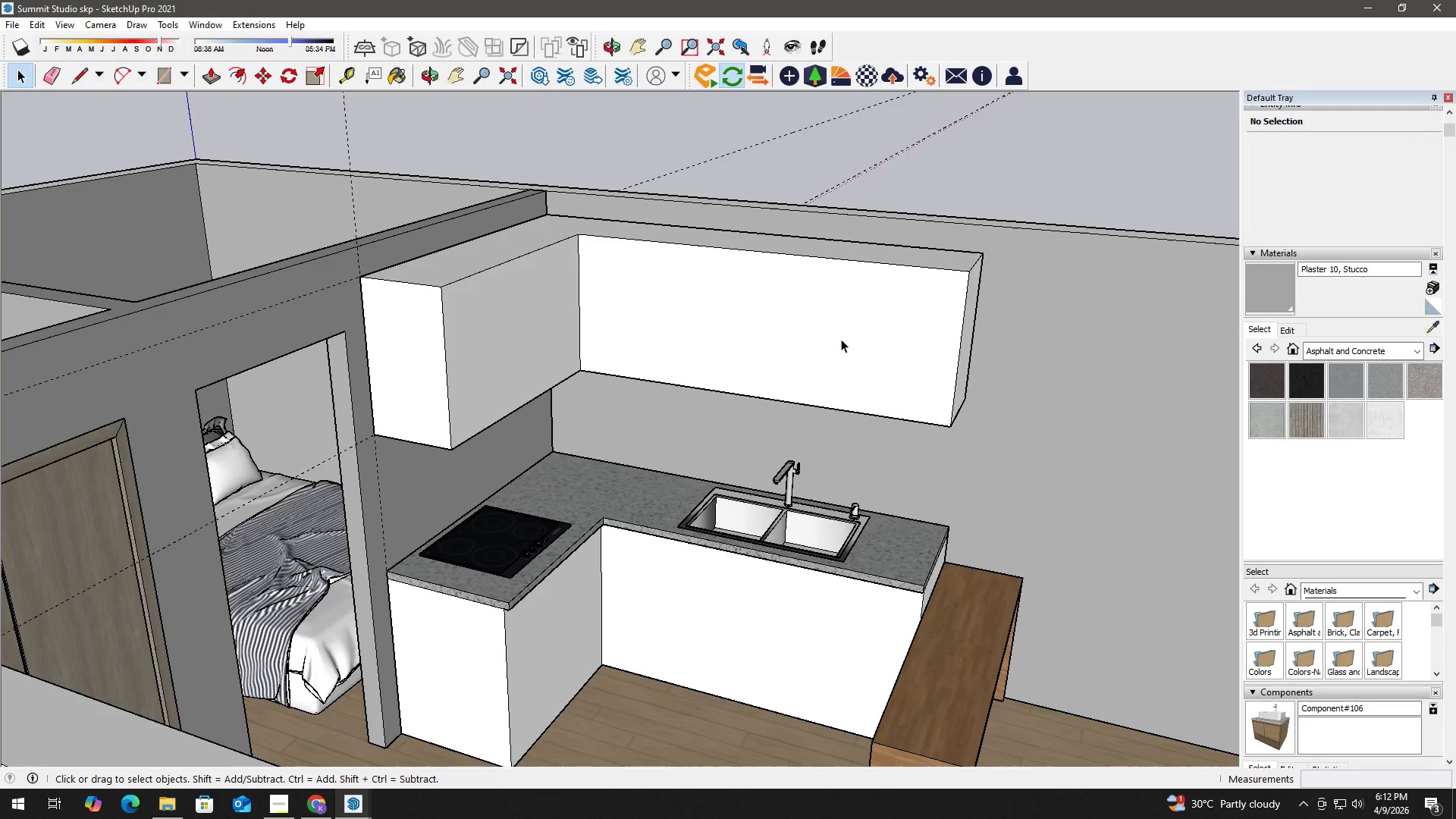 
double_click([841, 339])
 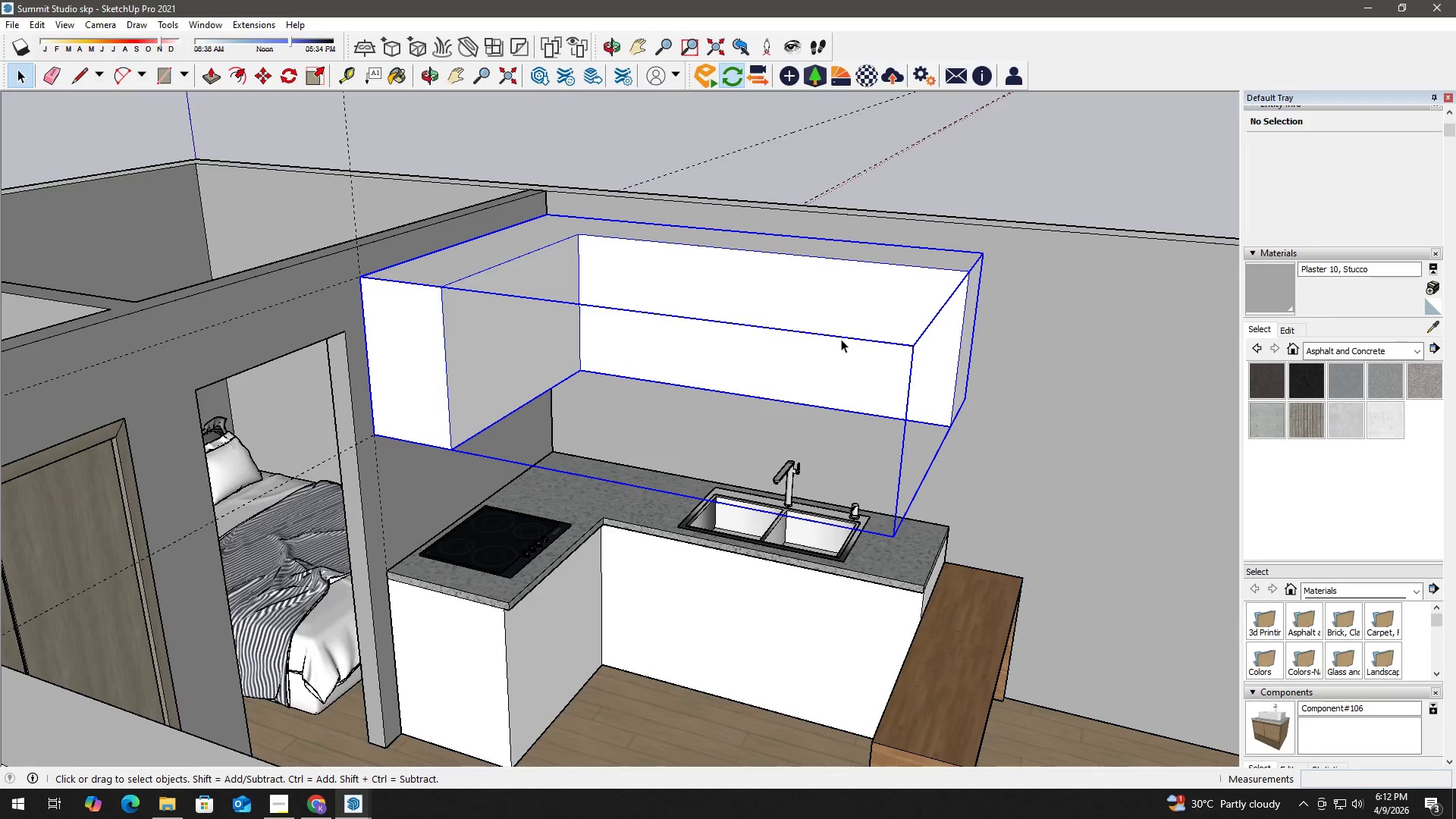 
triple_click([841, 339])
 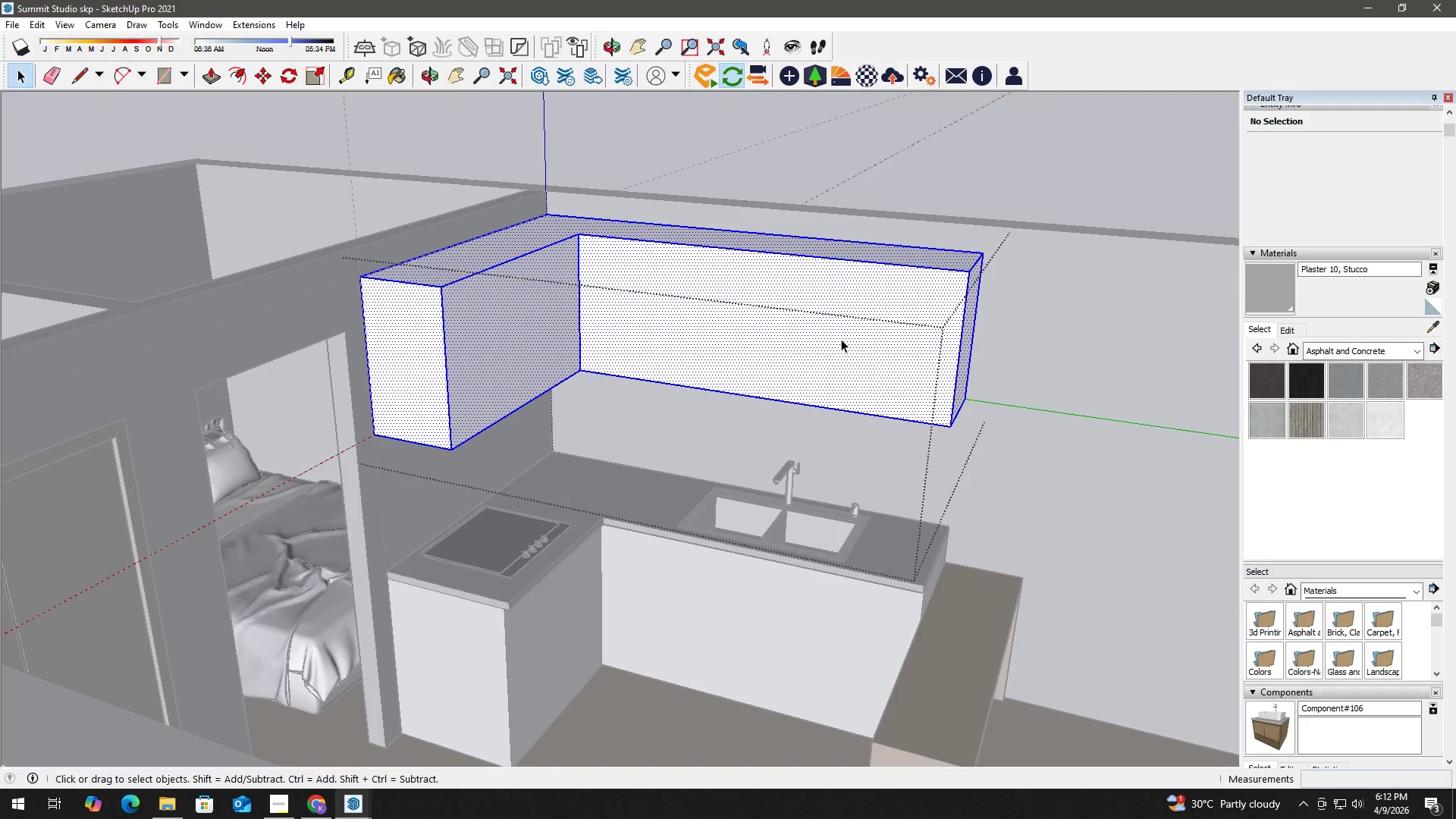 
key(B)
 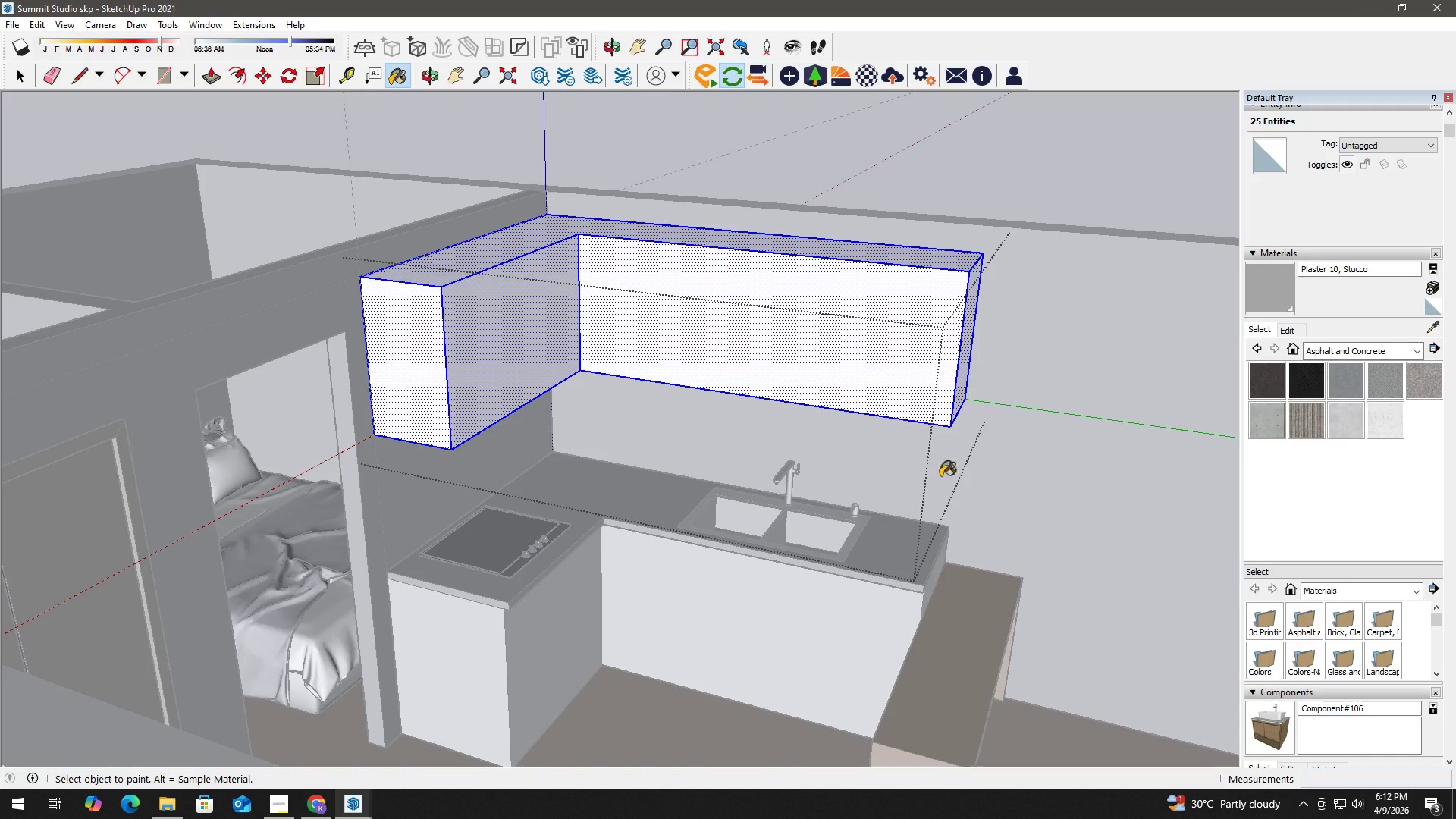 
hold_key(key=AltLeft, duration=0.55)
left_click([968, 614])
 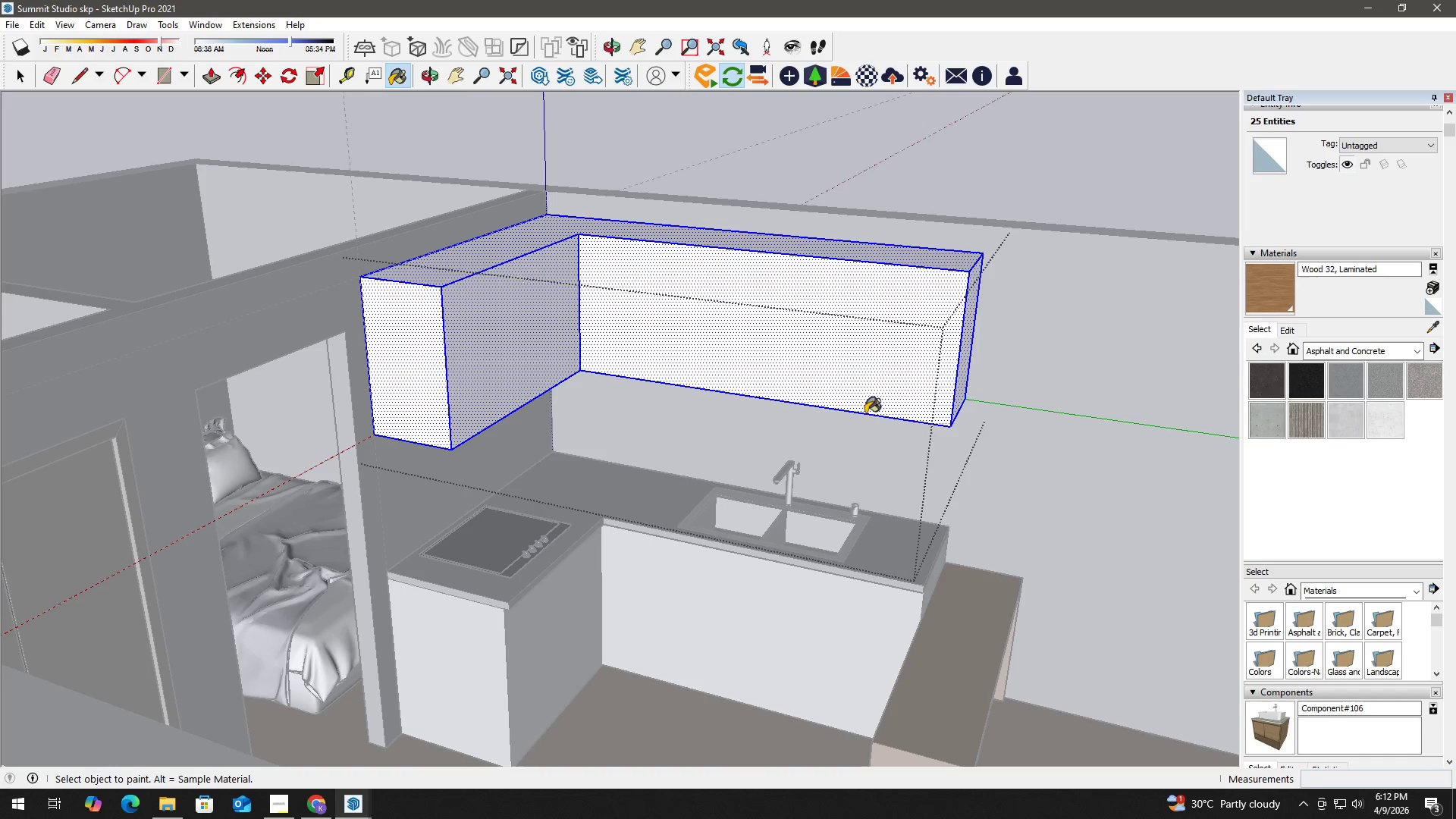 
double_click([855, 349])
 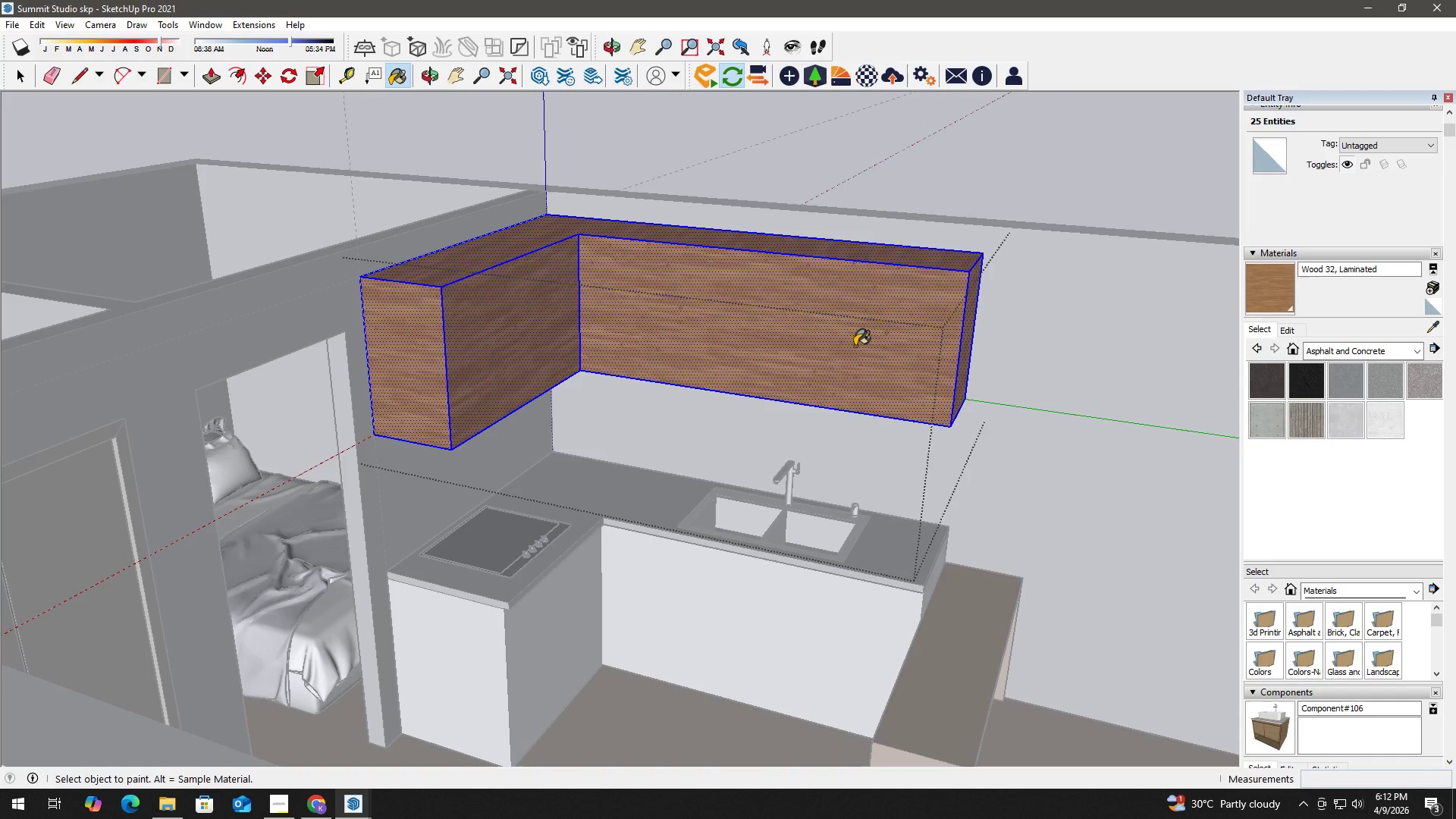 
key(Space)
 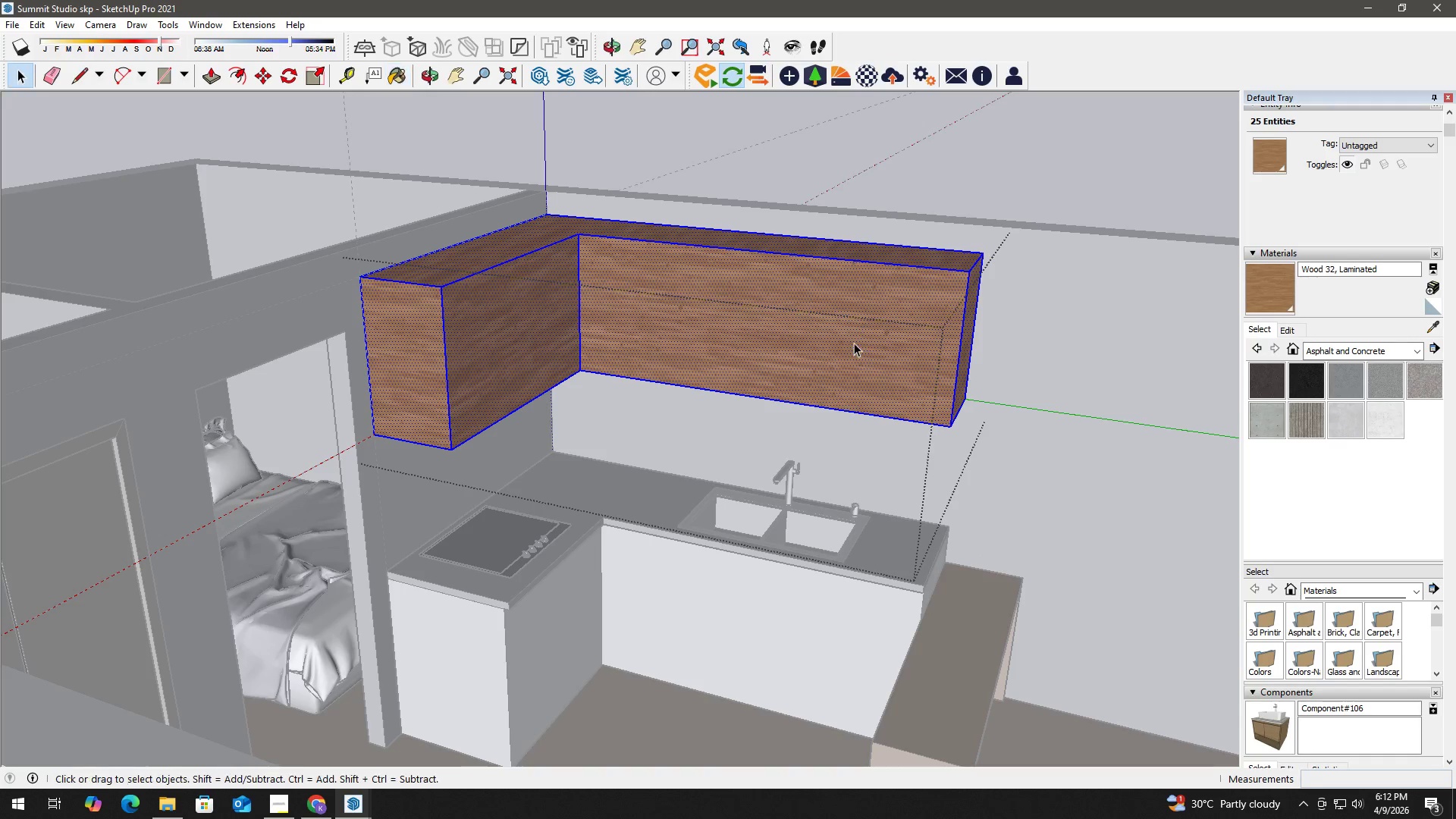 
key(Escape)
 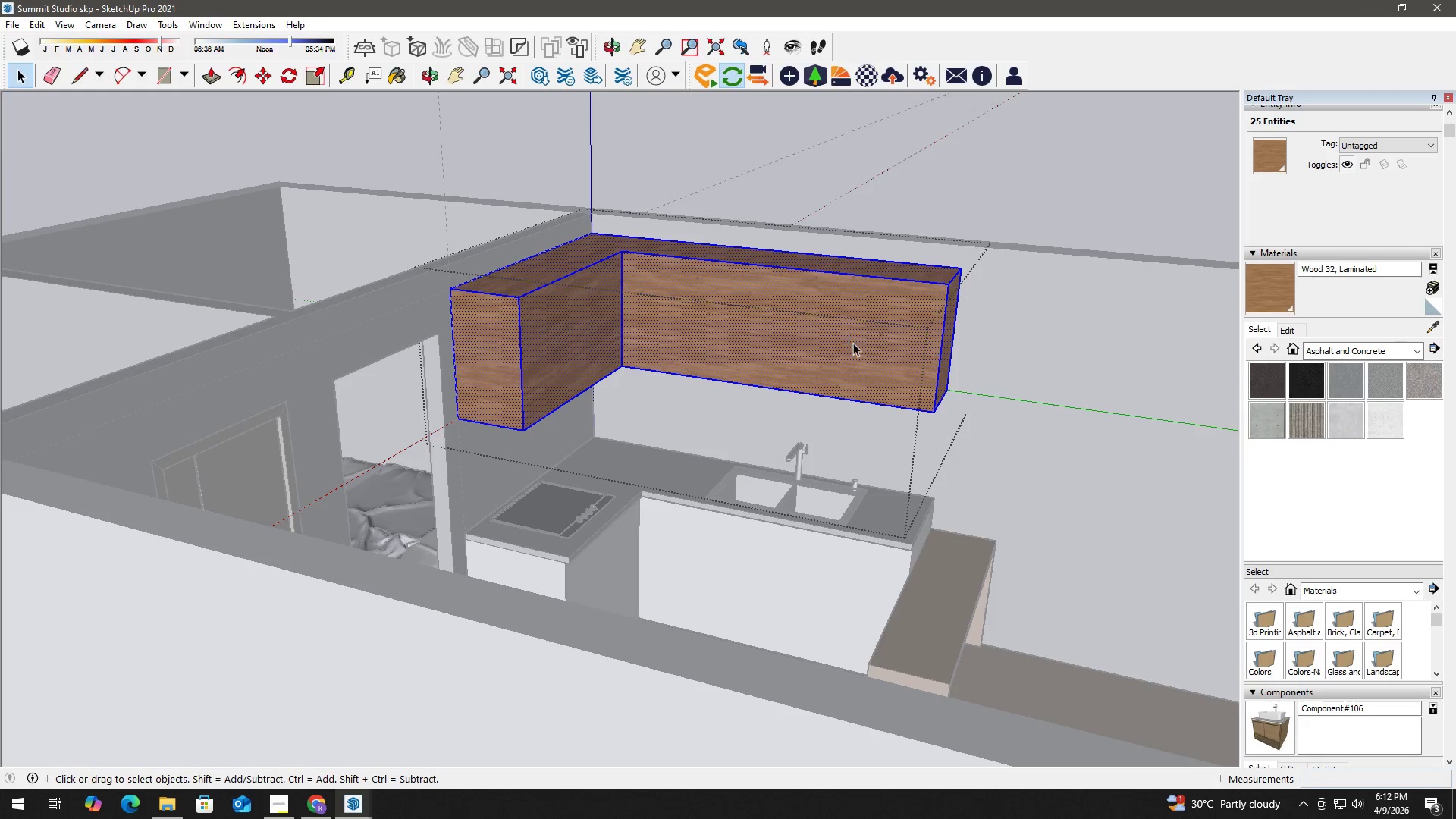 
scroll: coordinate [854, 343], scroll_direction: down, amount: 3.0
 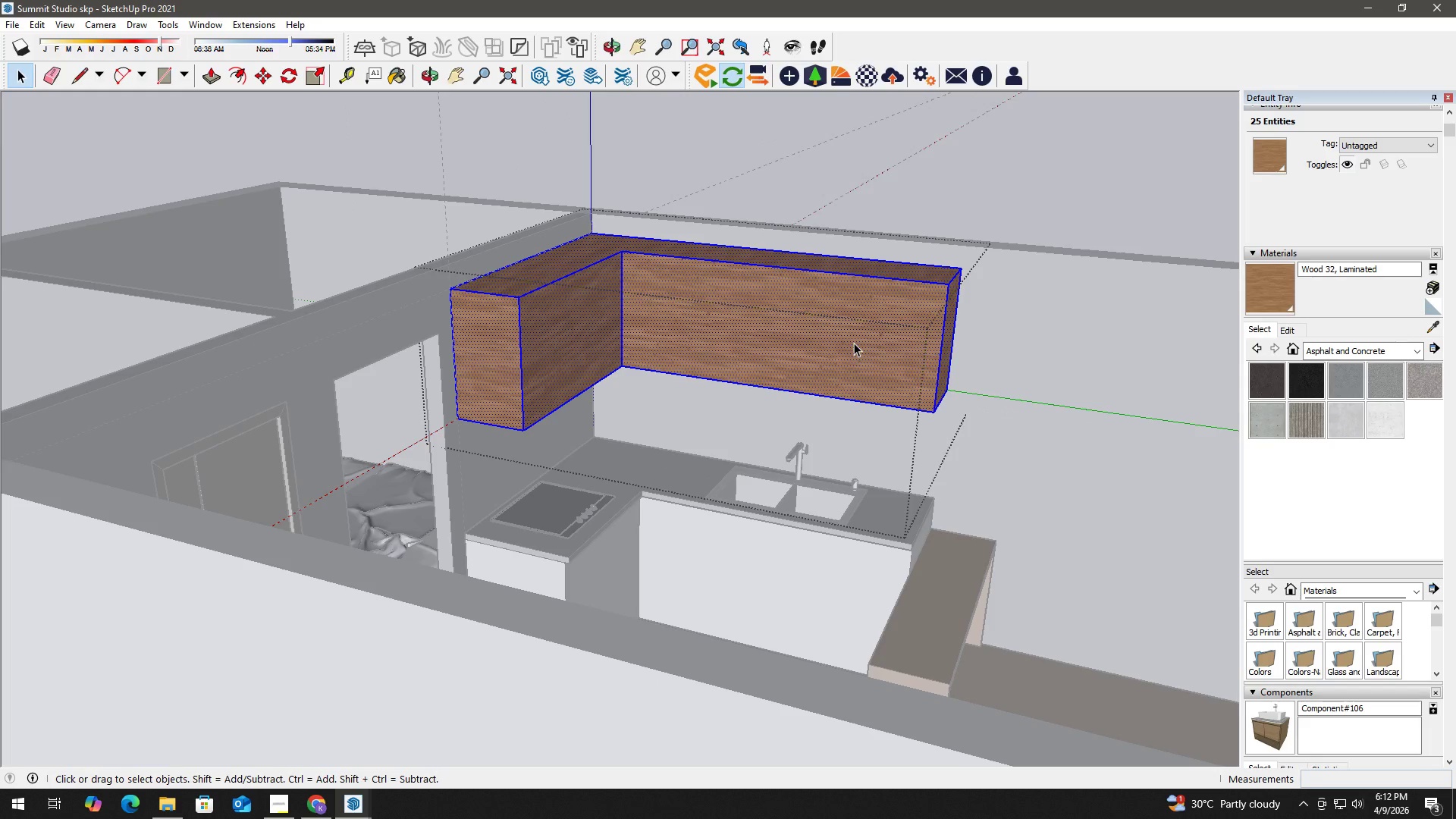 
key(Escape)
 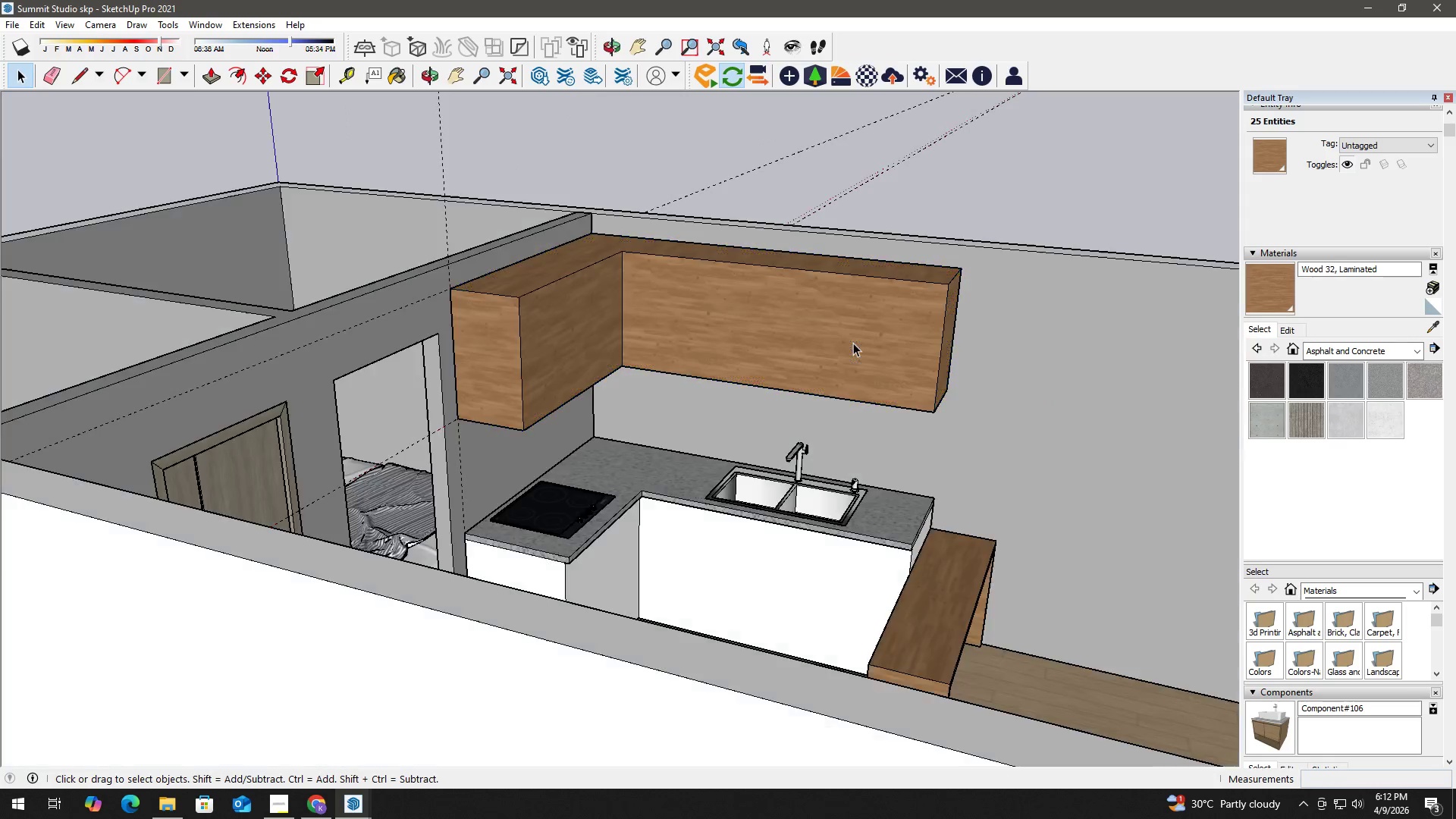 
key(Escape)
 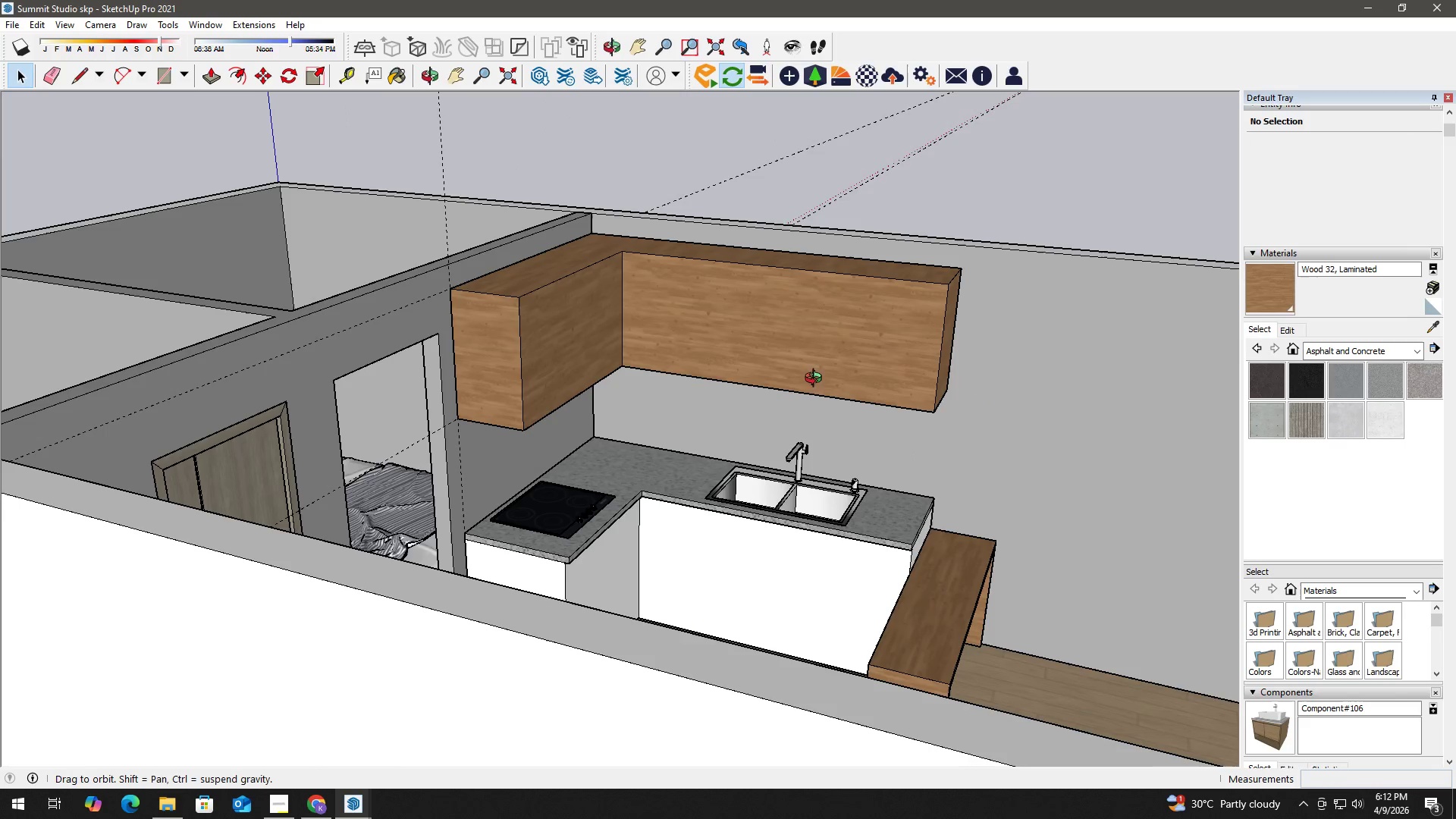 
scroll: coordinate [798, 397], scroll_direction: down, amount: 1.0
 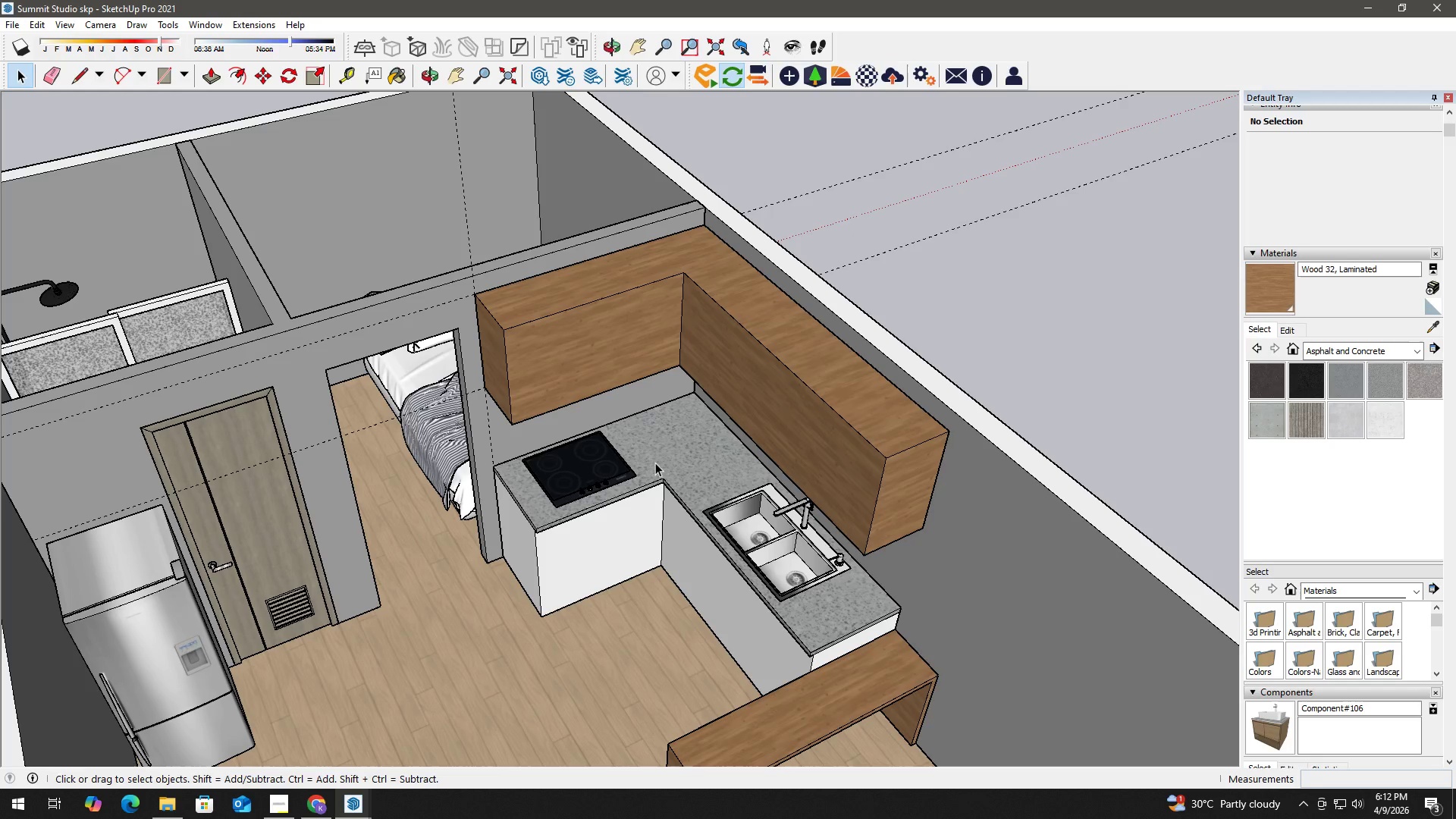 
hold_key(key=AltLeft, duration=0.83)
 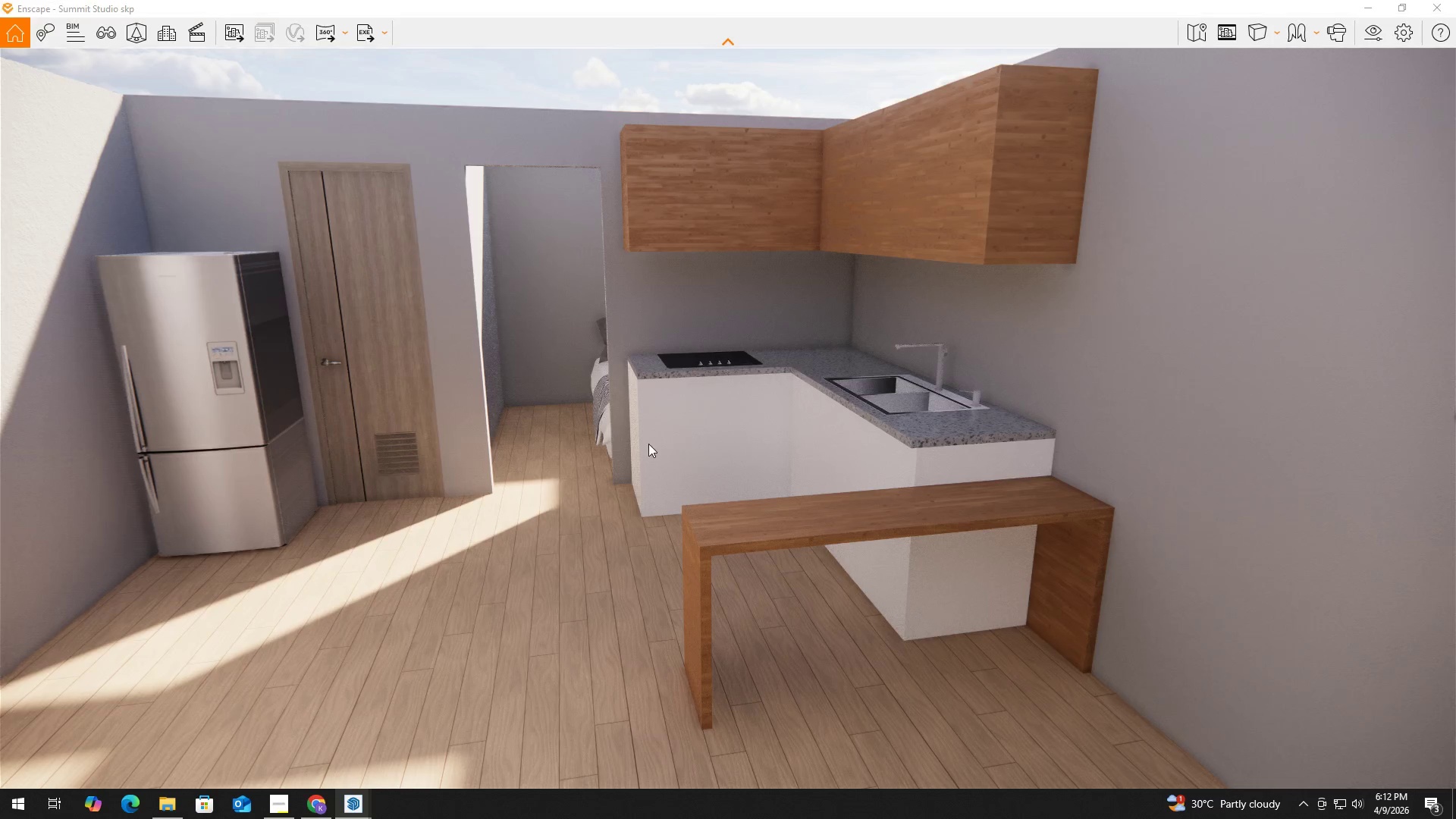 
key(Tab)
type(aq)
 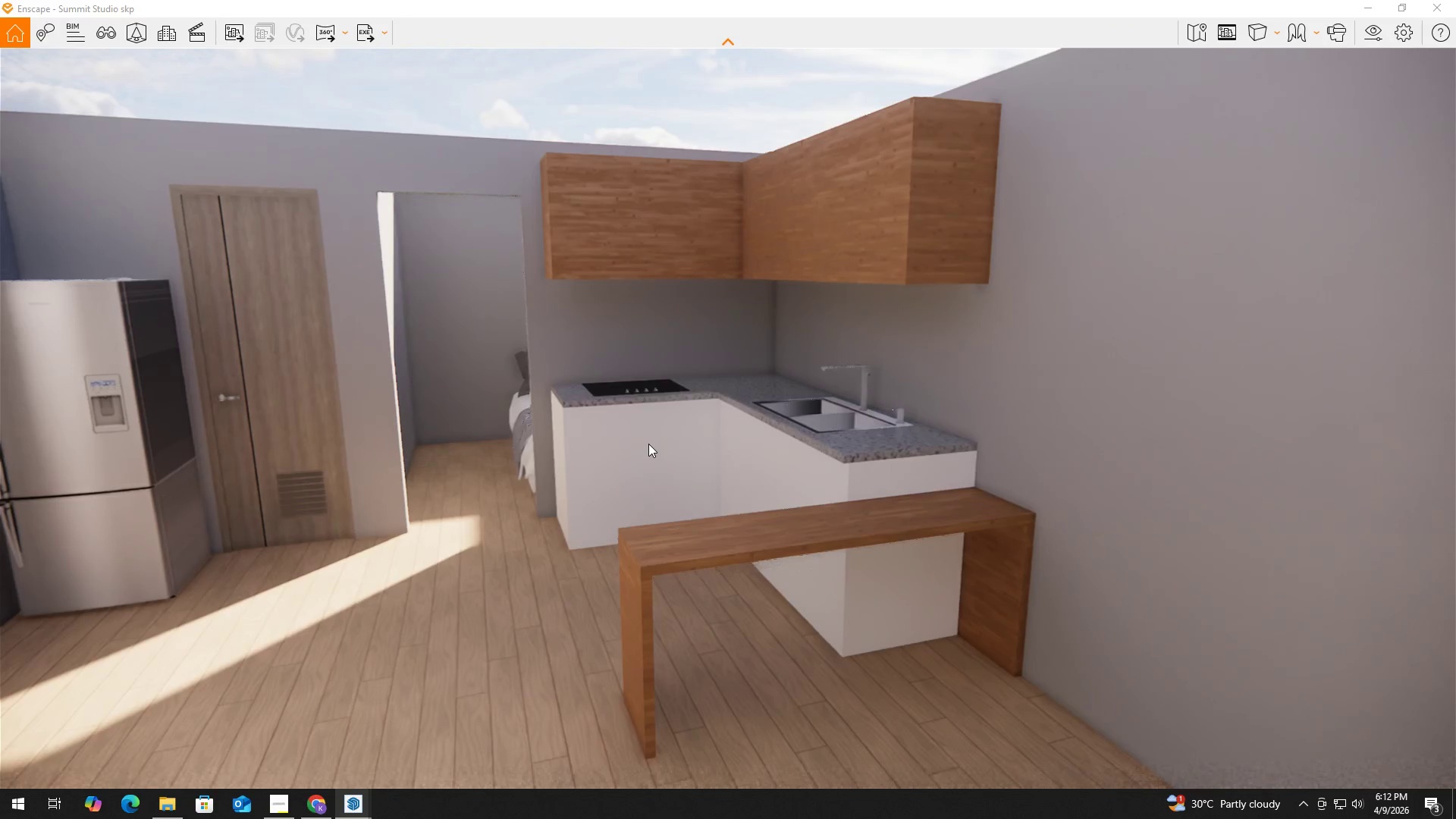 
key(Alt+AltLeft)
 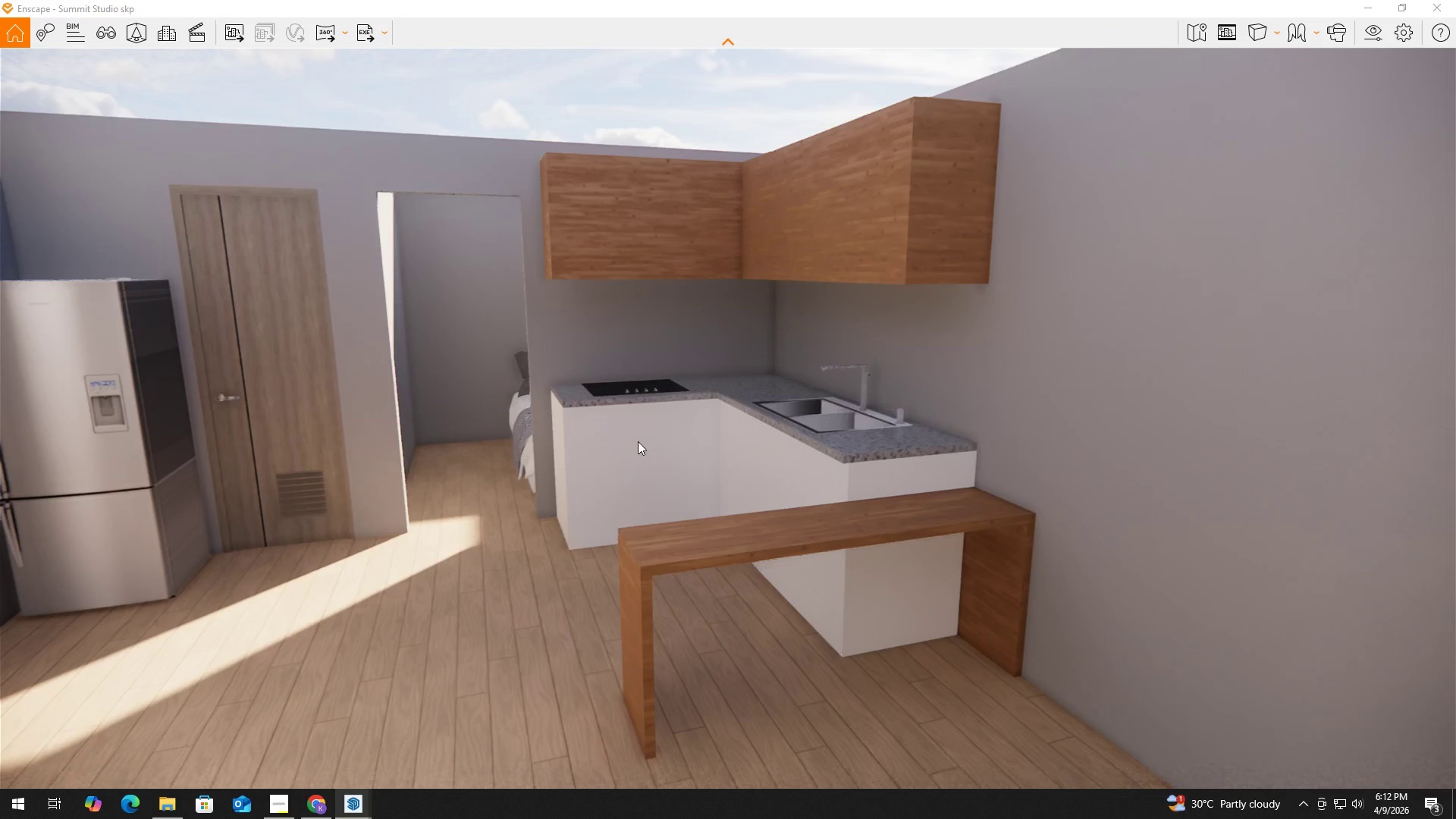 
key(Alt+Tab)
 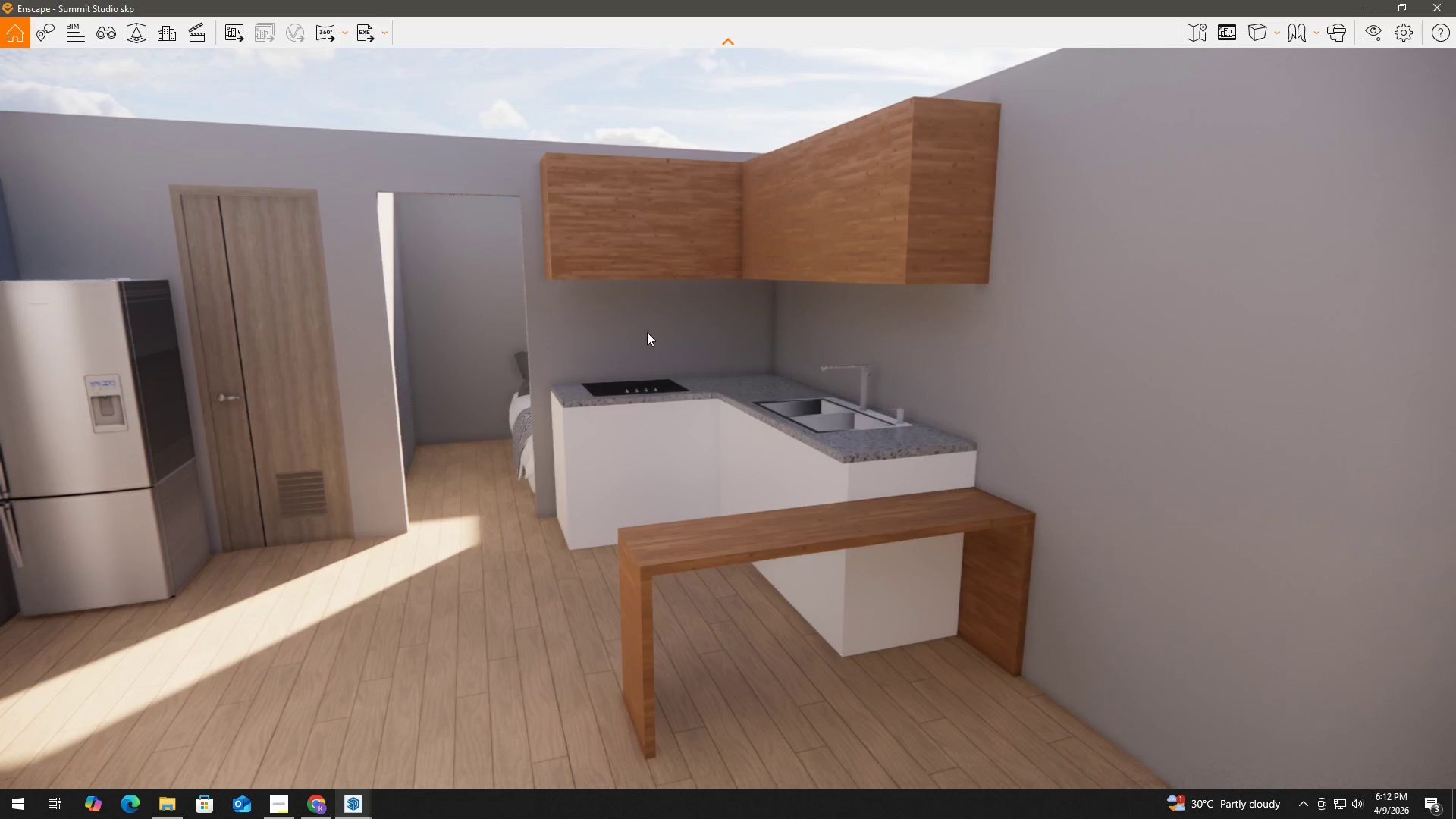 
key(Alt+Tab)
 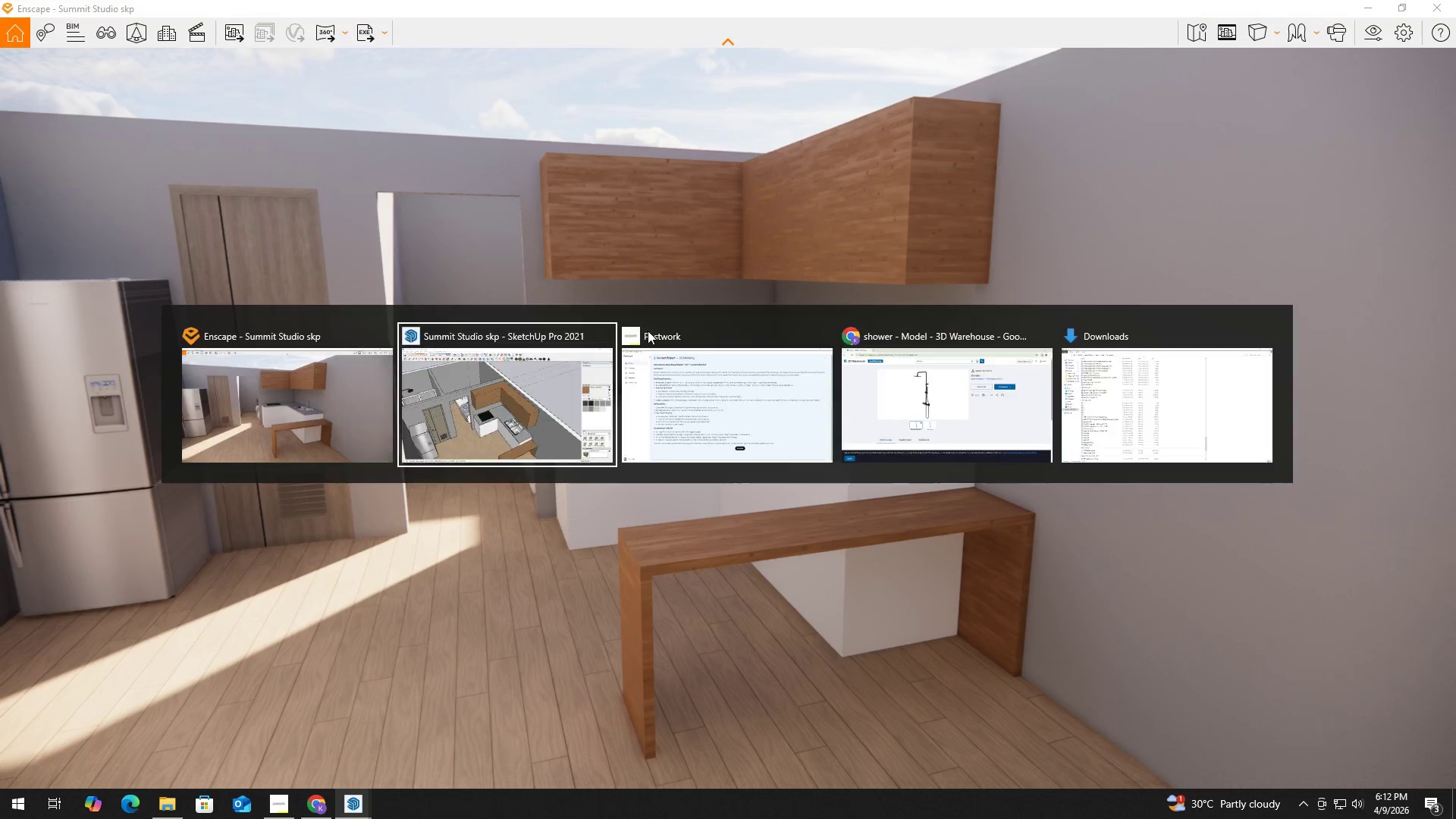 
key(Alt+Tab)
 